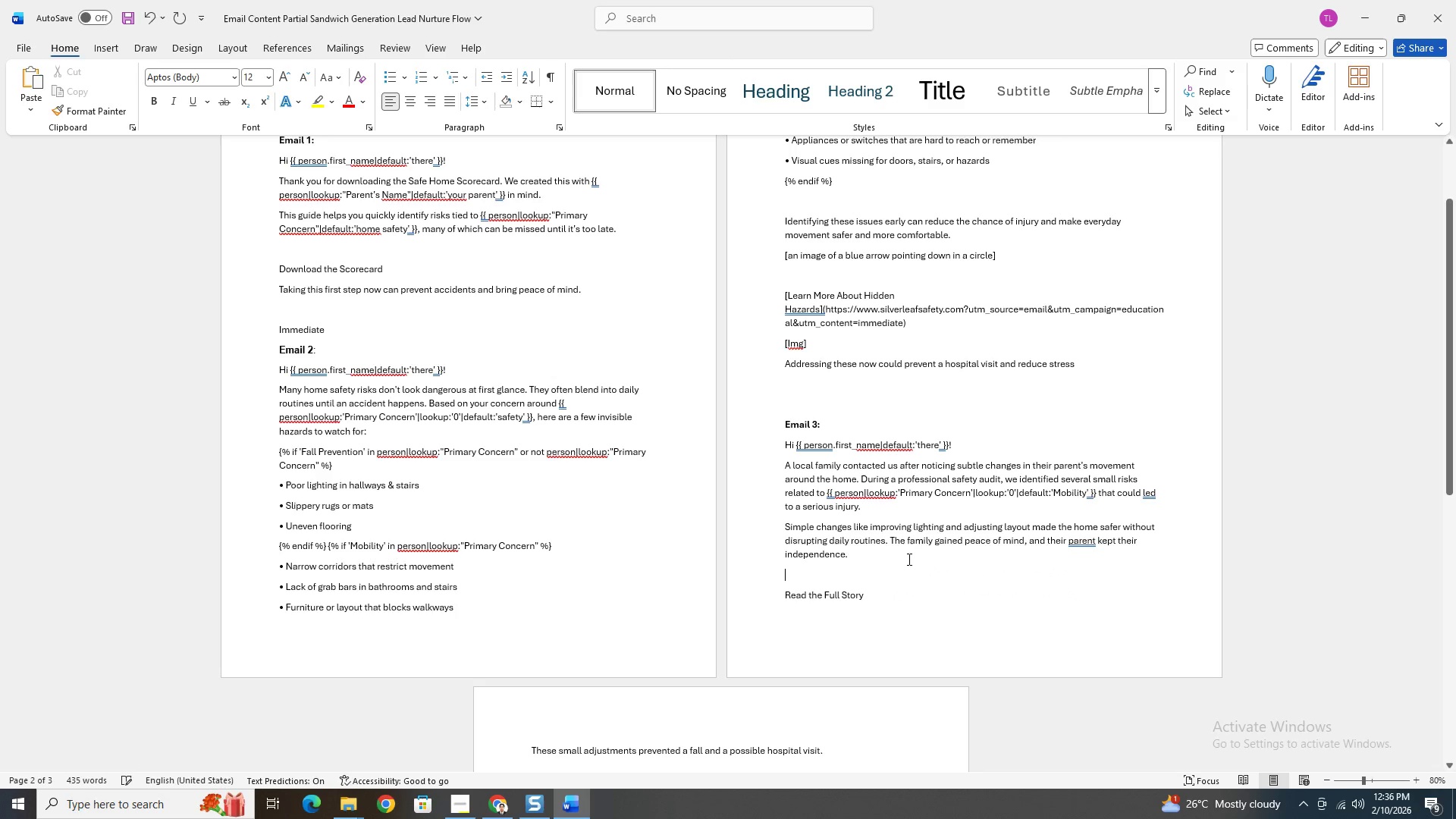 
scroll: coordinate [912, 557], scroll_direction: down, amount: 5.0
 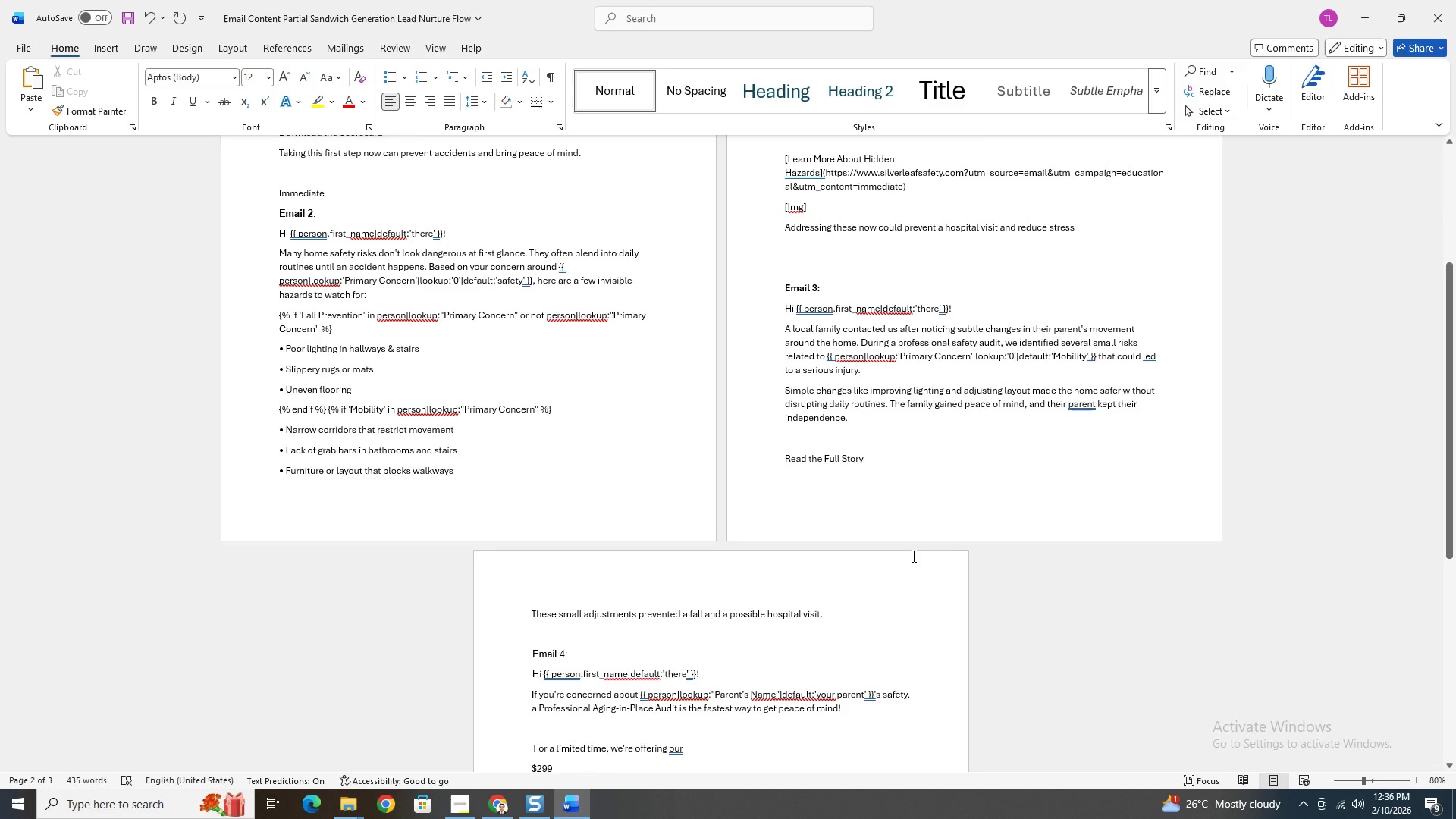 
scroll: coordinate [913, 556], scroll_direction: up, amount: 6.0
 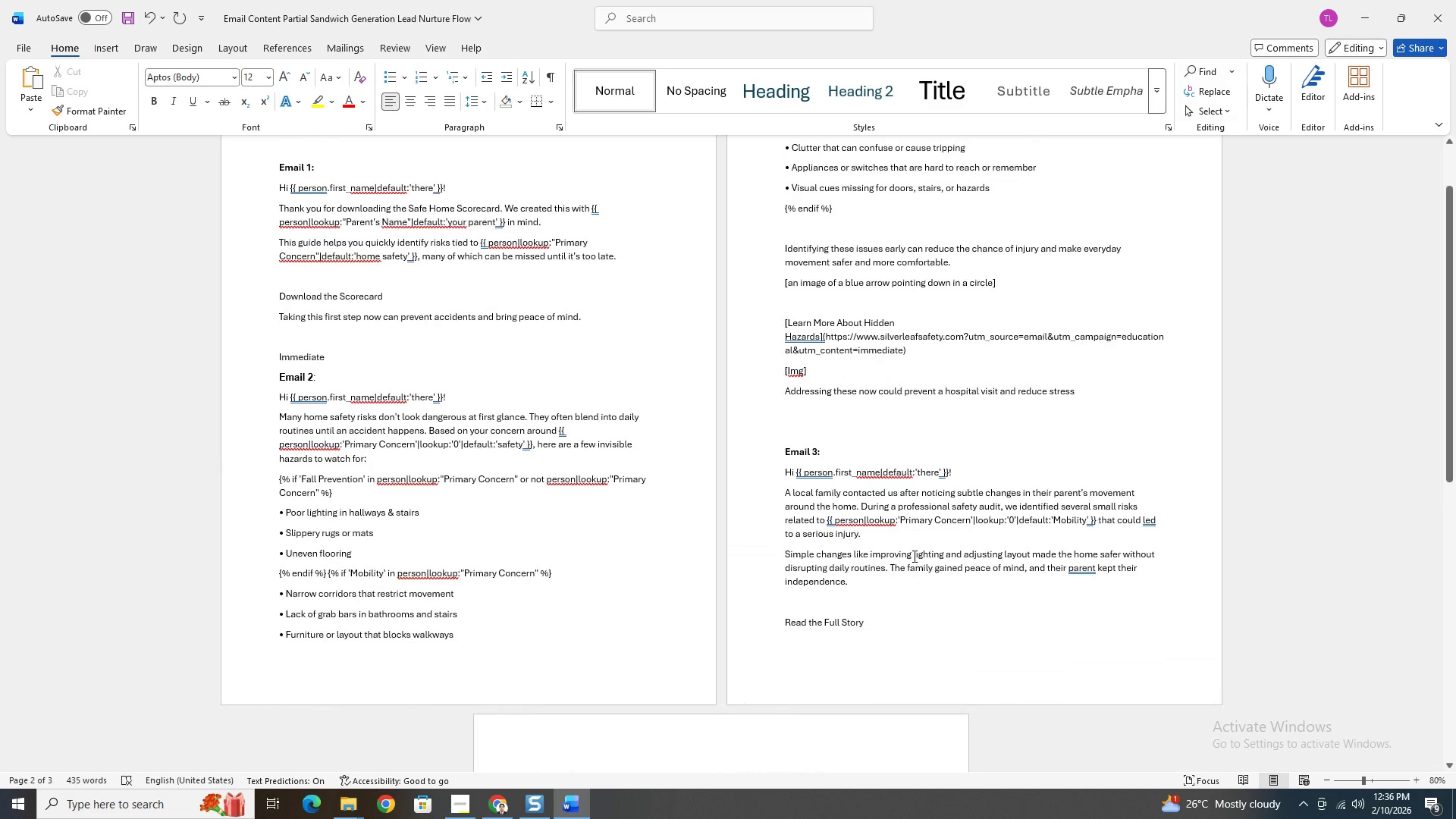 
scroll: coordinate [913, 556], scroll_direction: down, amount: 5.0
 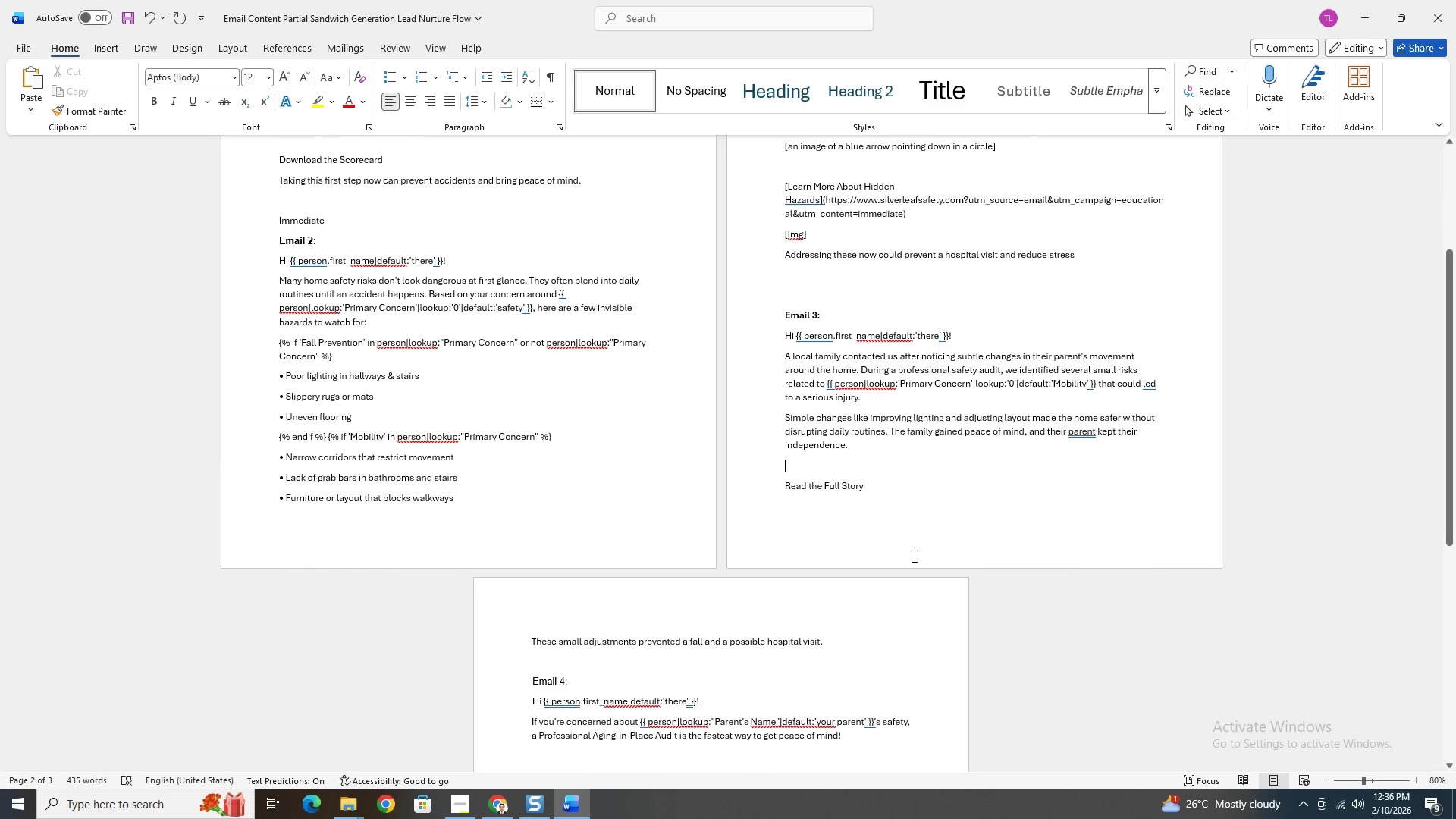 
hold_key(key=AltLeft, duration=1.5)
 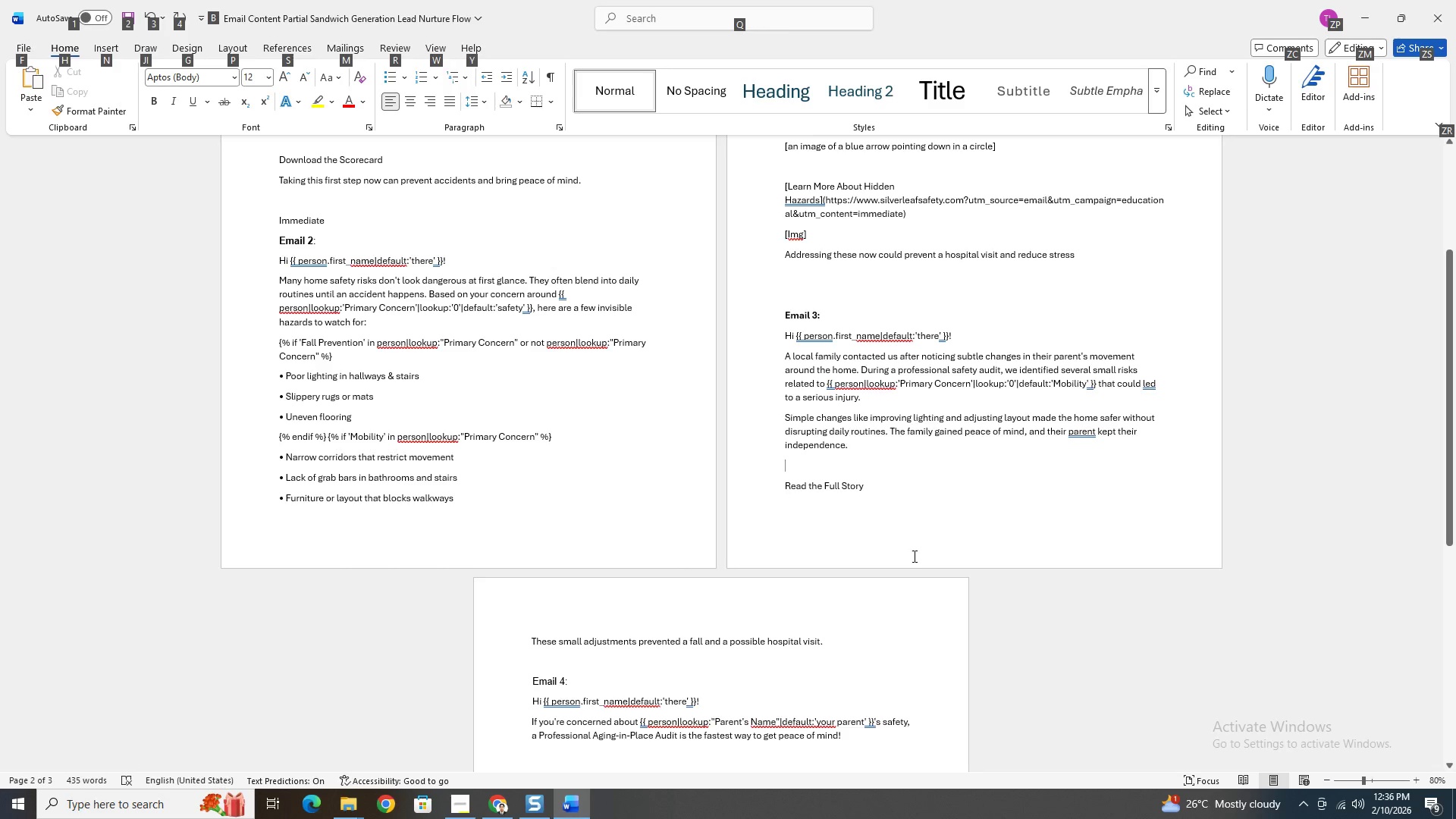 
key(Alt+Tab)
 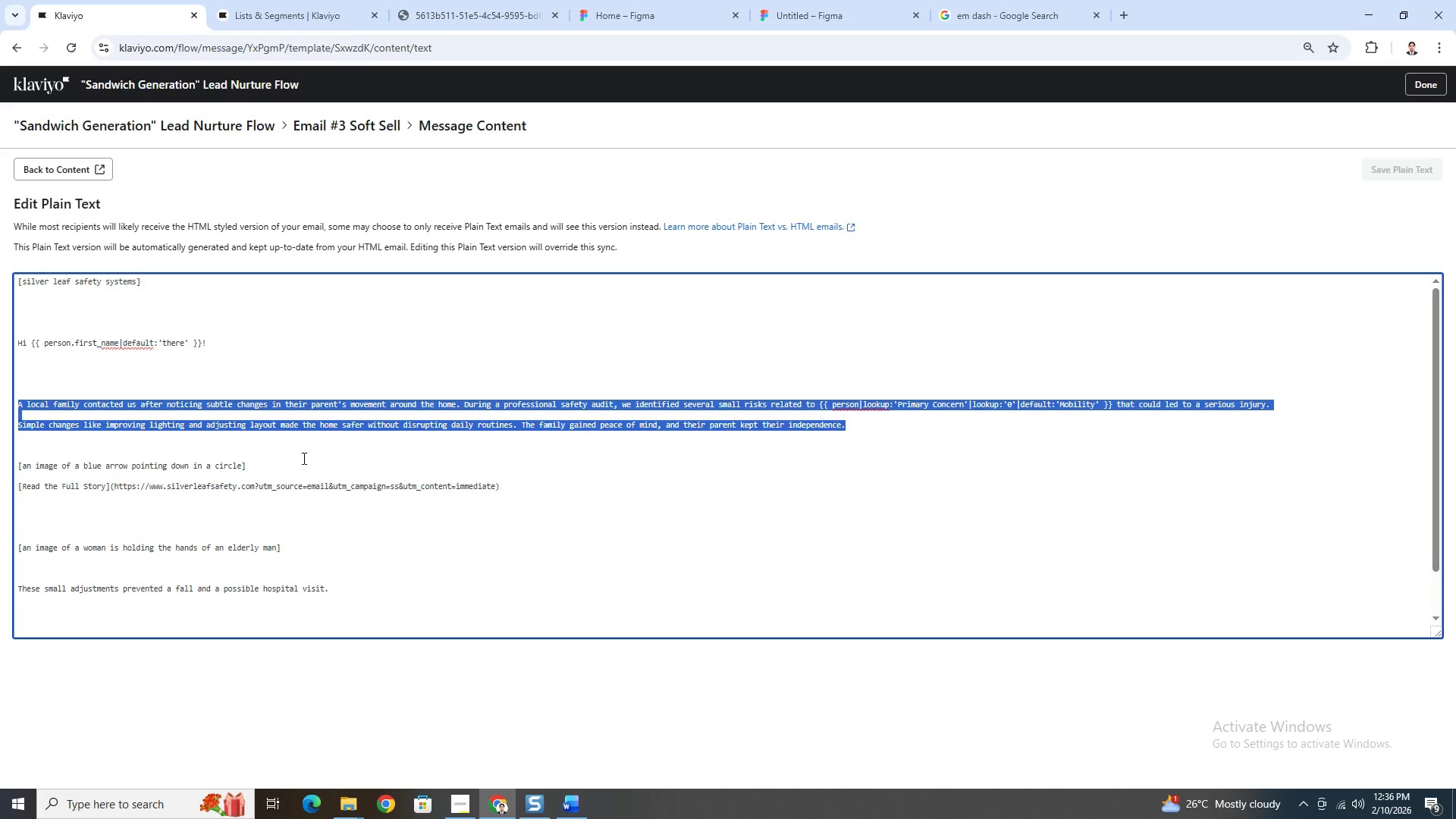 
left_click([309, 459])
 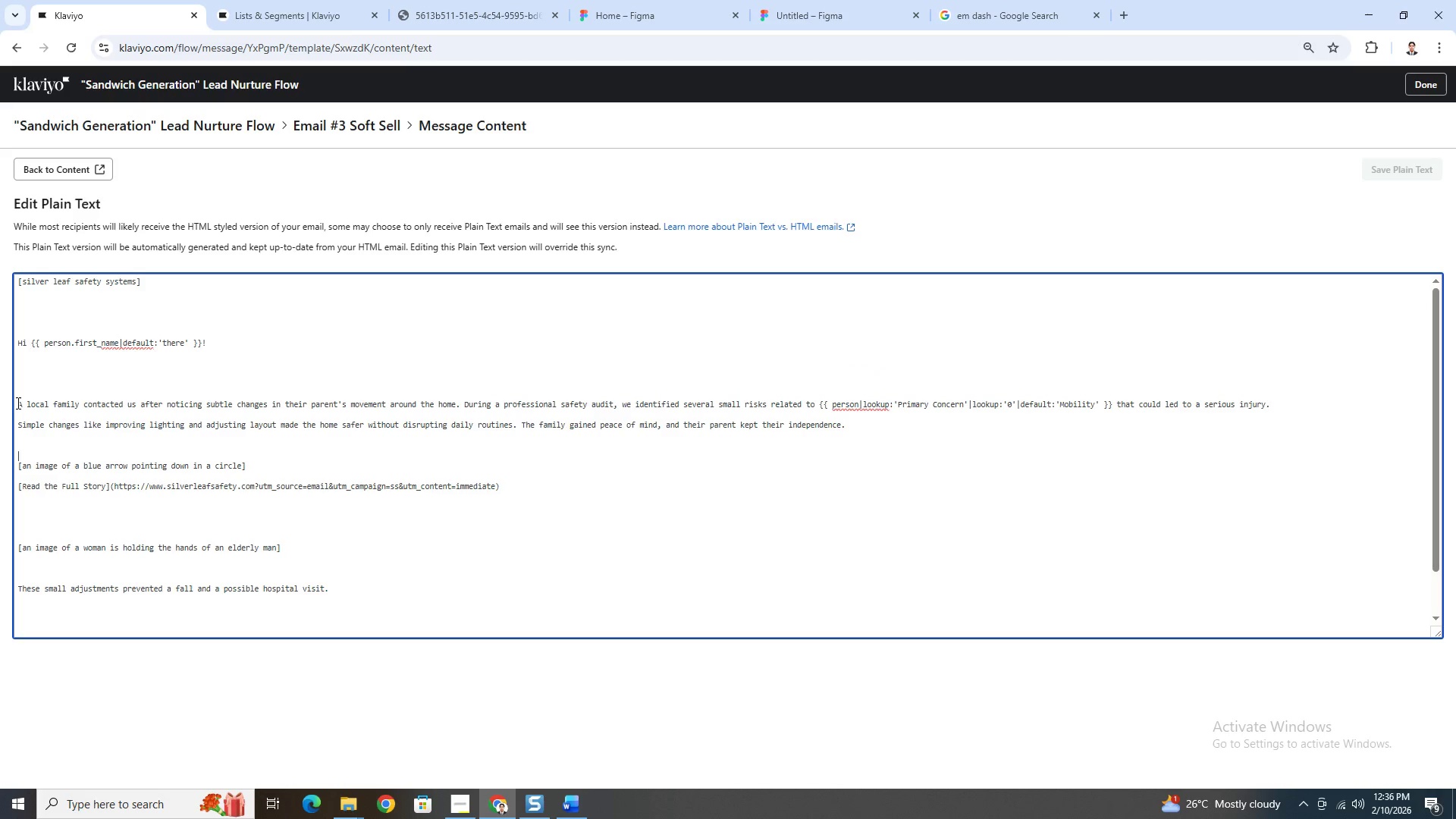 
left_click_drag(start_coordinate=[16, 403], to_coordinate=[334, 590])
 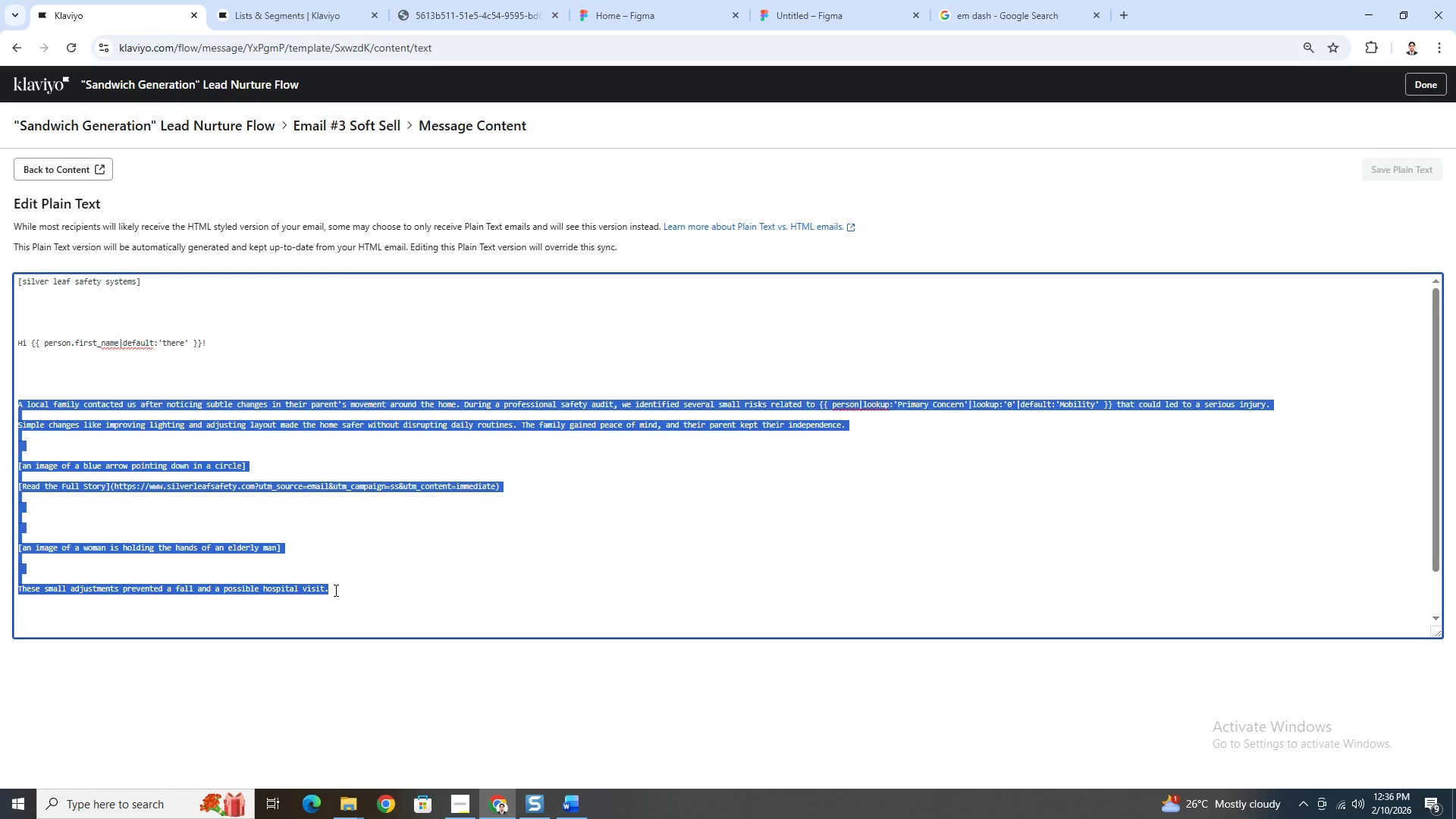 
key(Control+C)
 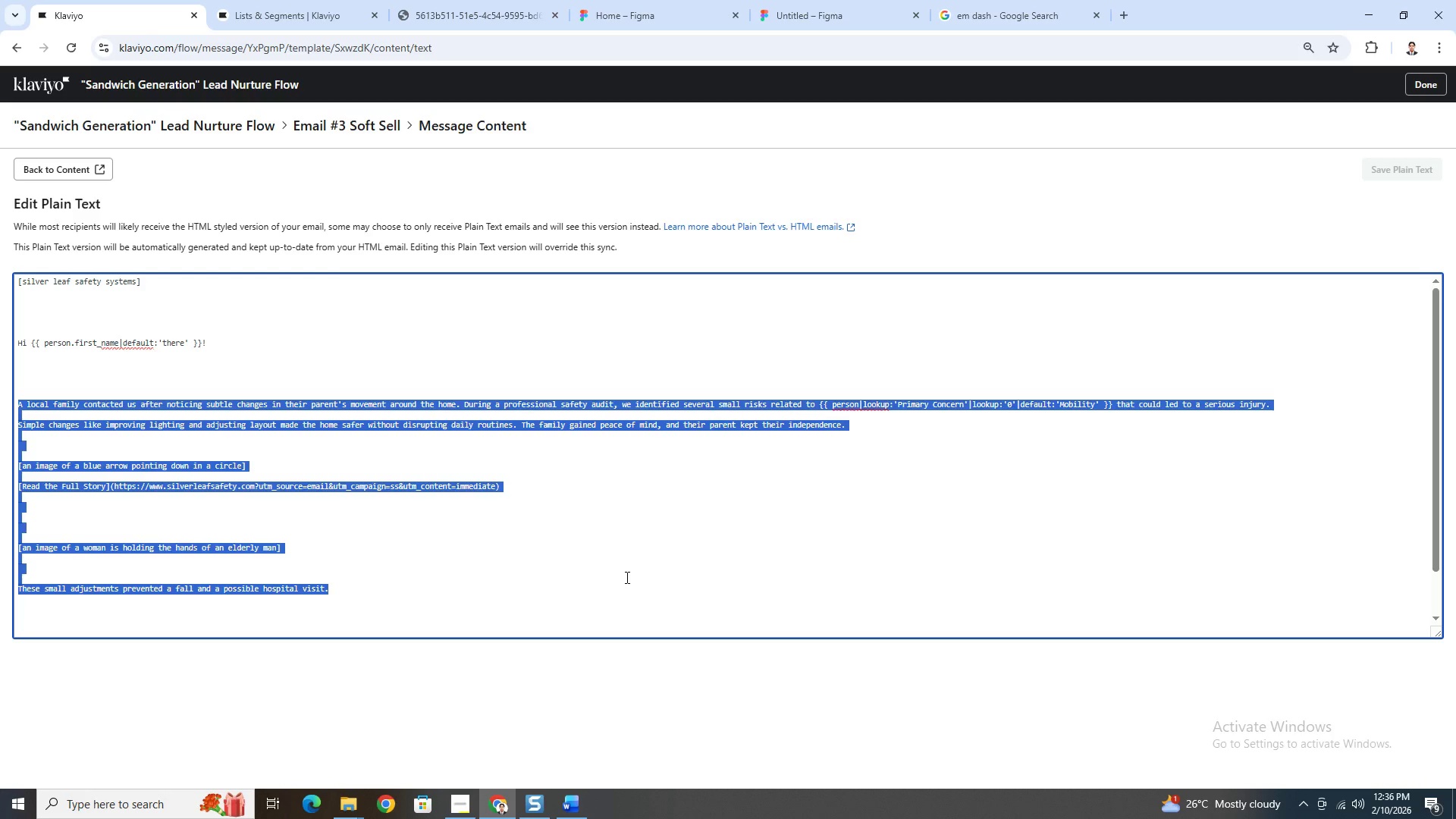 
key(Alt+AltLeft)
 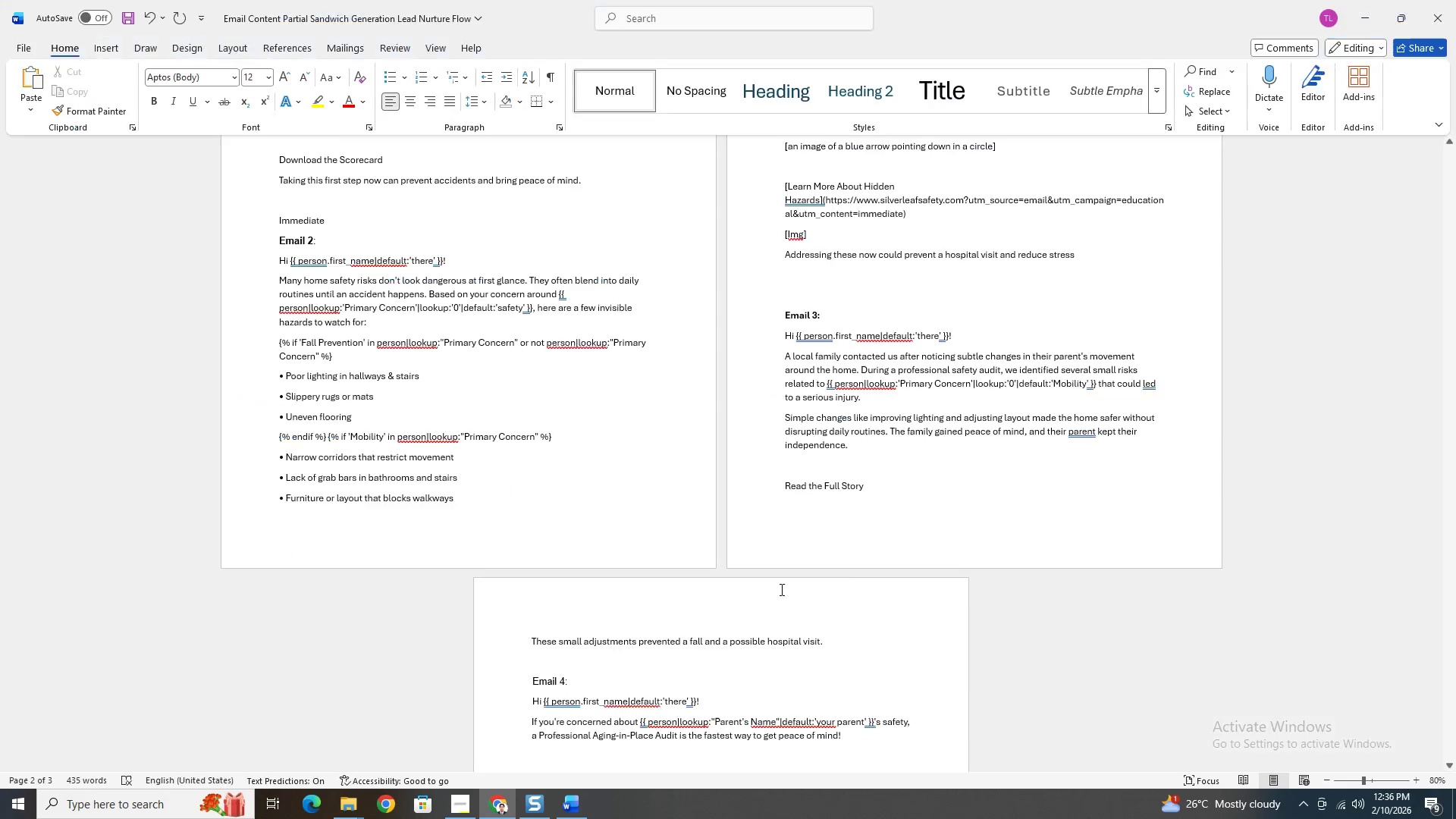 
key(Alt+Tab)
 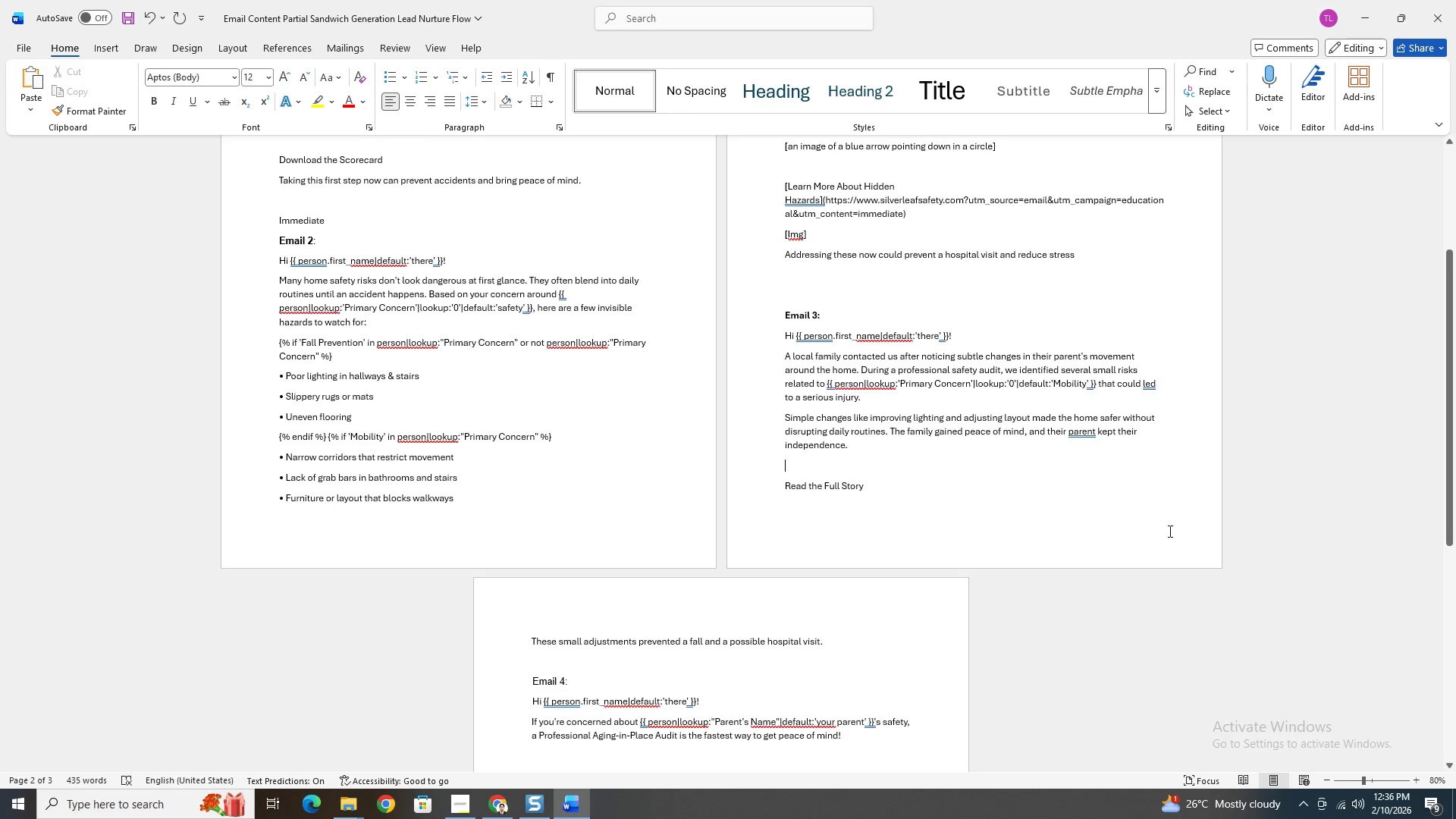 
scroll: coordinate [1175, 529], scroll_direction: down, amount: 15.0
 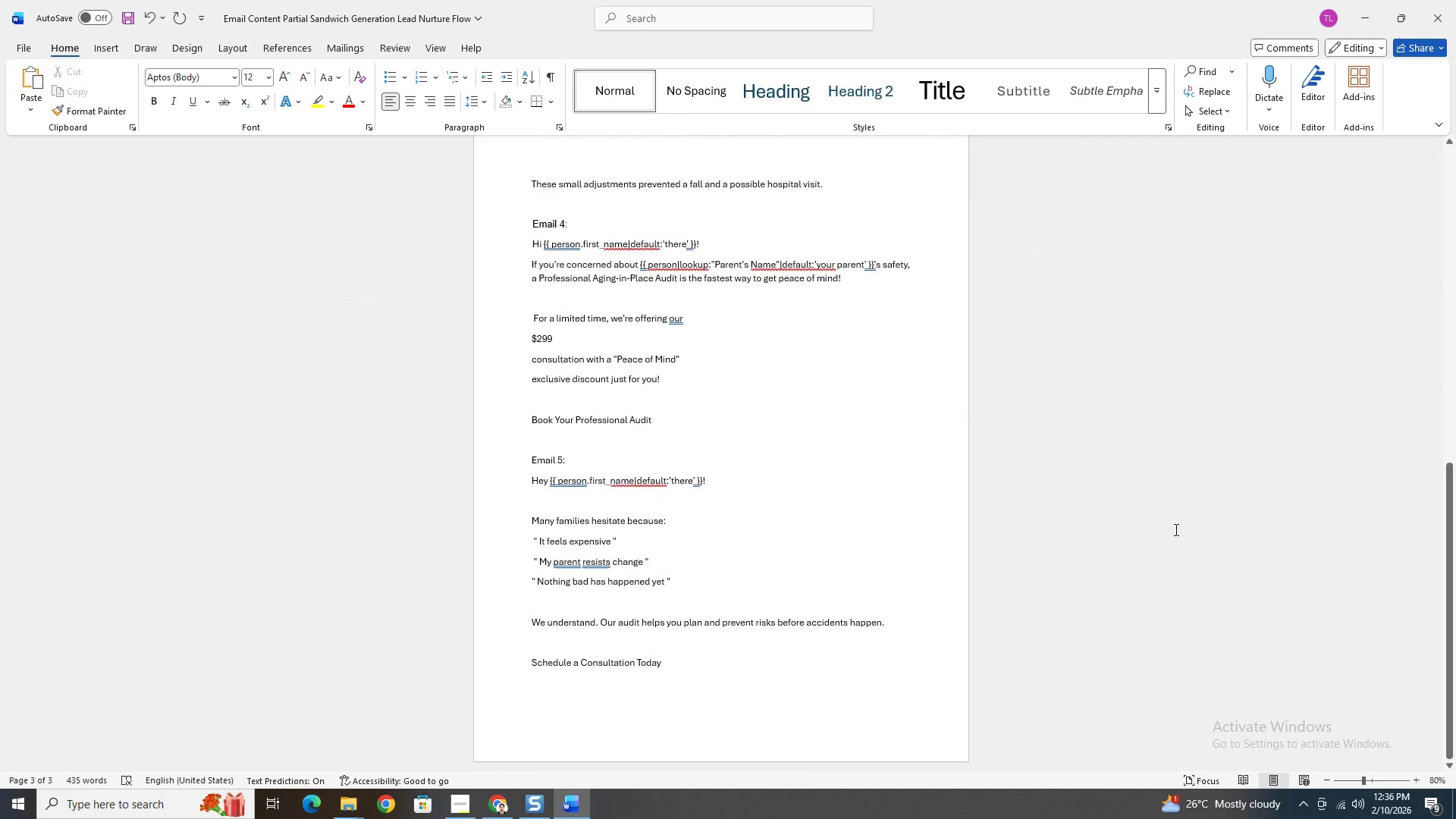 
scroll: coordinate [1116, 497], scroll_direction: up, amount: 13.0
 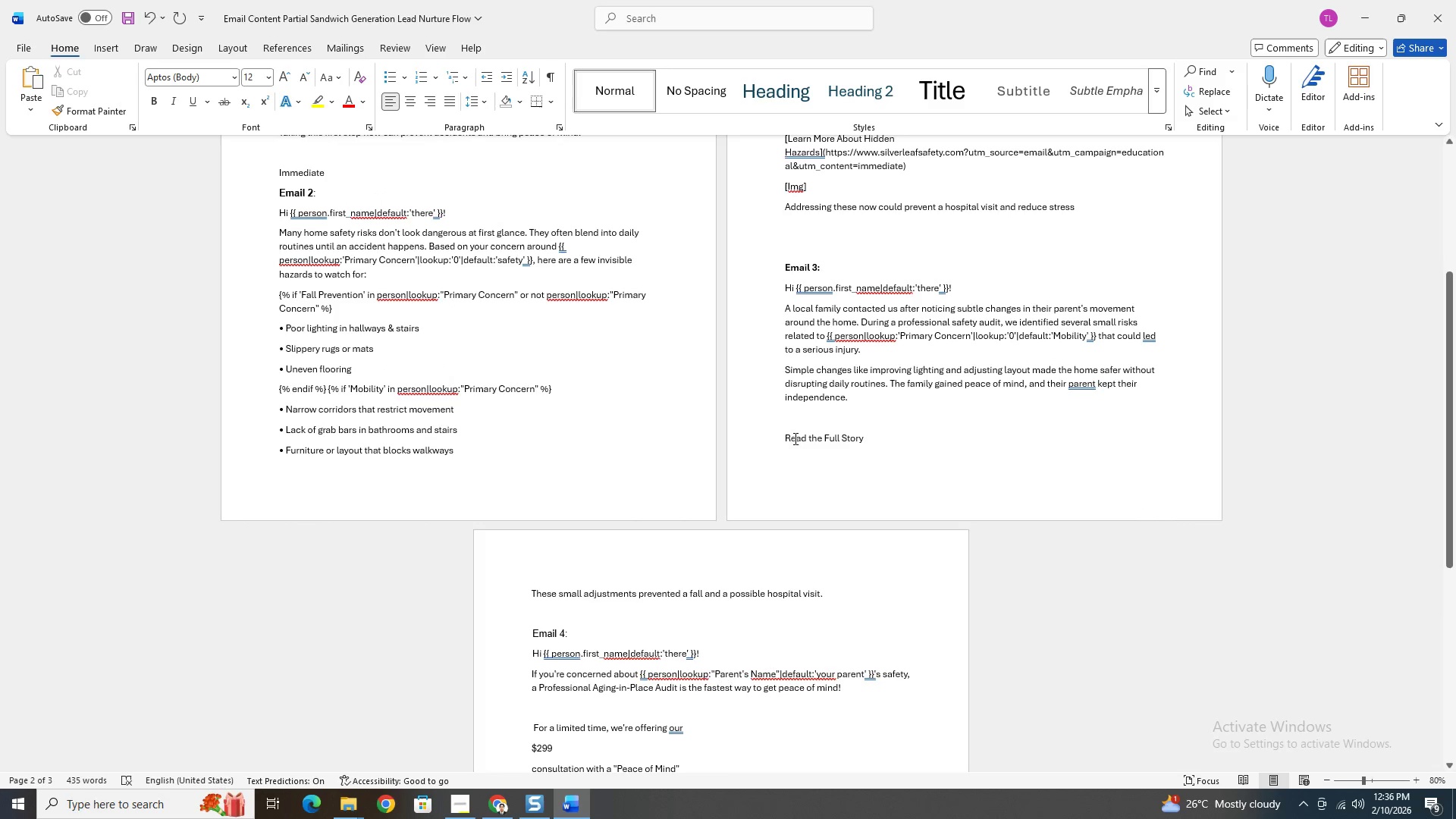 
key(Alt+AltLeft)
 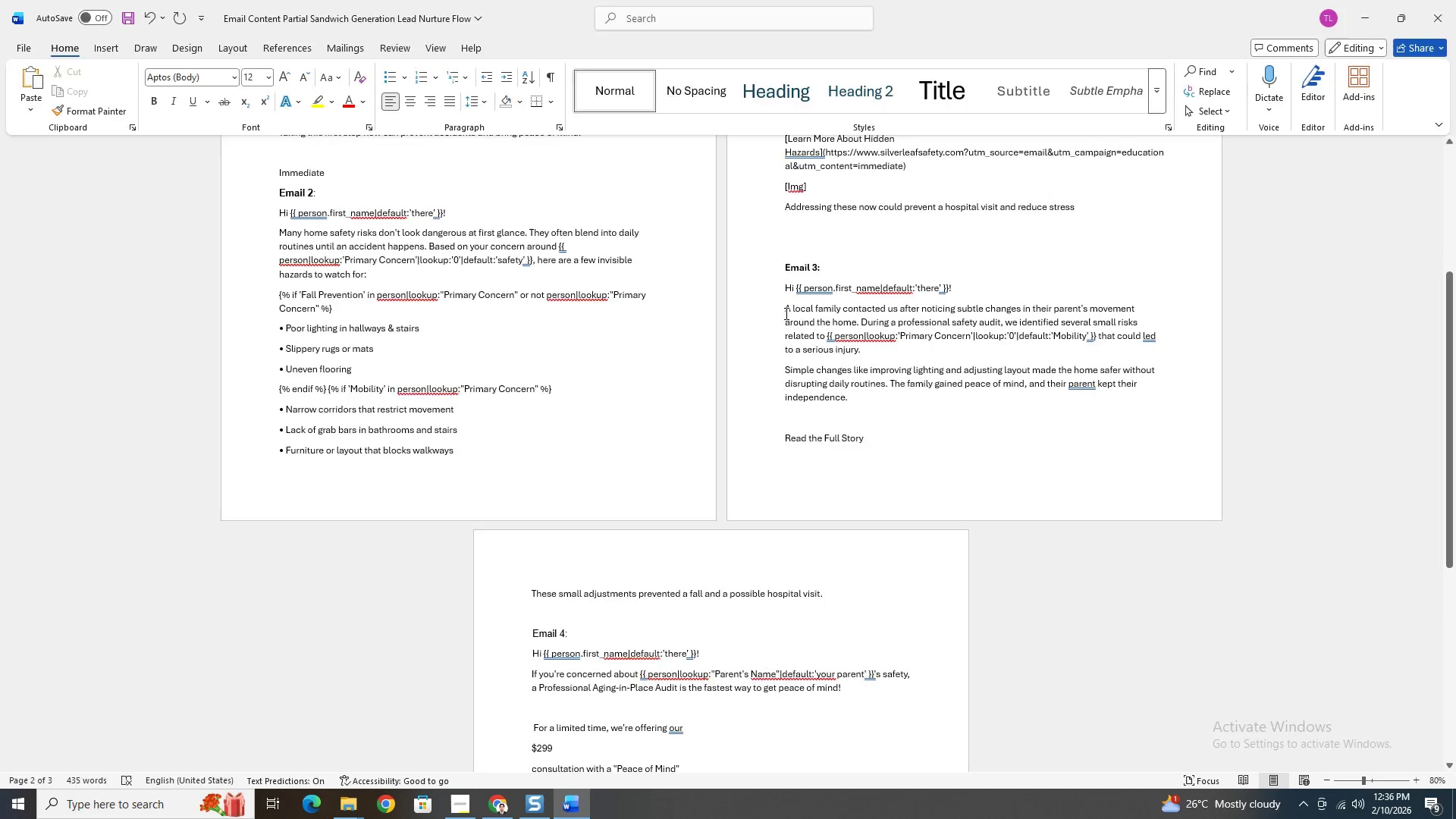 
key(Alt+Tab)
 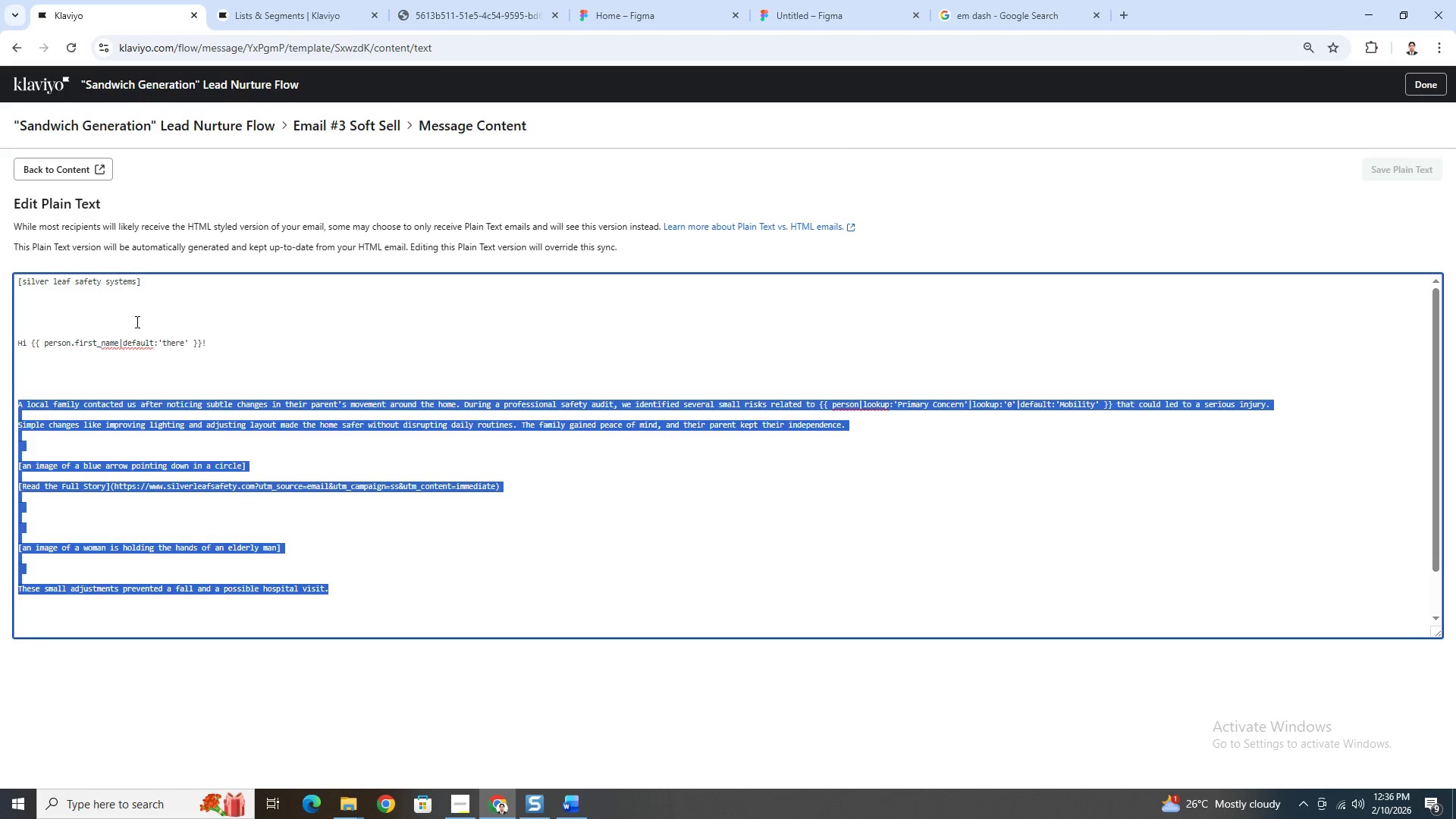 
left_click([124, 329])
 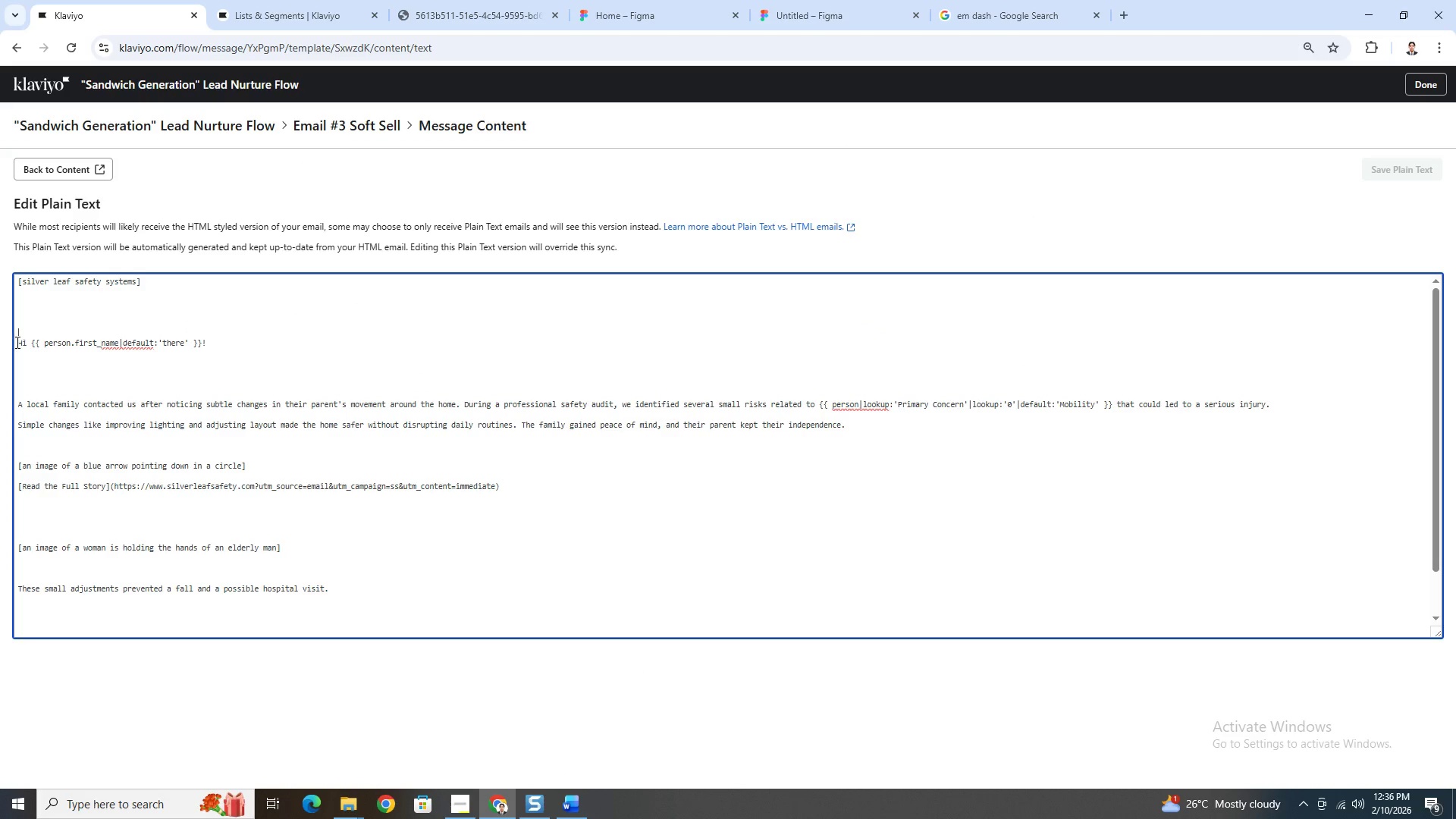 
left_click_drag(start_coordinate=[16, 342], to_coordinate=[375, 591])
 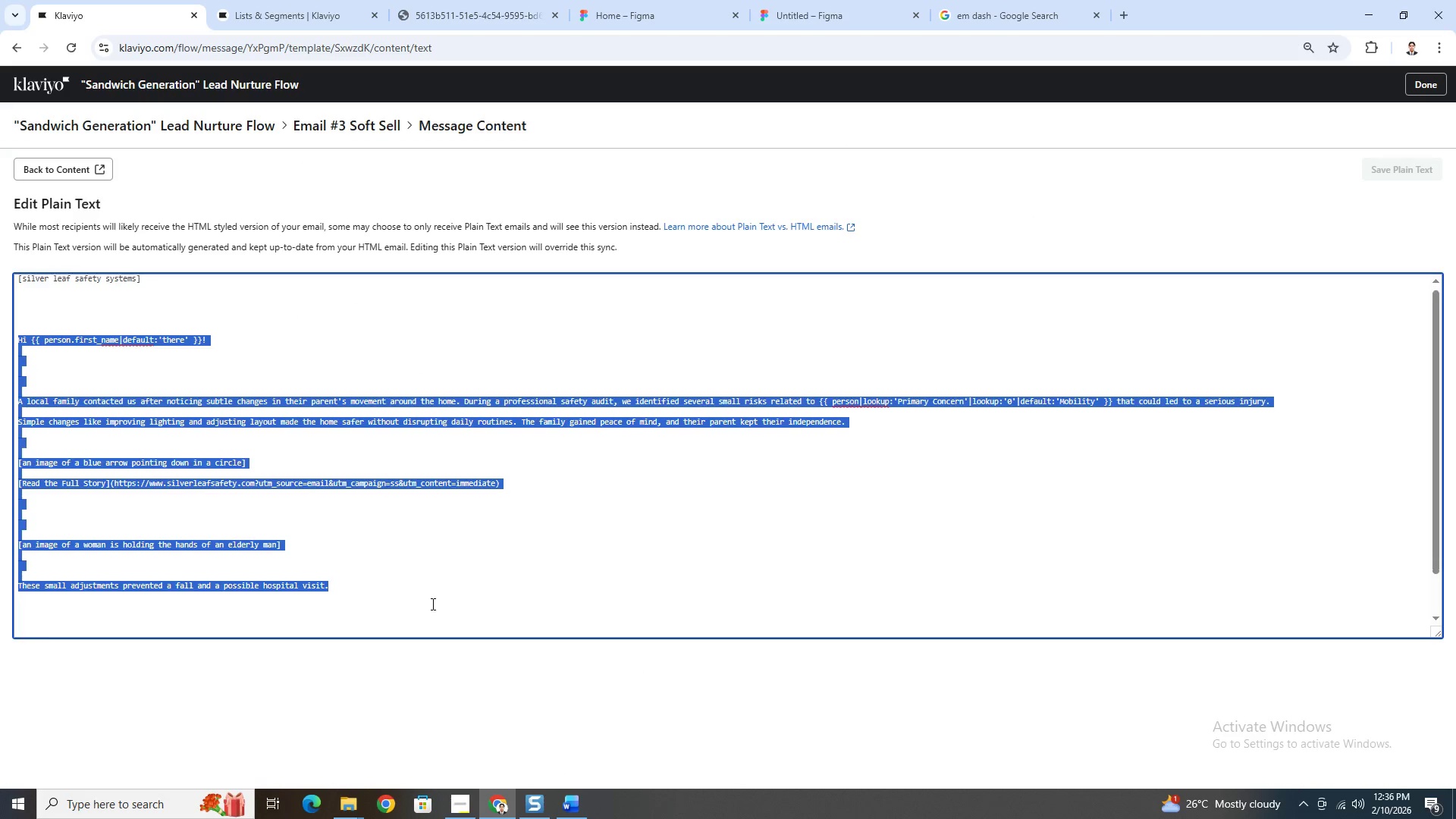 
key(Control+C)
 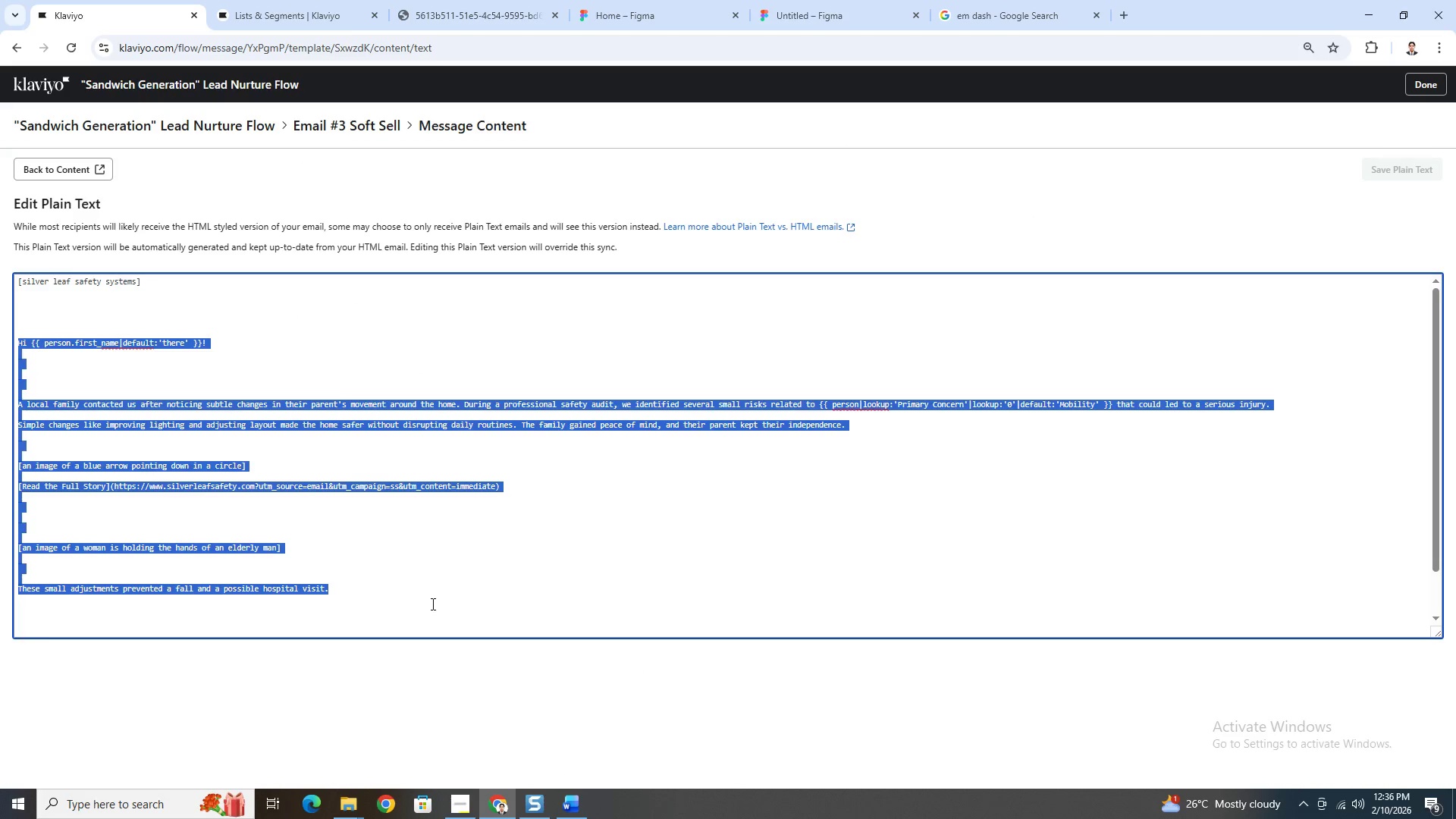 
scroll: coordinate [431, 604], scroll_direction: down, amount: 5.0
 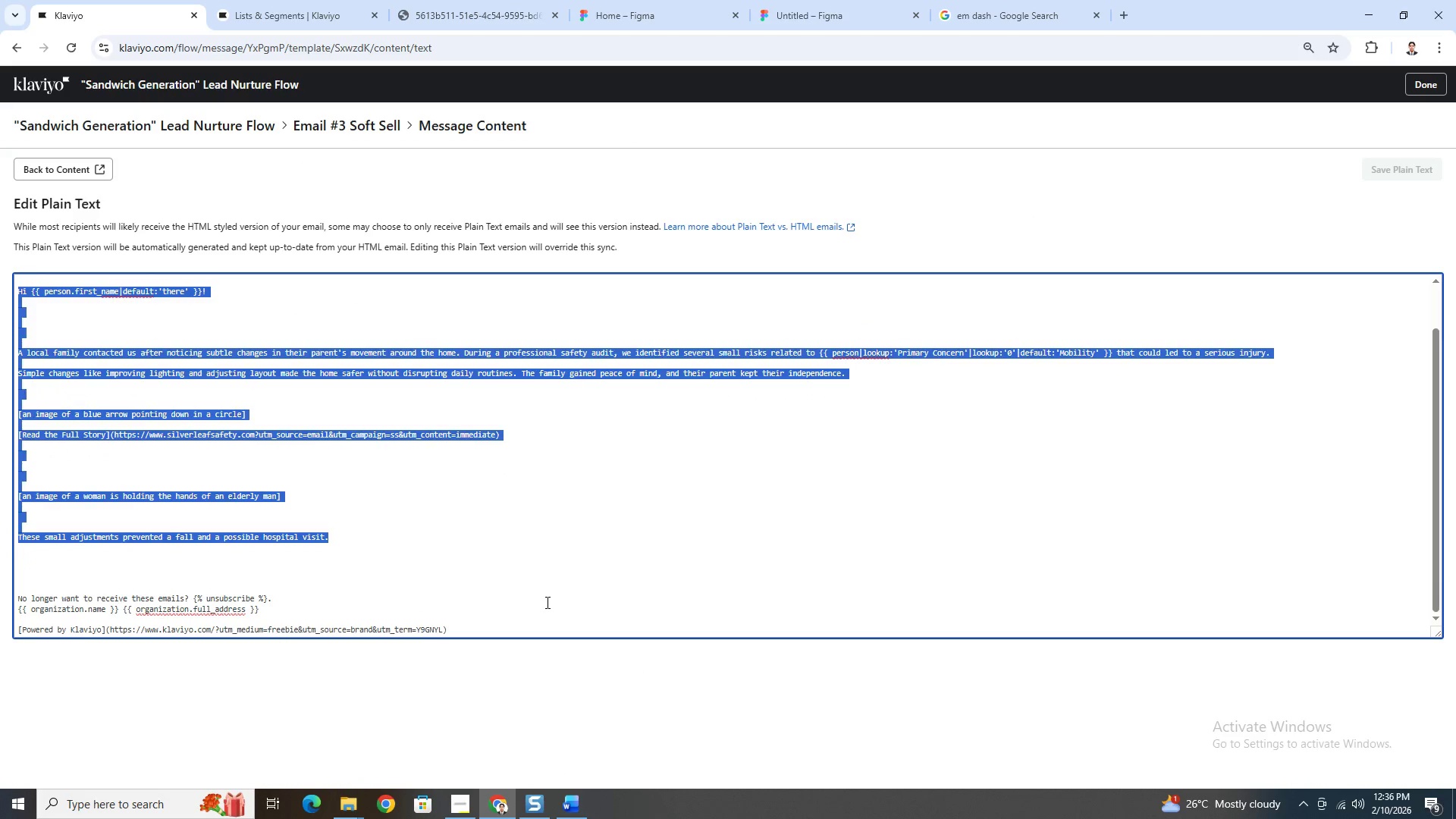 
key(Alt+AltLeft)
 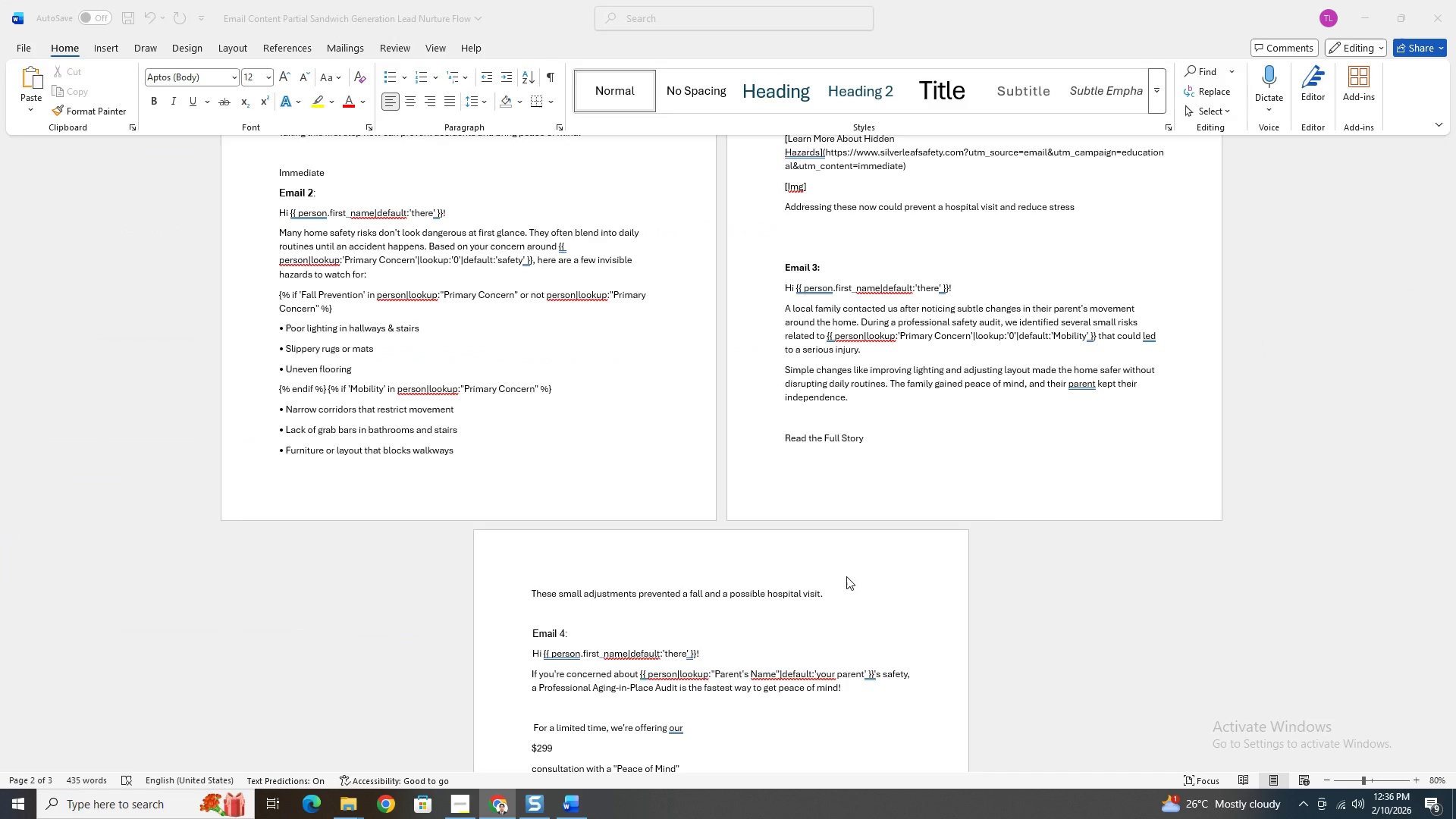 
key(Alt+Tab)
 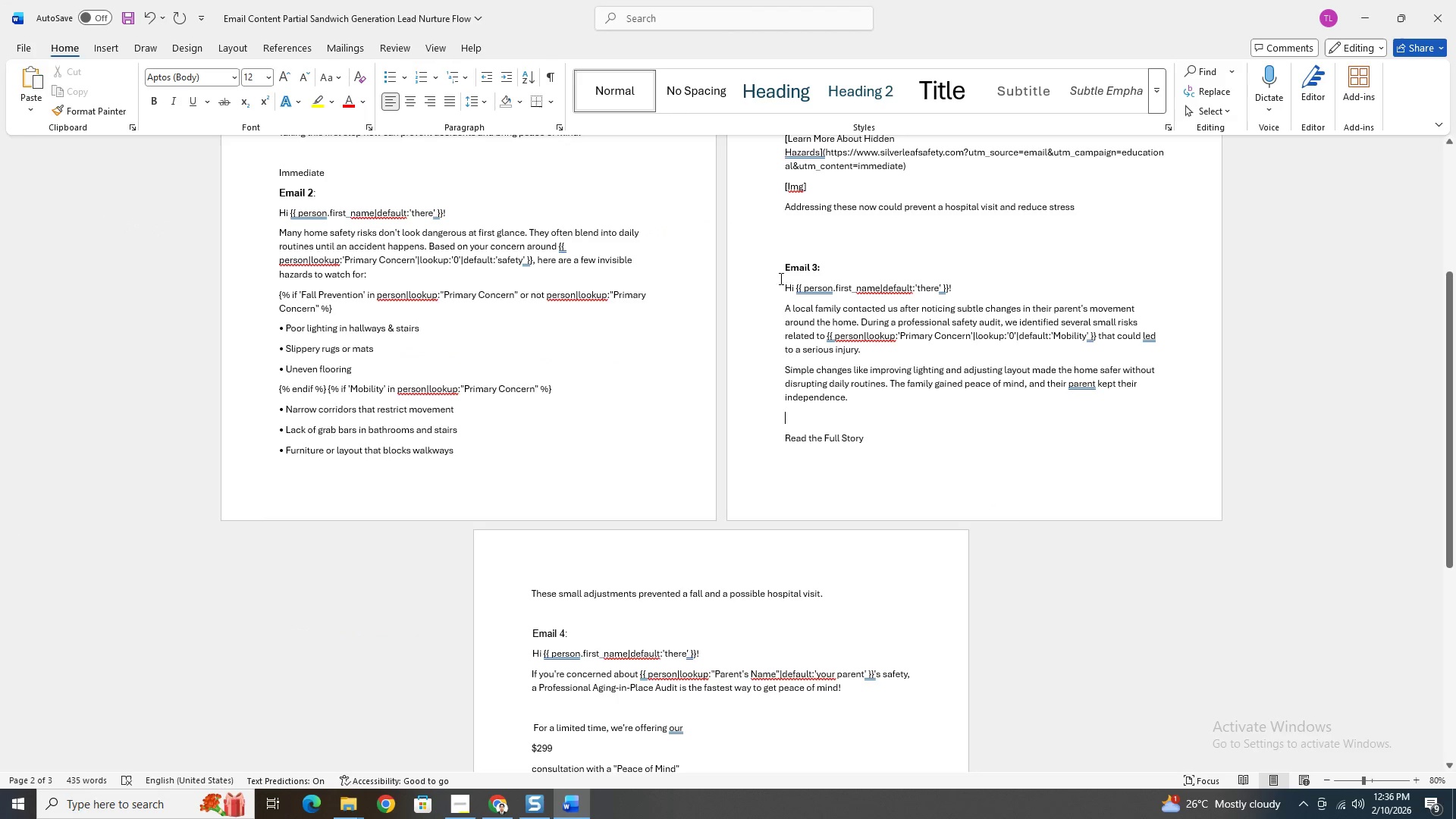 
left_click_drag(start_coordinate=[783, 286], to_coordinate=[824, 595])
 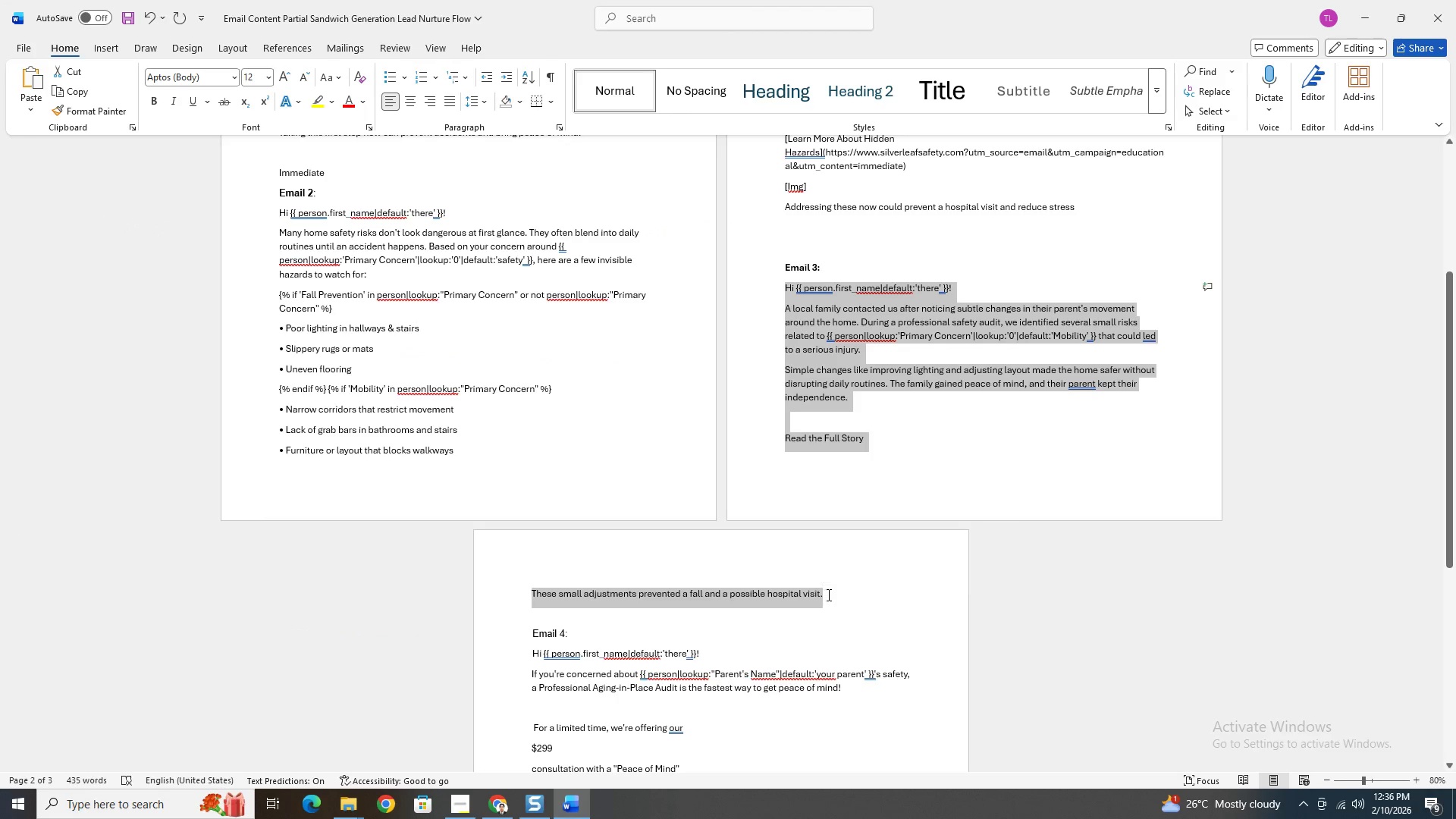 
key(Control+V)
 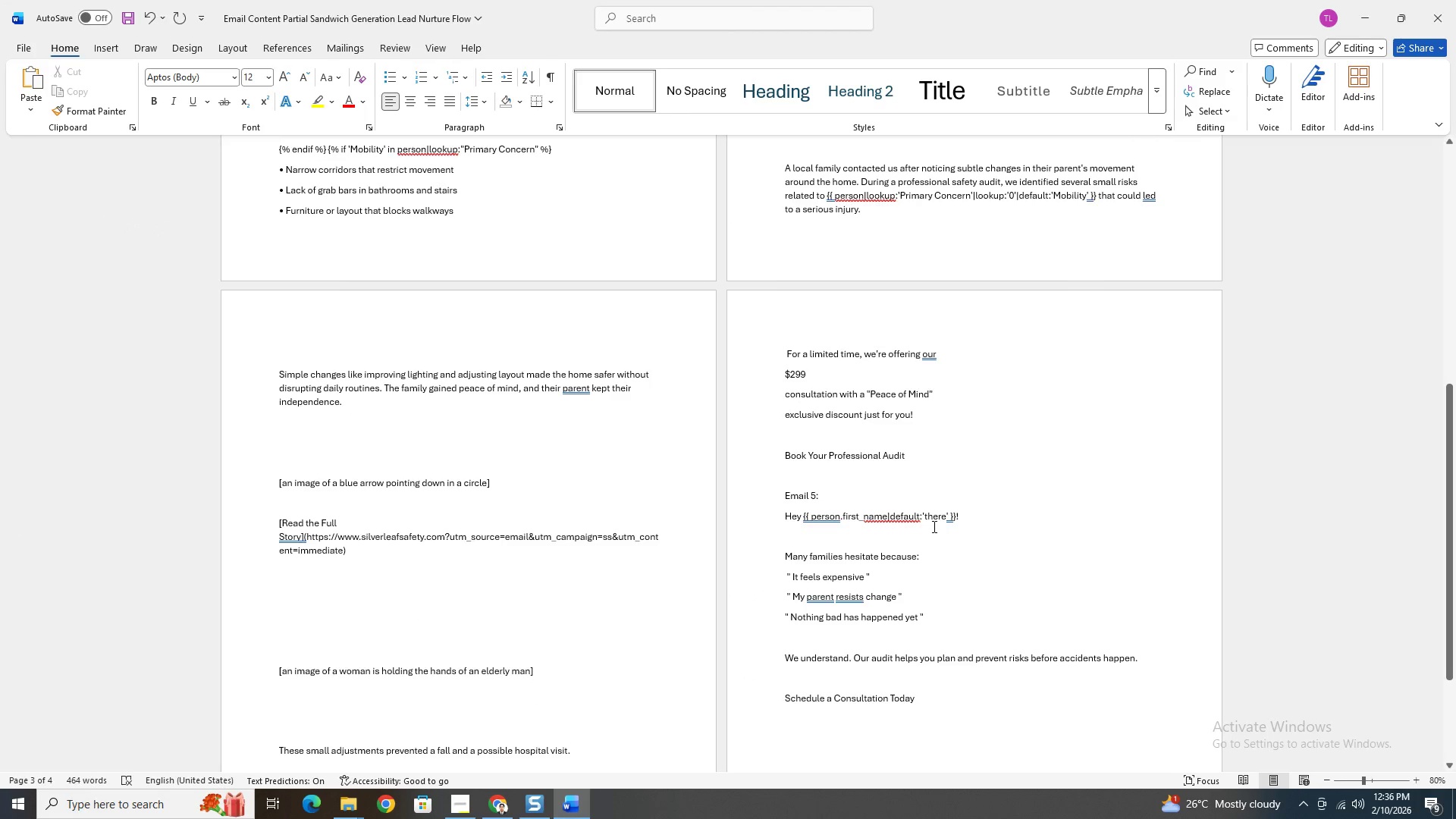 
scroll: coordinate [940, 522], scroll_direction: up, amount: 10.0
 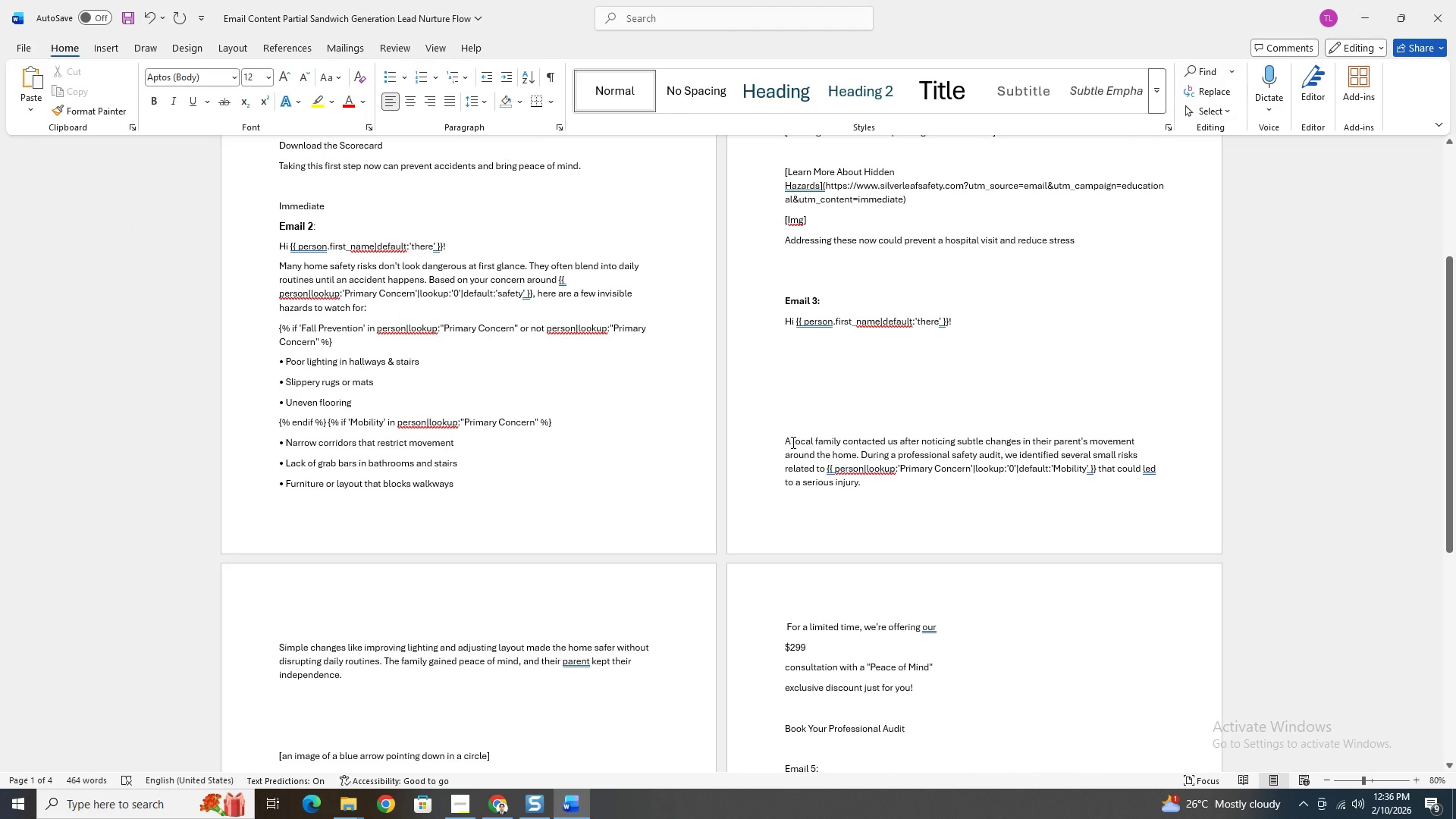 
left_click([788, 442])
 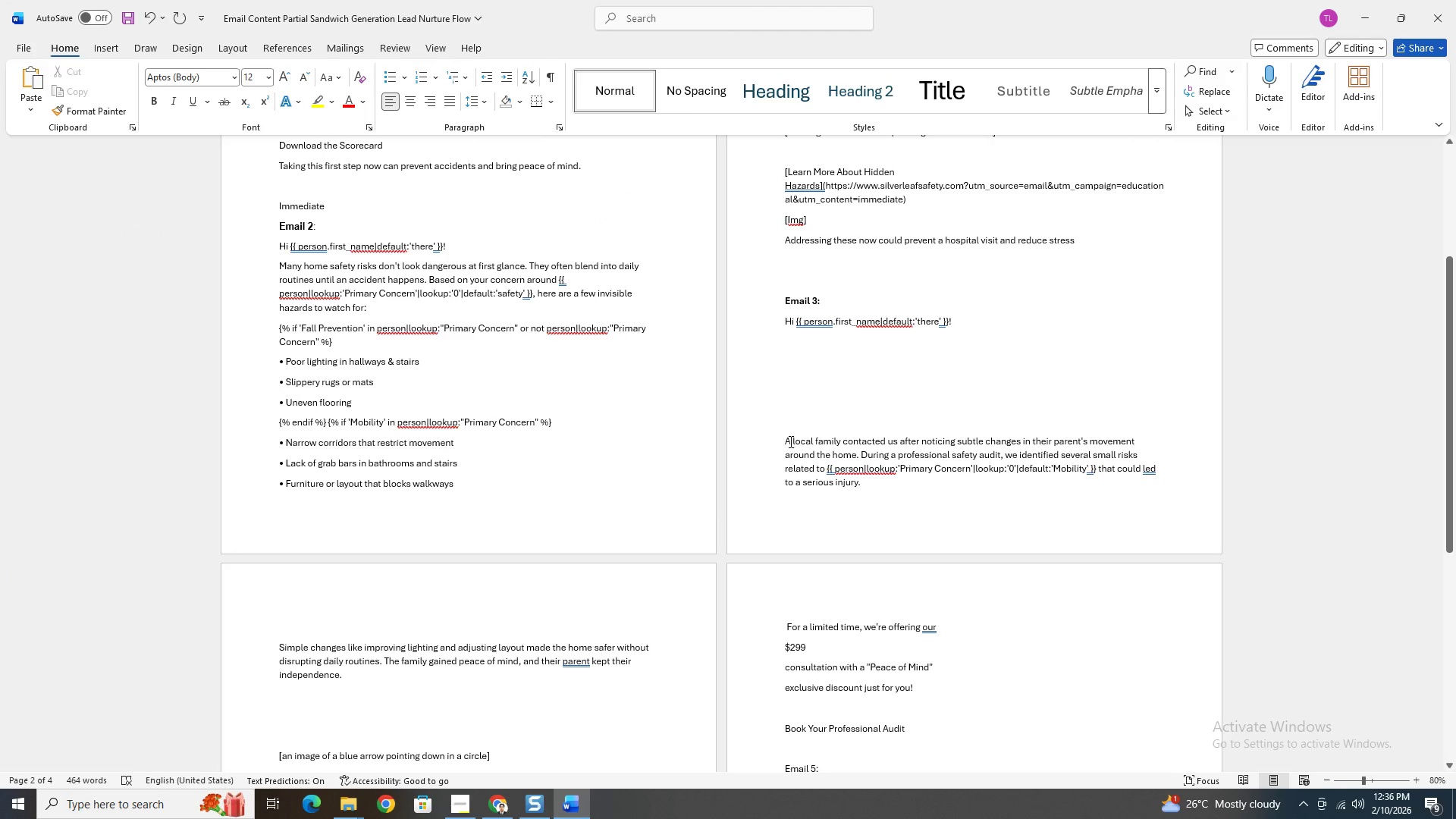 
left_click([786, 443])
 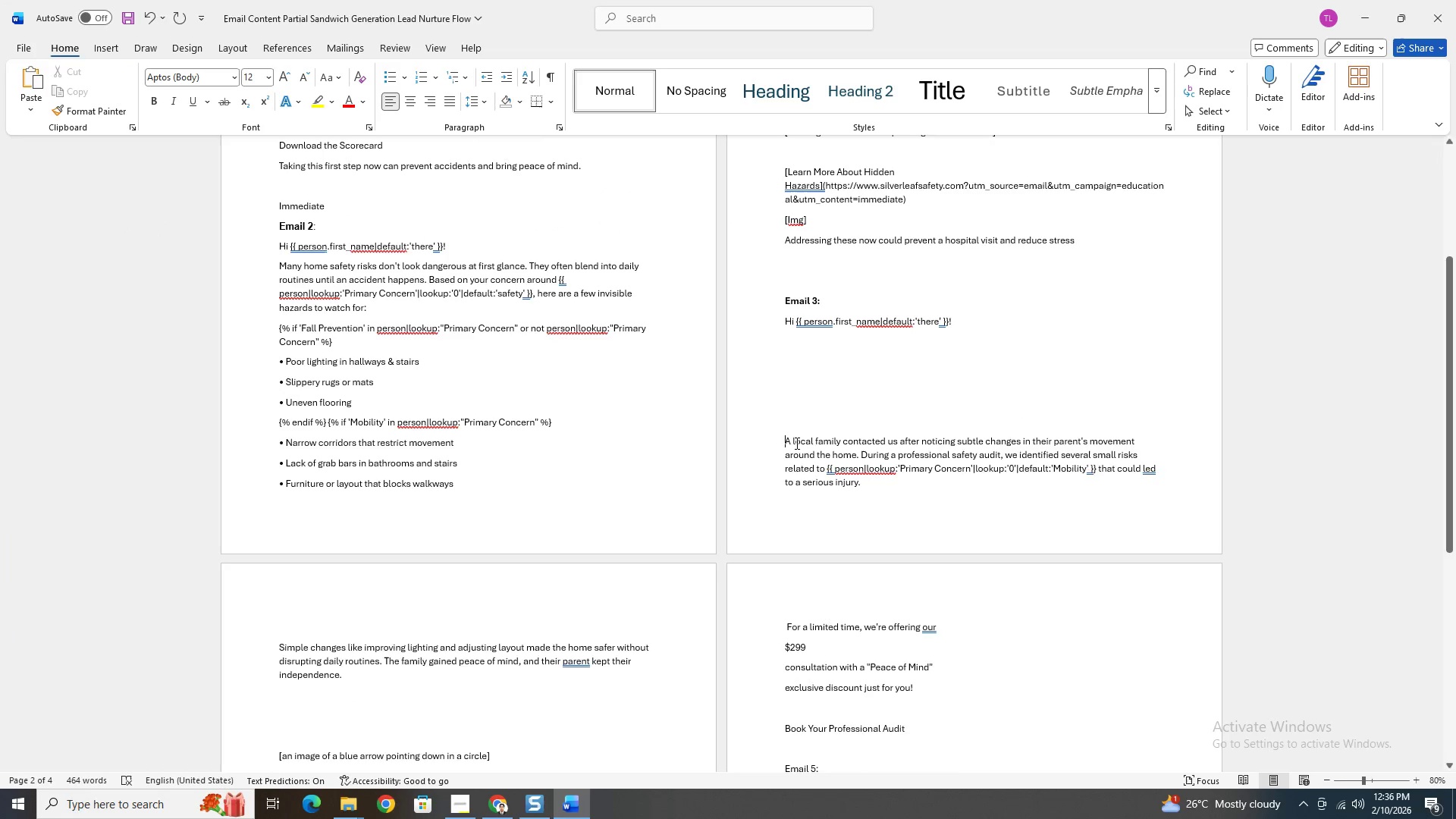 
key(Backspace)
 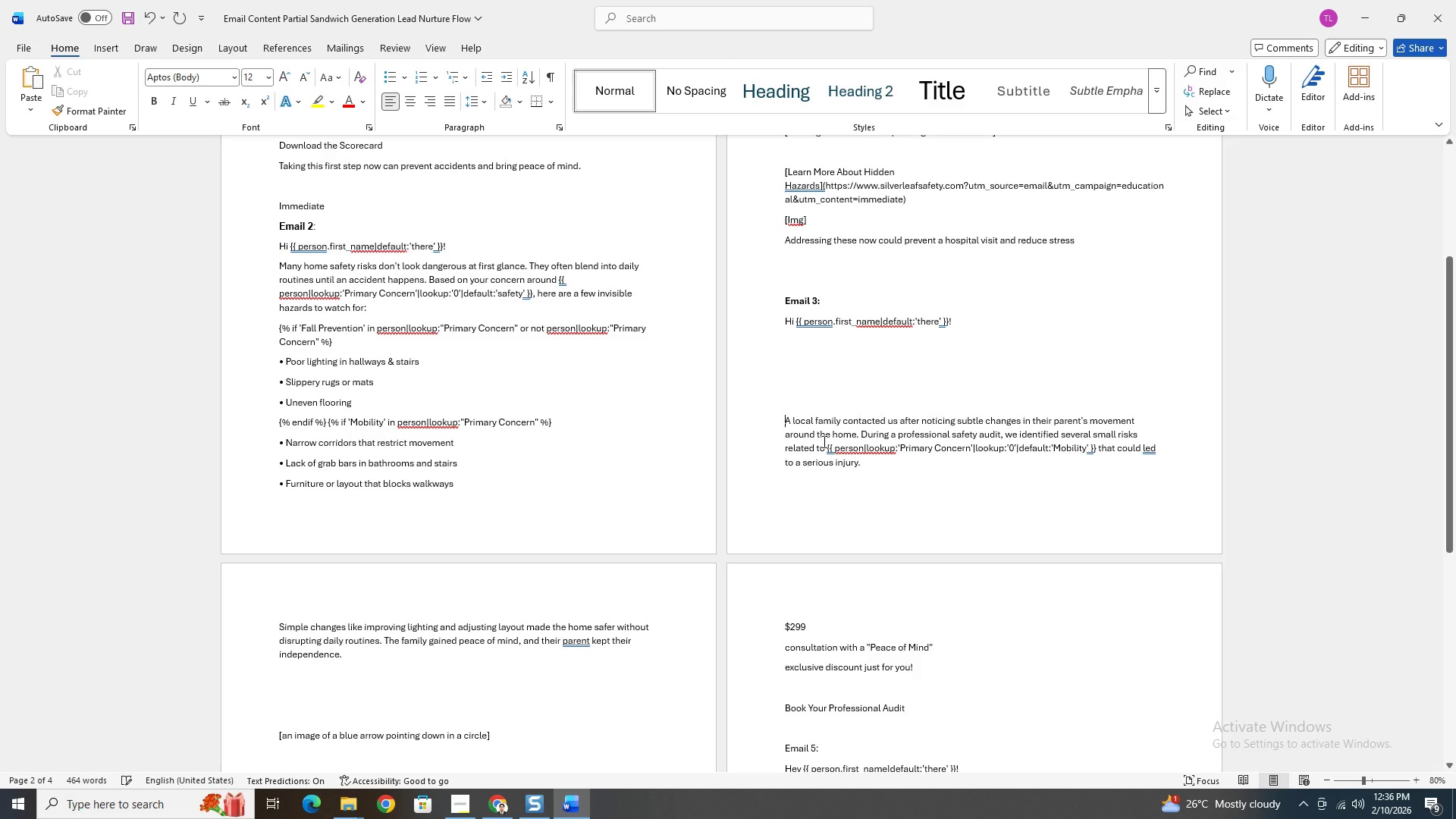 
key(Backspace)
 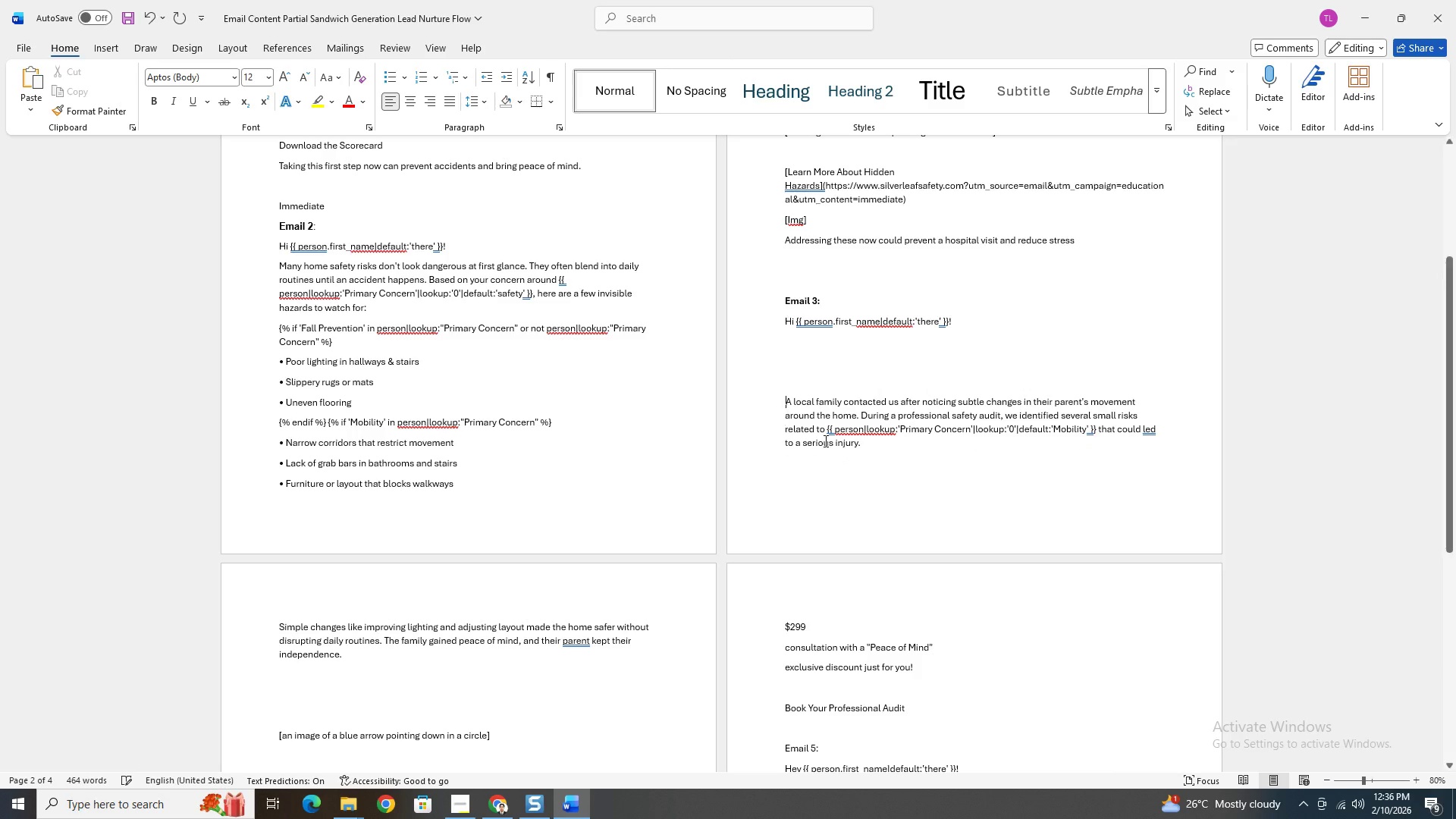 
key(Backspace)
 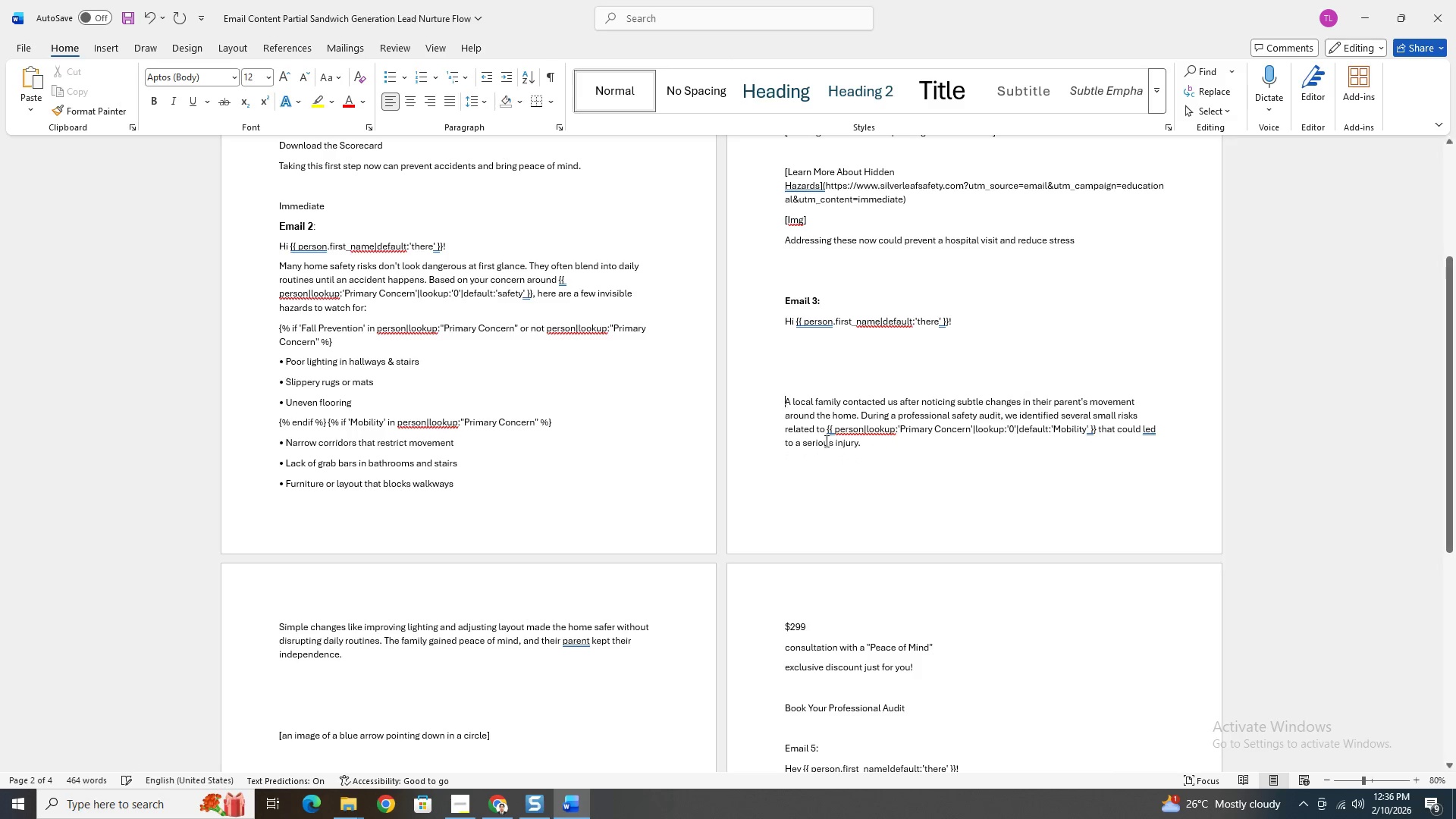 
key(Backspace)
 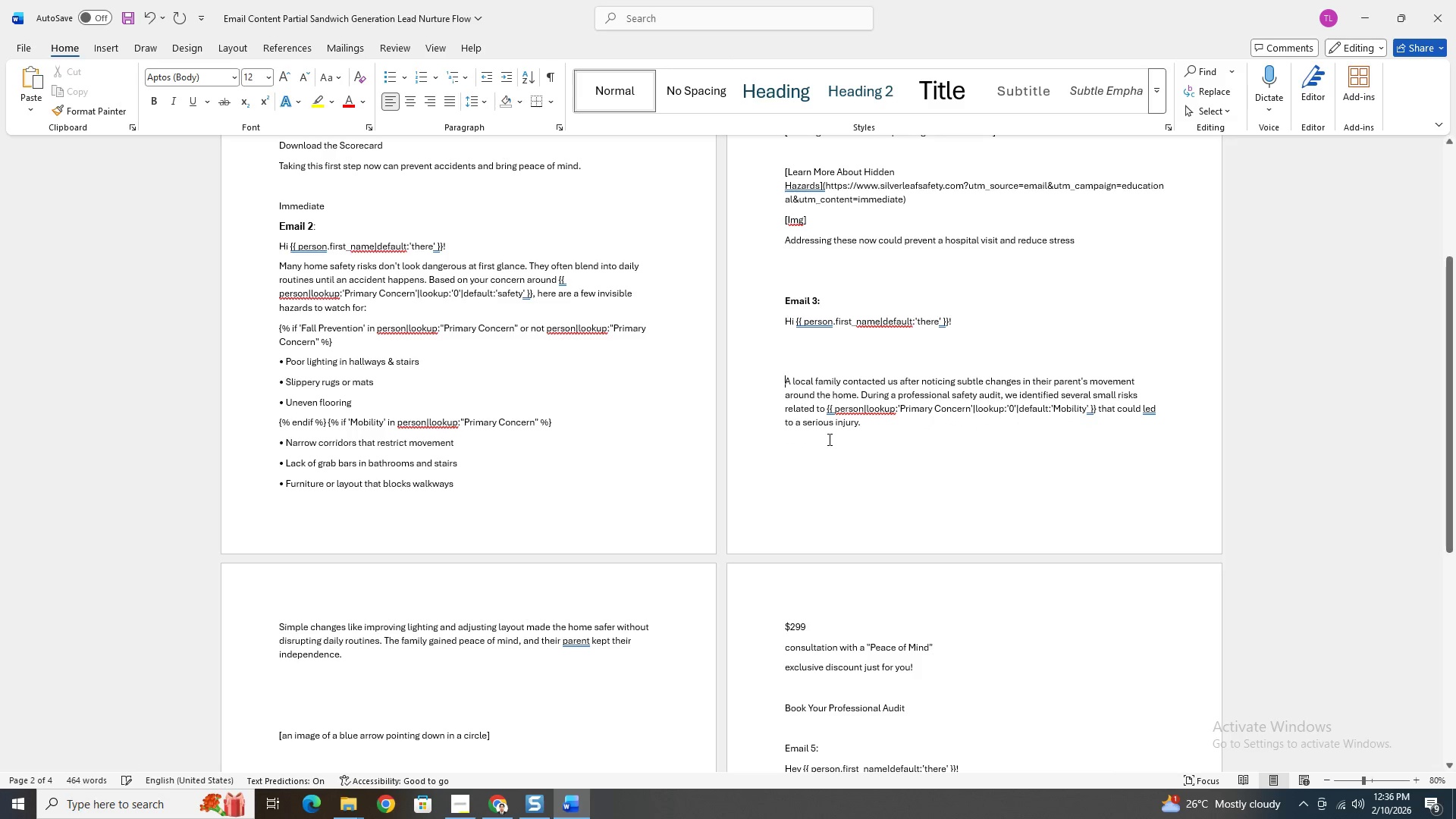 
key(Backspace)
 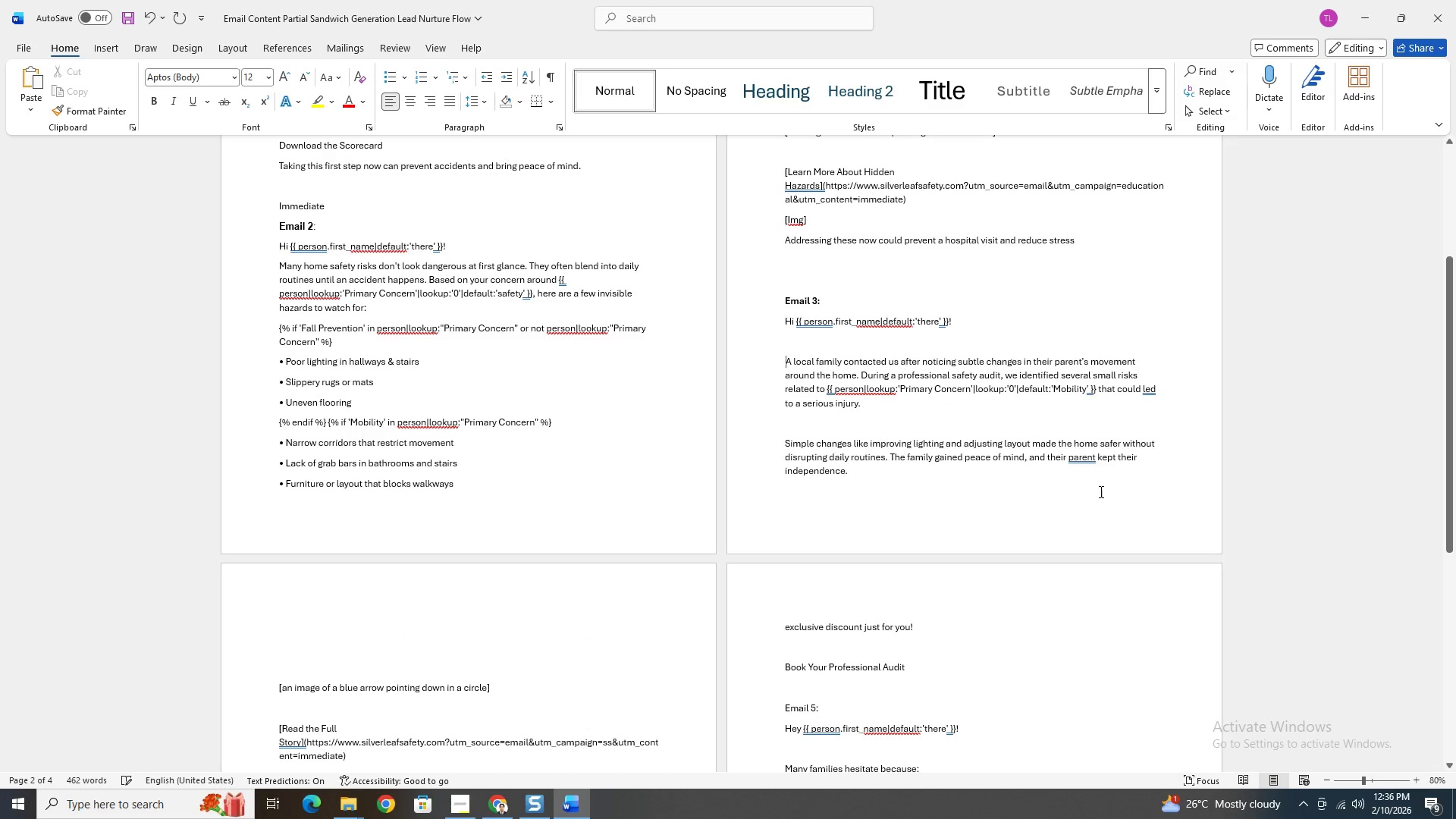 
hold_key(key=ControlLeft, duration=0.42)
scroll: coordinate [1172, 492], scroll_direction: up, amount: 1.0
 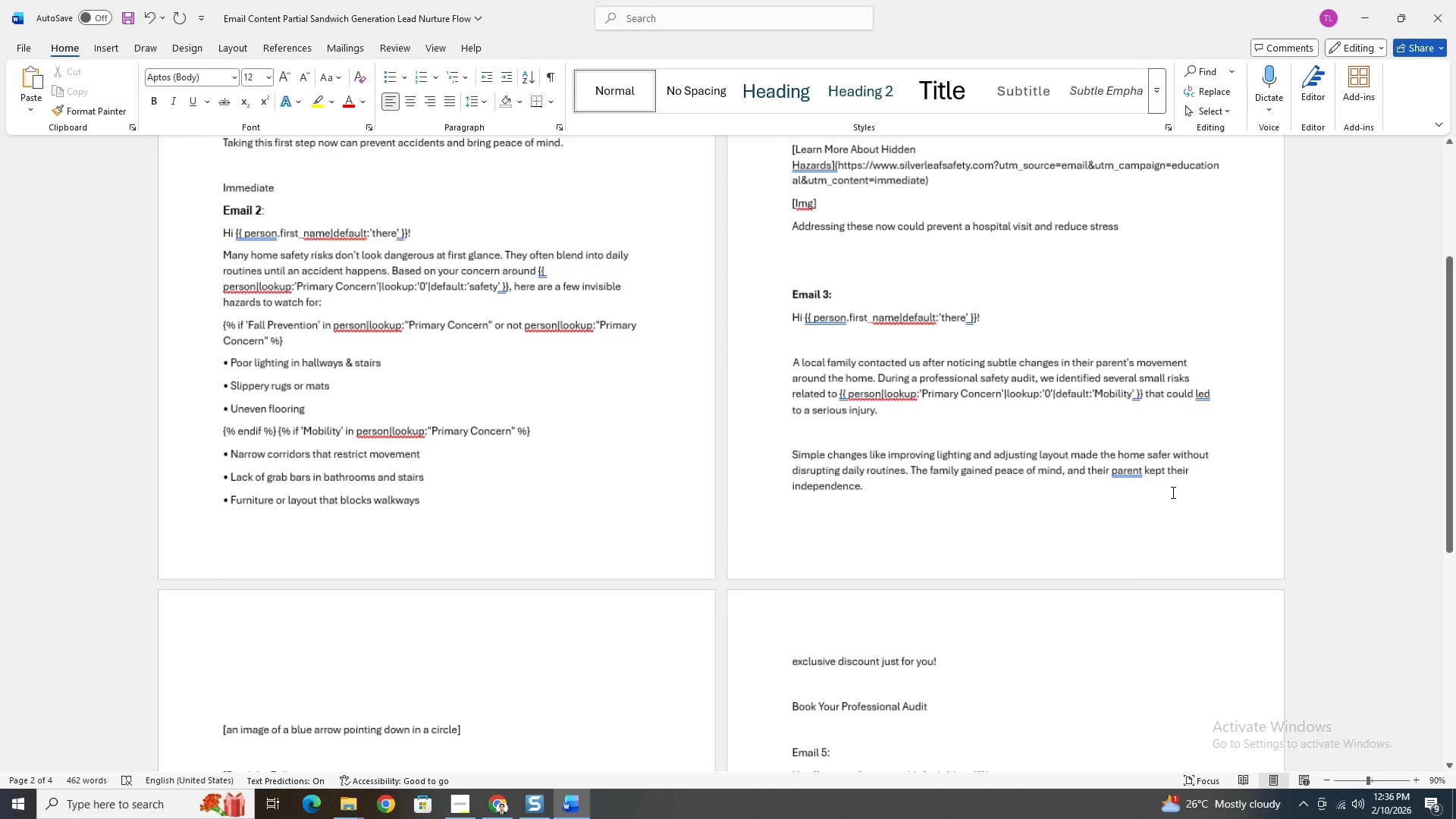 
hold_key(key=ControlLeft, duration=0.44)
 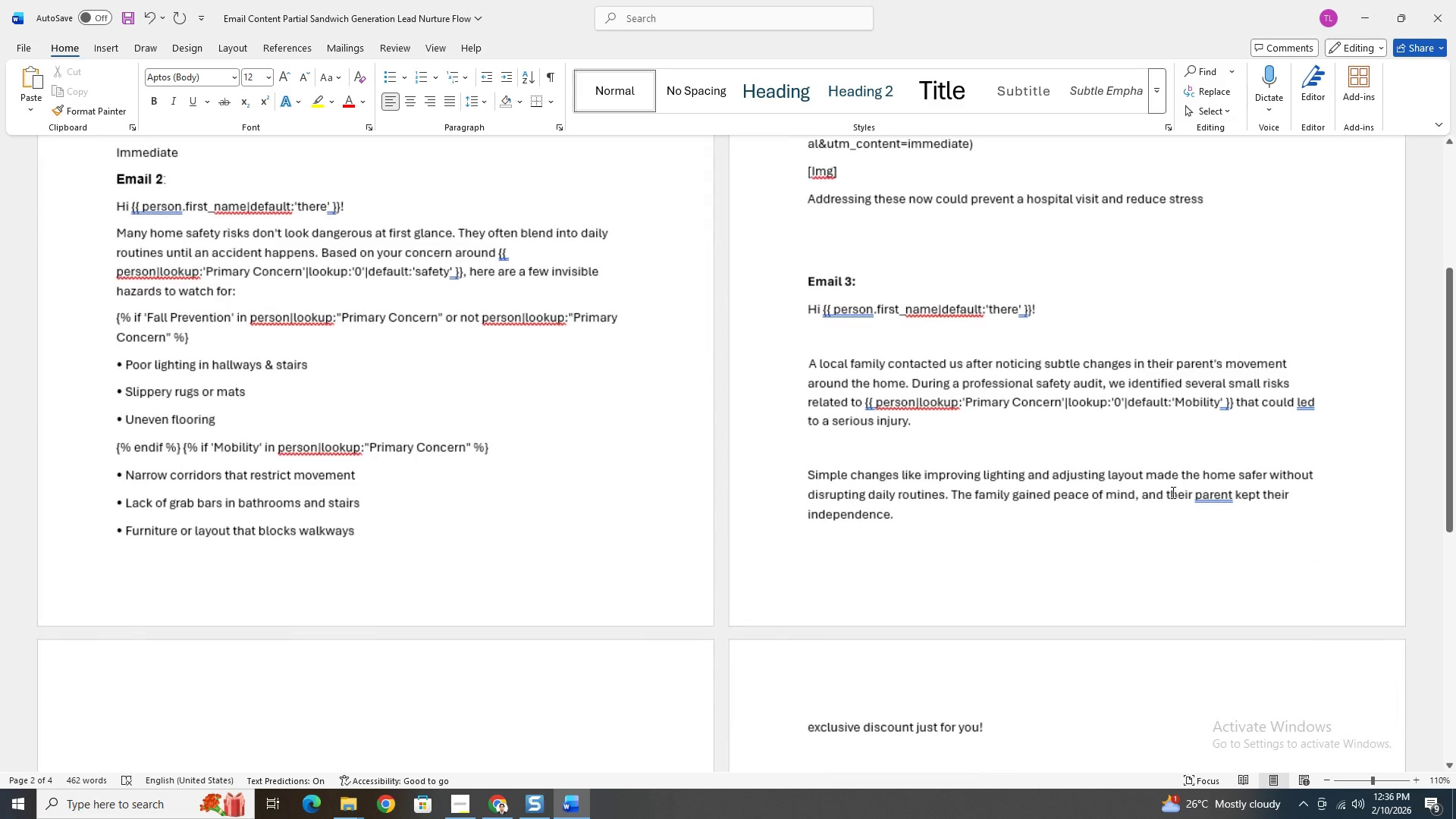 
hold_key(key=ControlLeft, duration=0.61)
scroll: coordinate [1172, 492], scroll_direction: down, amount: 2.0
 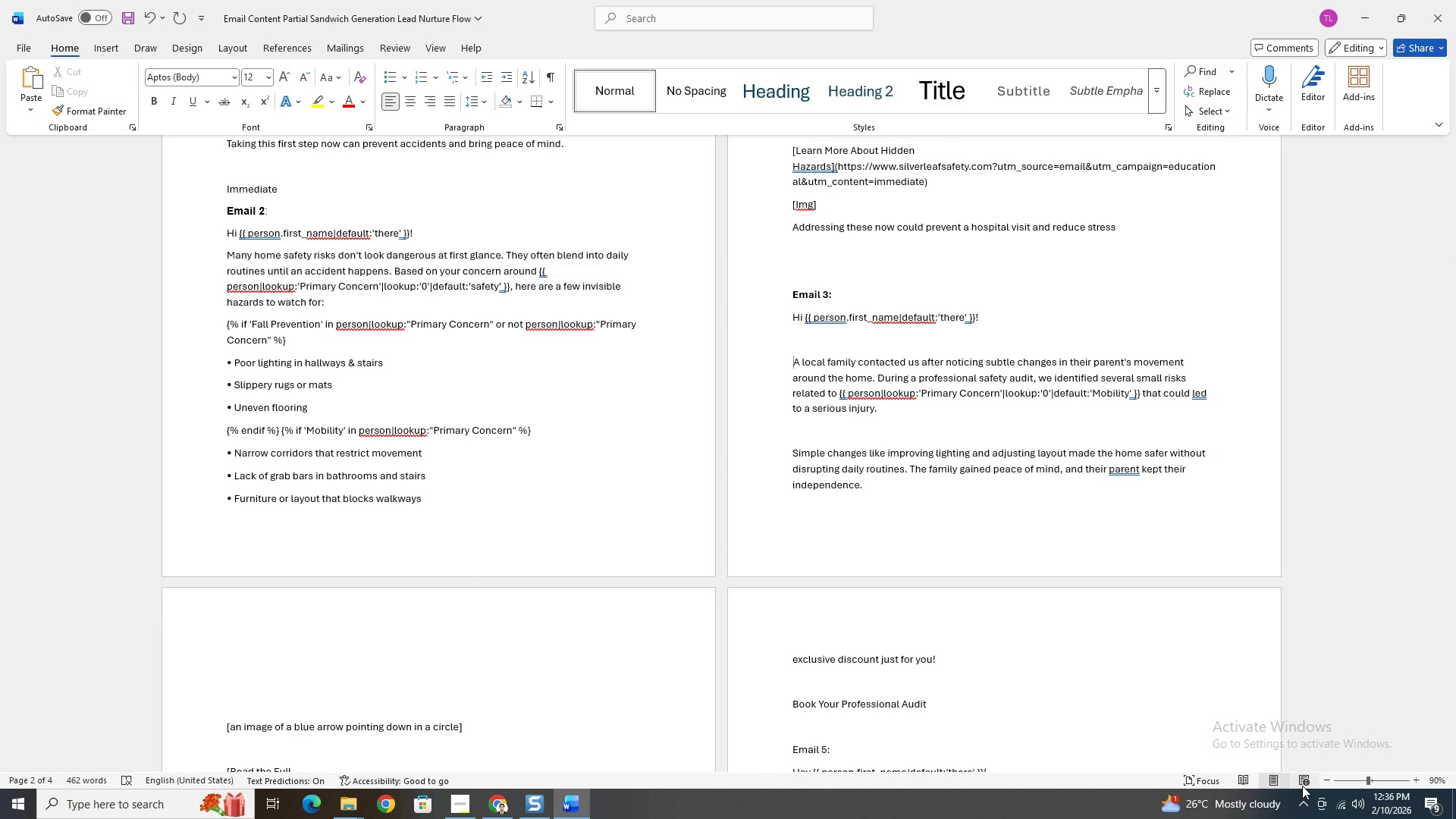 
mouse_move([1268, 783])
 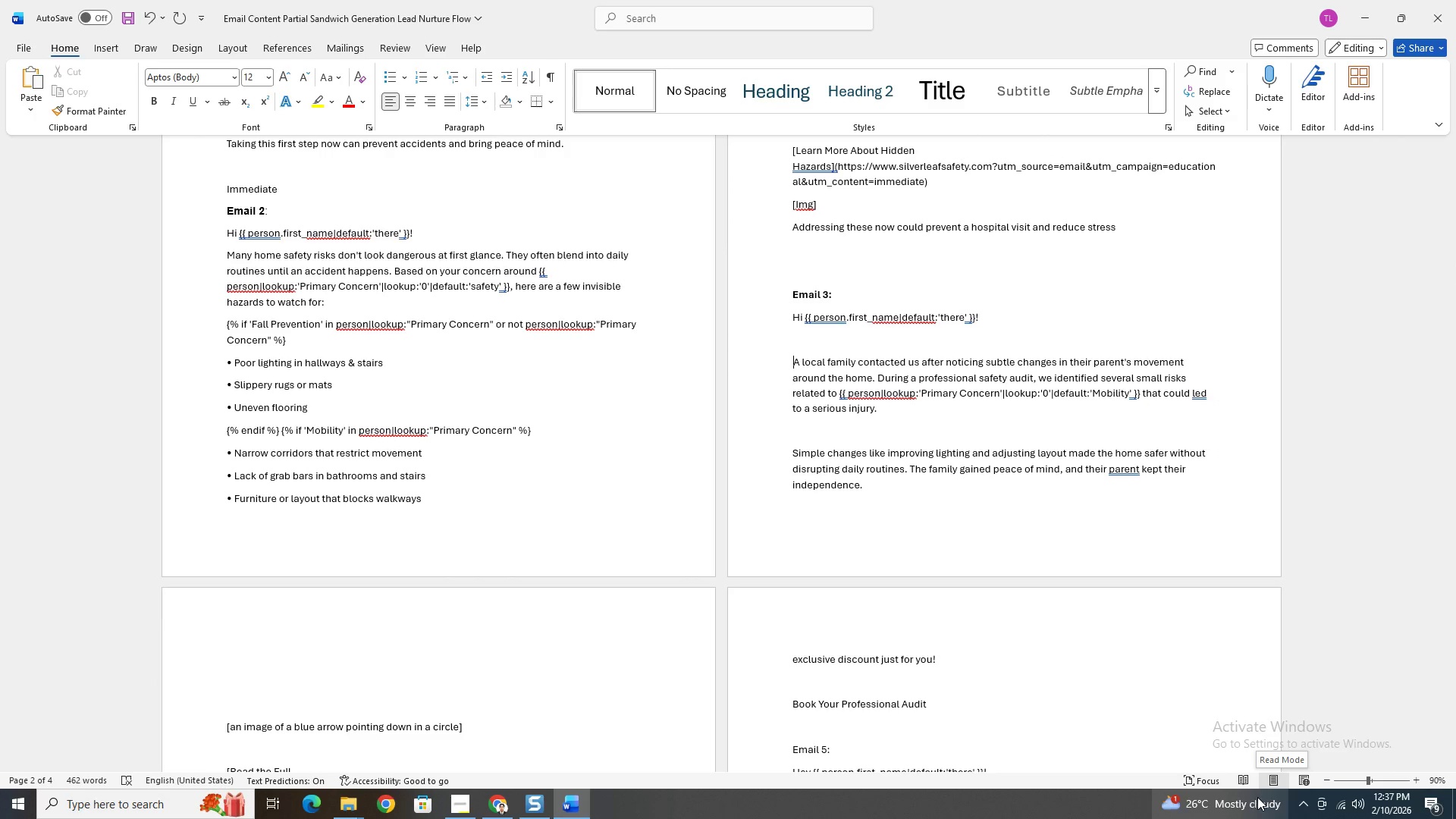 
left_click([1247, 783])
 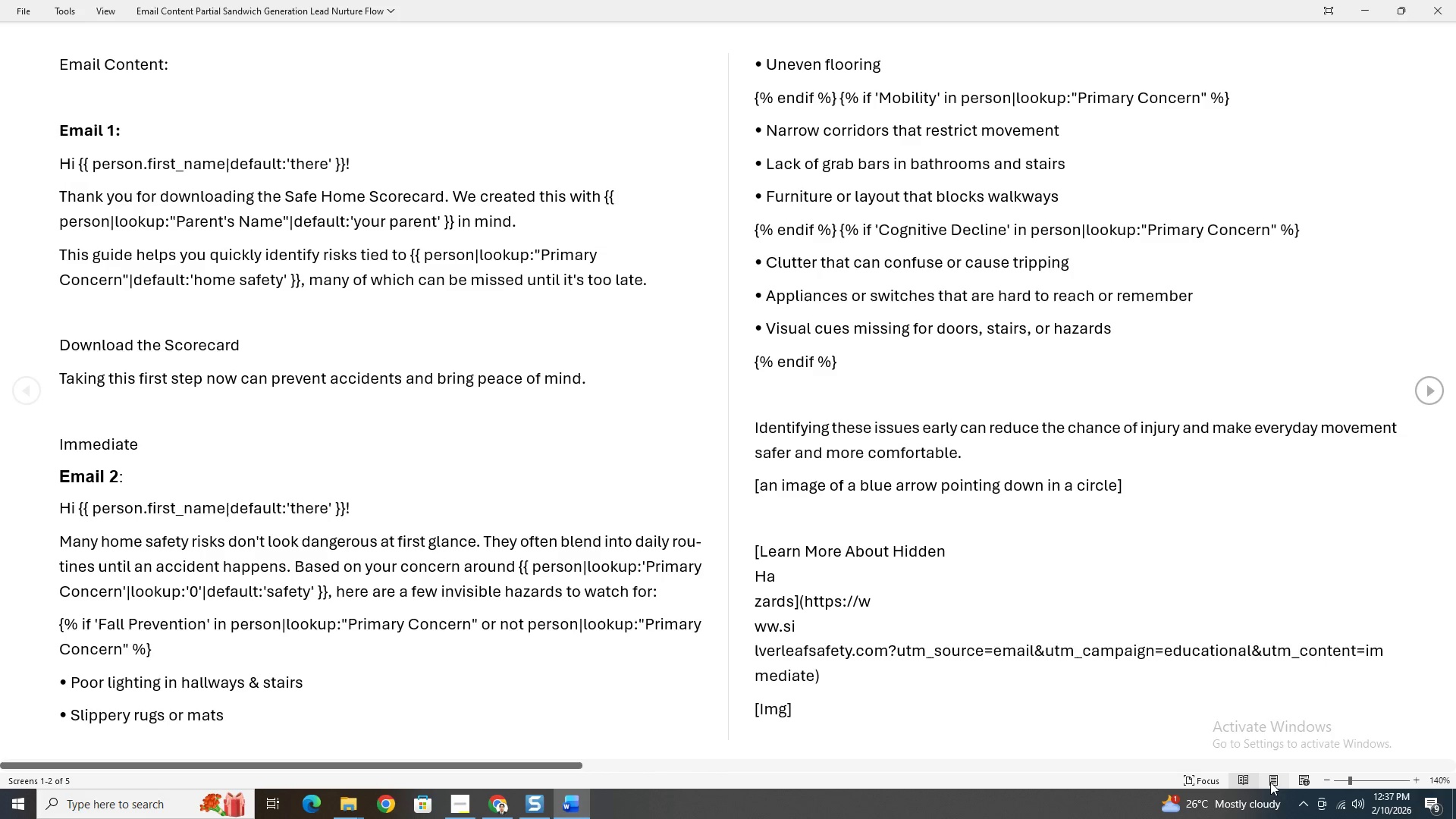 
left_click([1270, 780])
 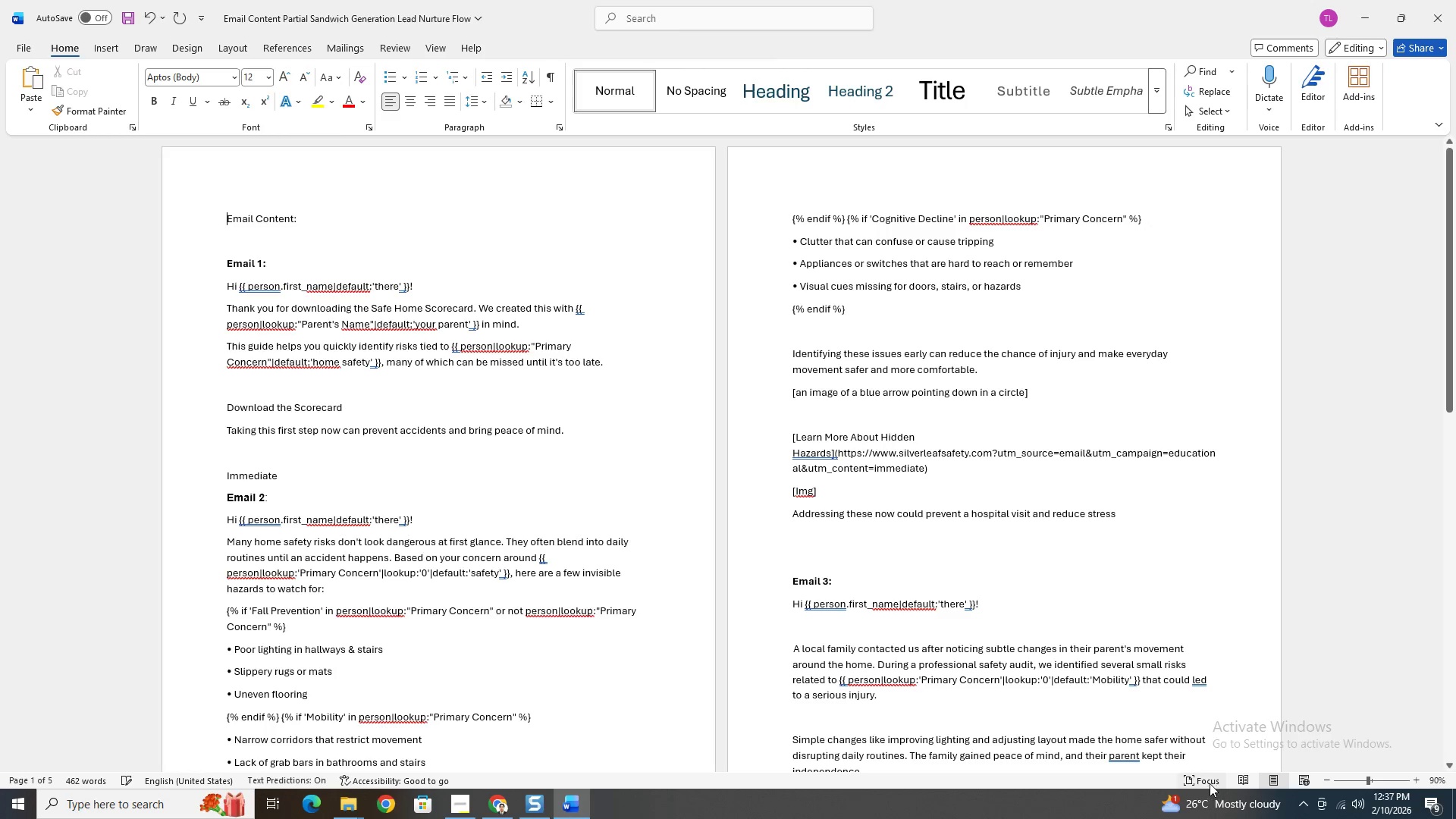 
left_click([1200, 780])
 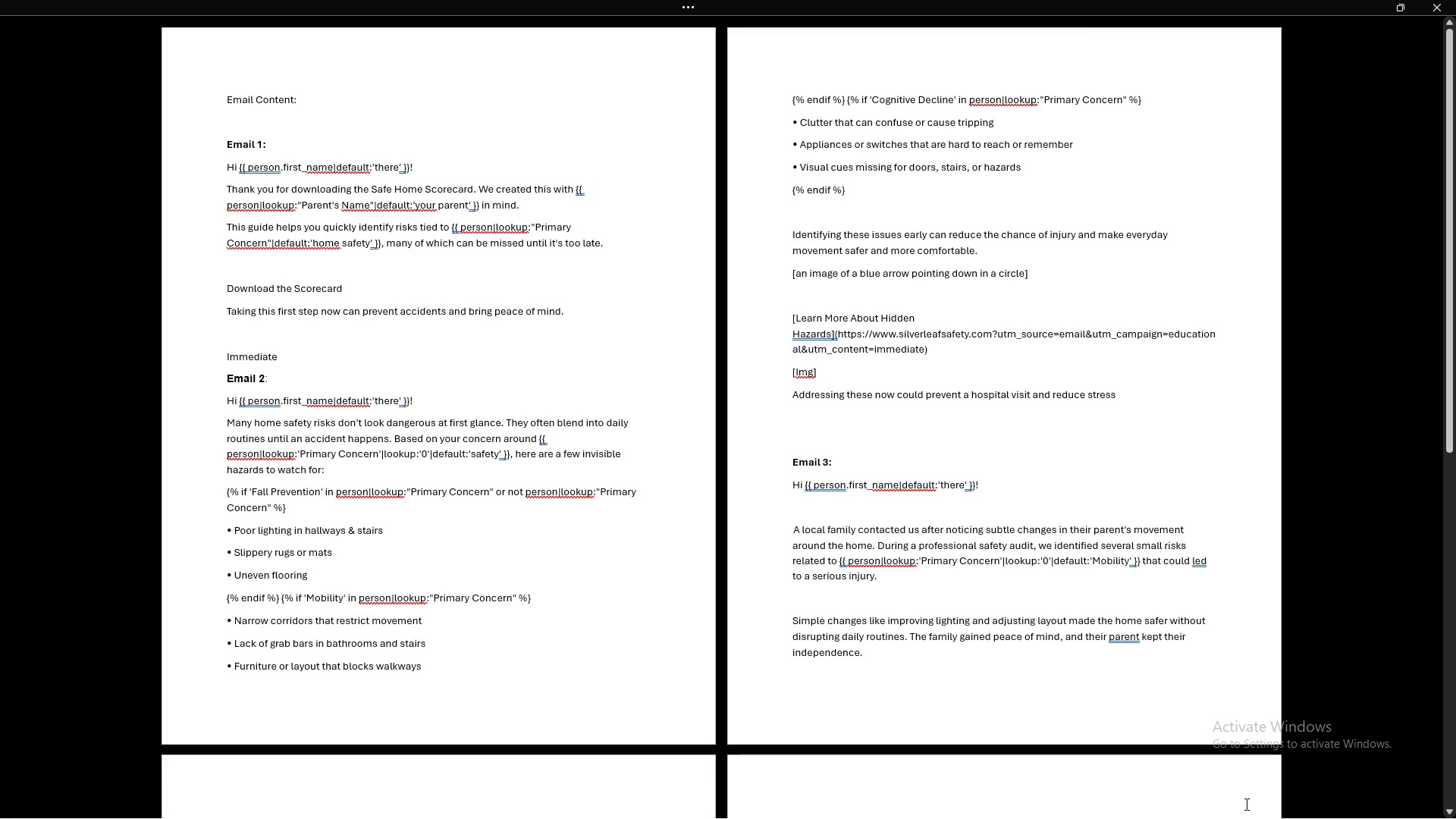 
key(Escape)
 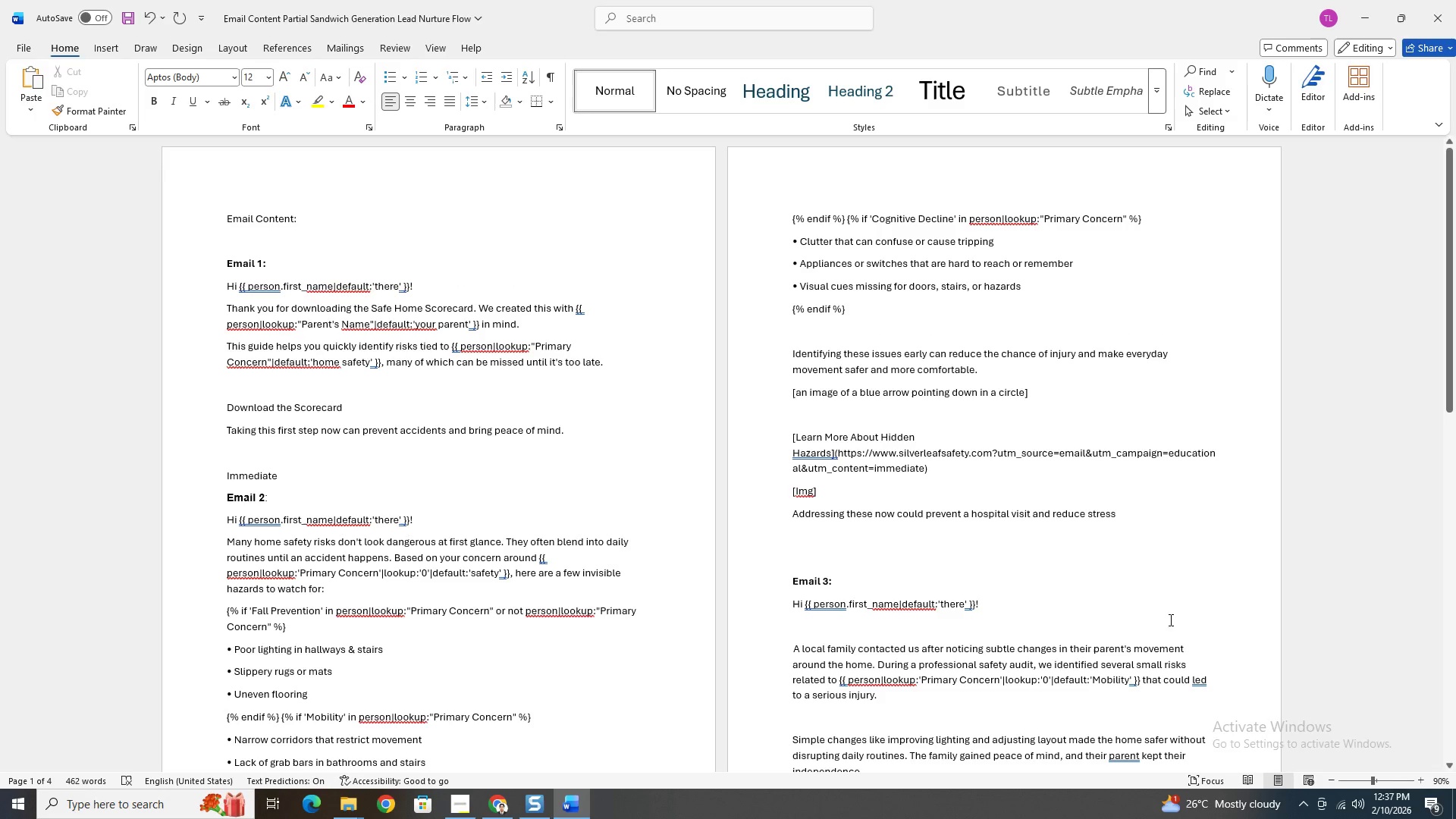 
scroll: coordinate [1097, 530], scroll_direction: down, amount: 11.0
 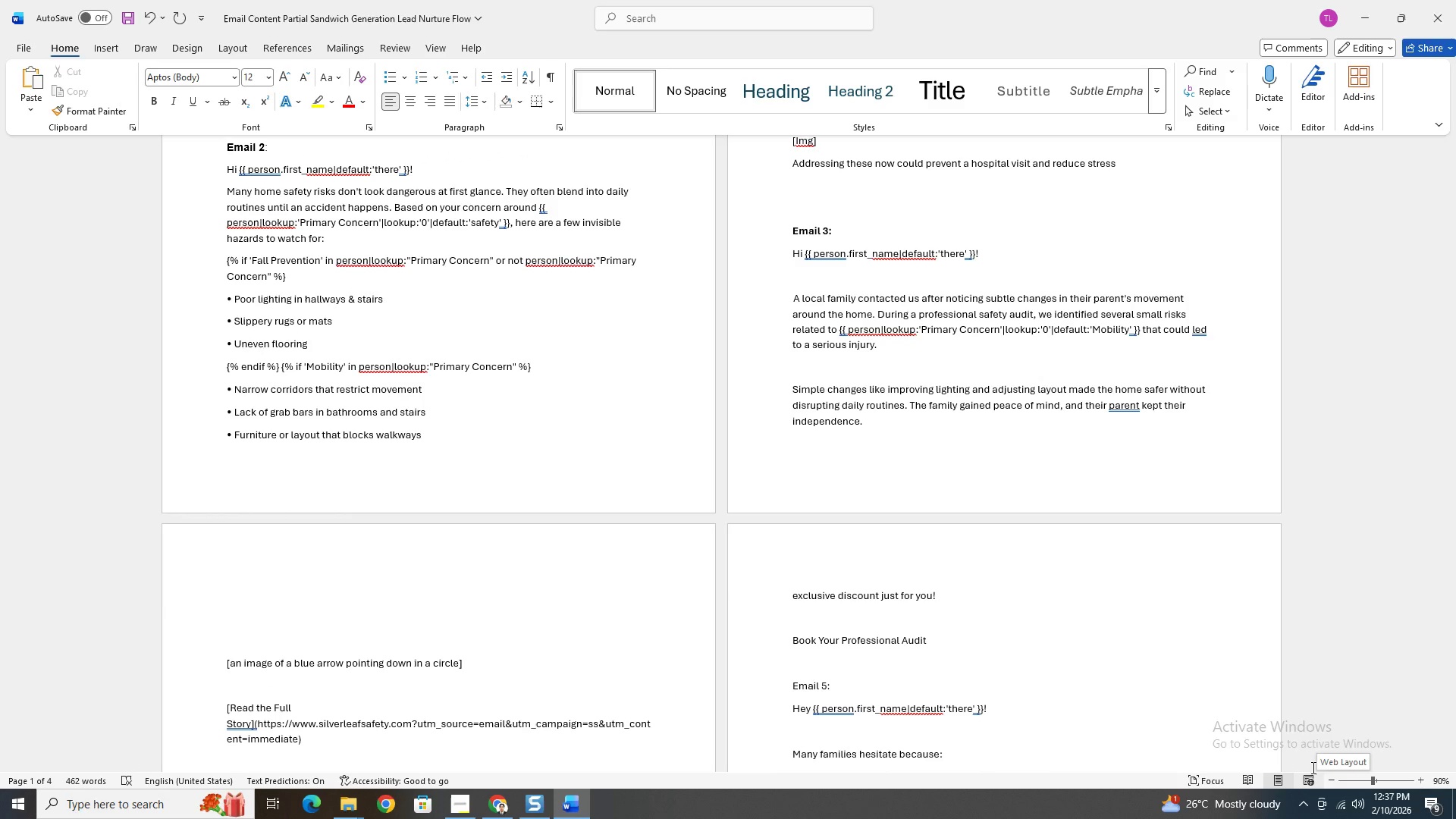 
scroll: coordinate [1101, 516], scroll_direction: up, amount: 2.0
 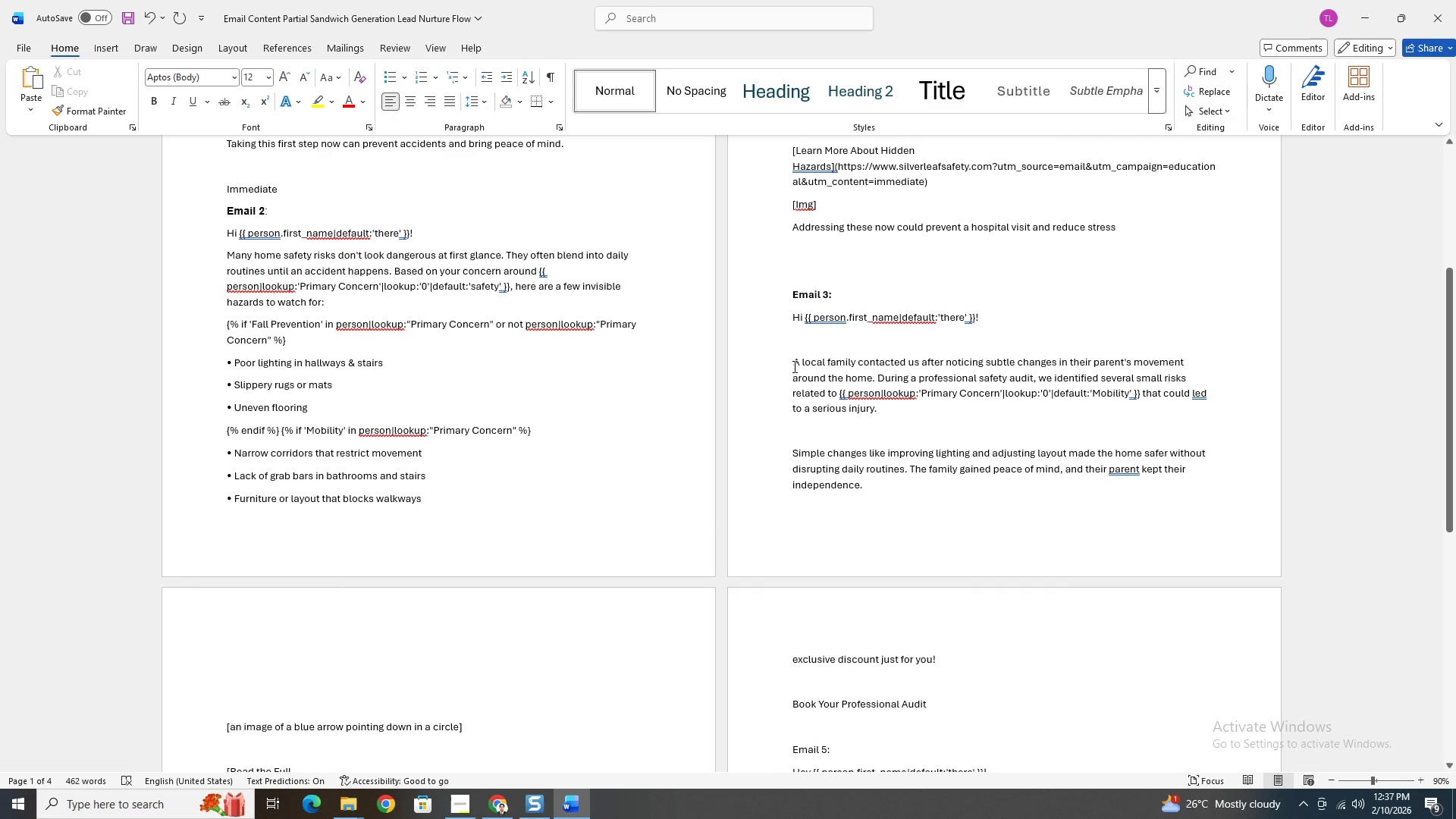 
left_click([791, 363])
 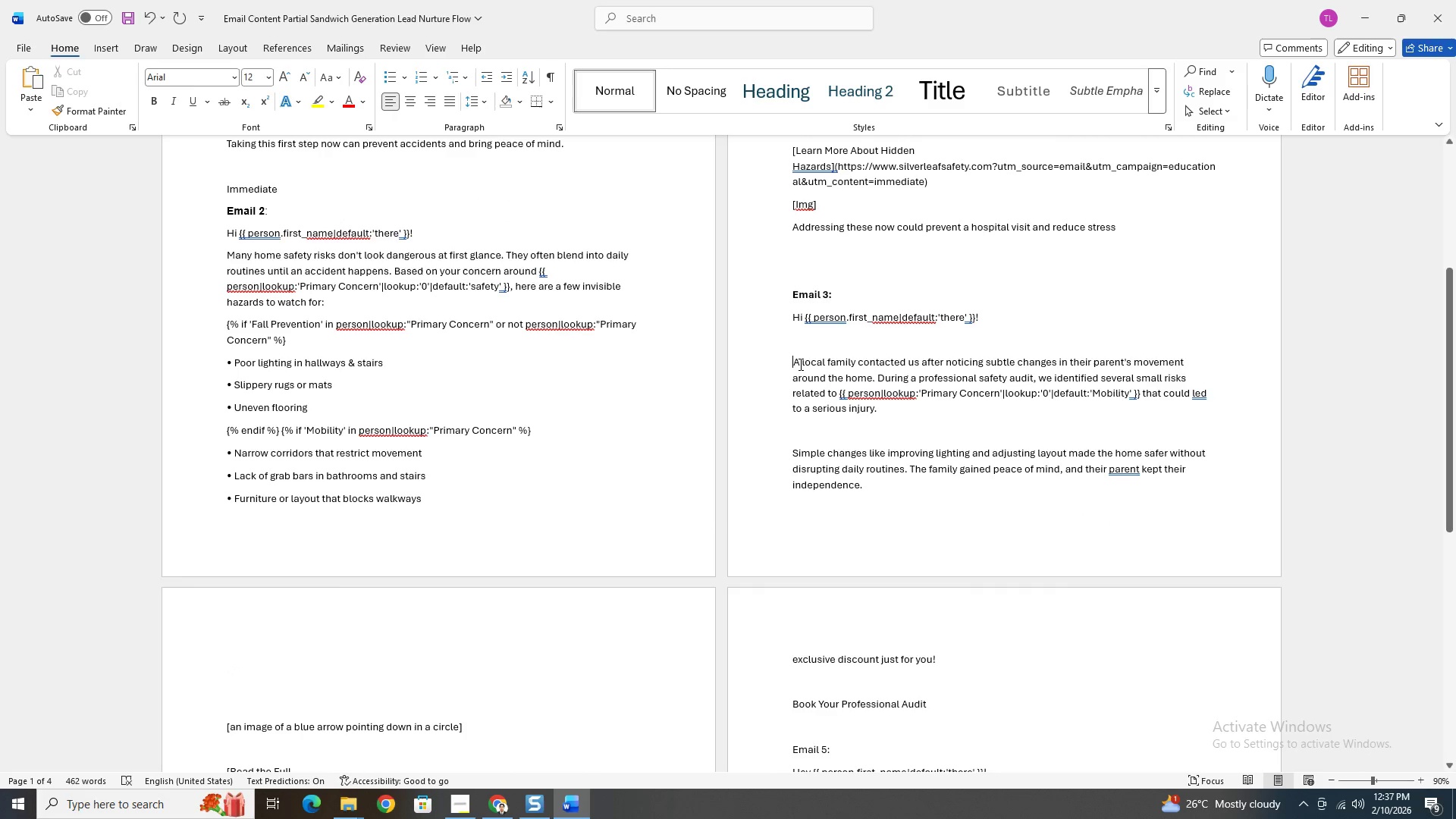 
key(Backspace)
 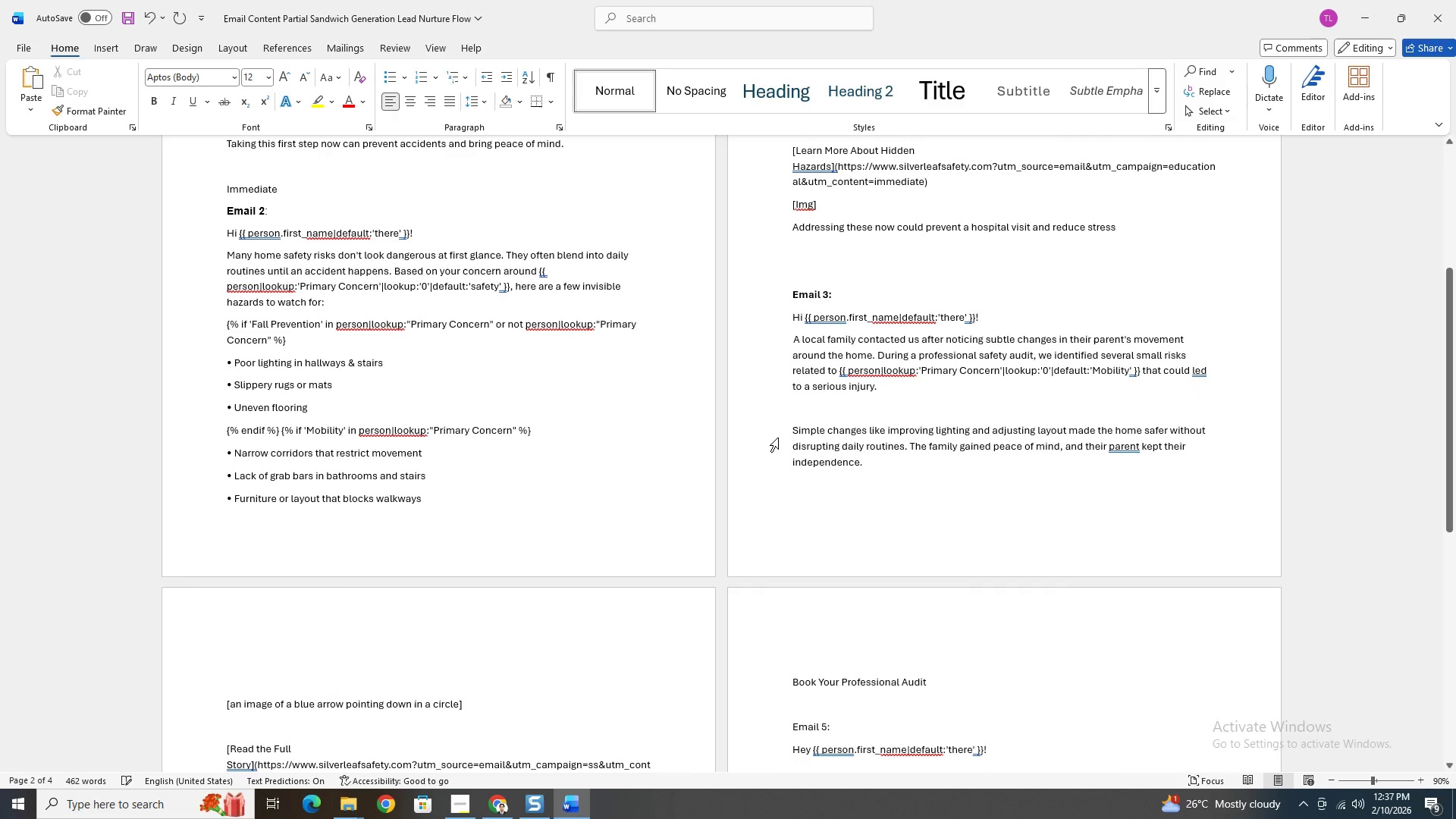 
left_click([793, 427])
 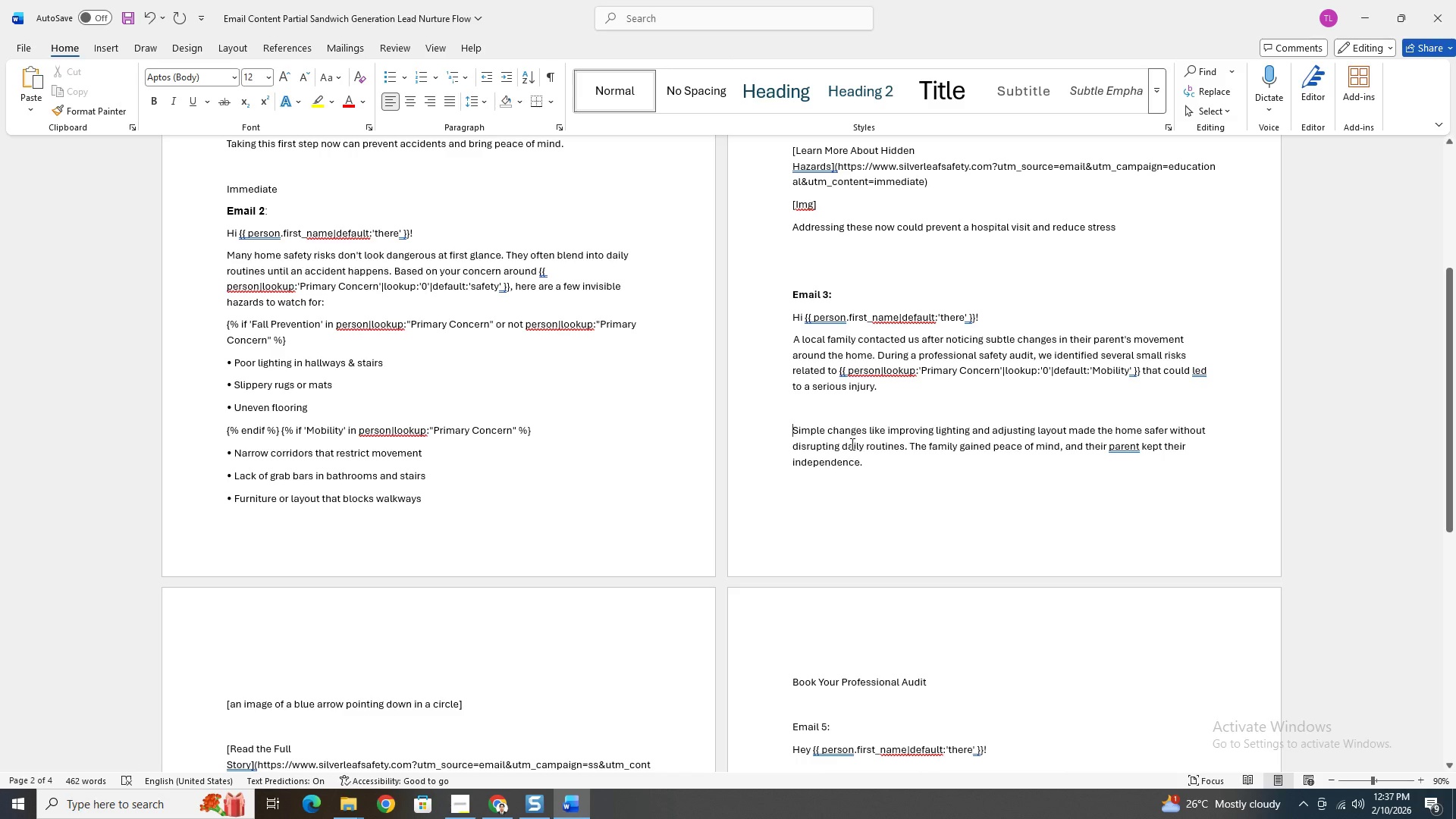 
key(Backspace)
 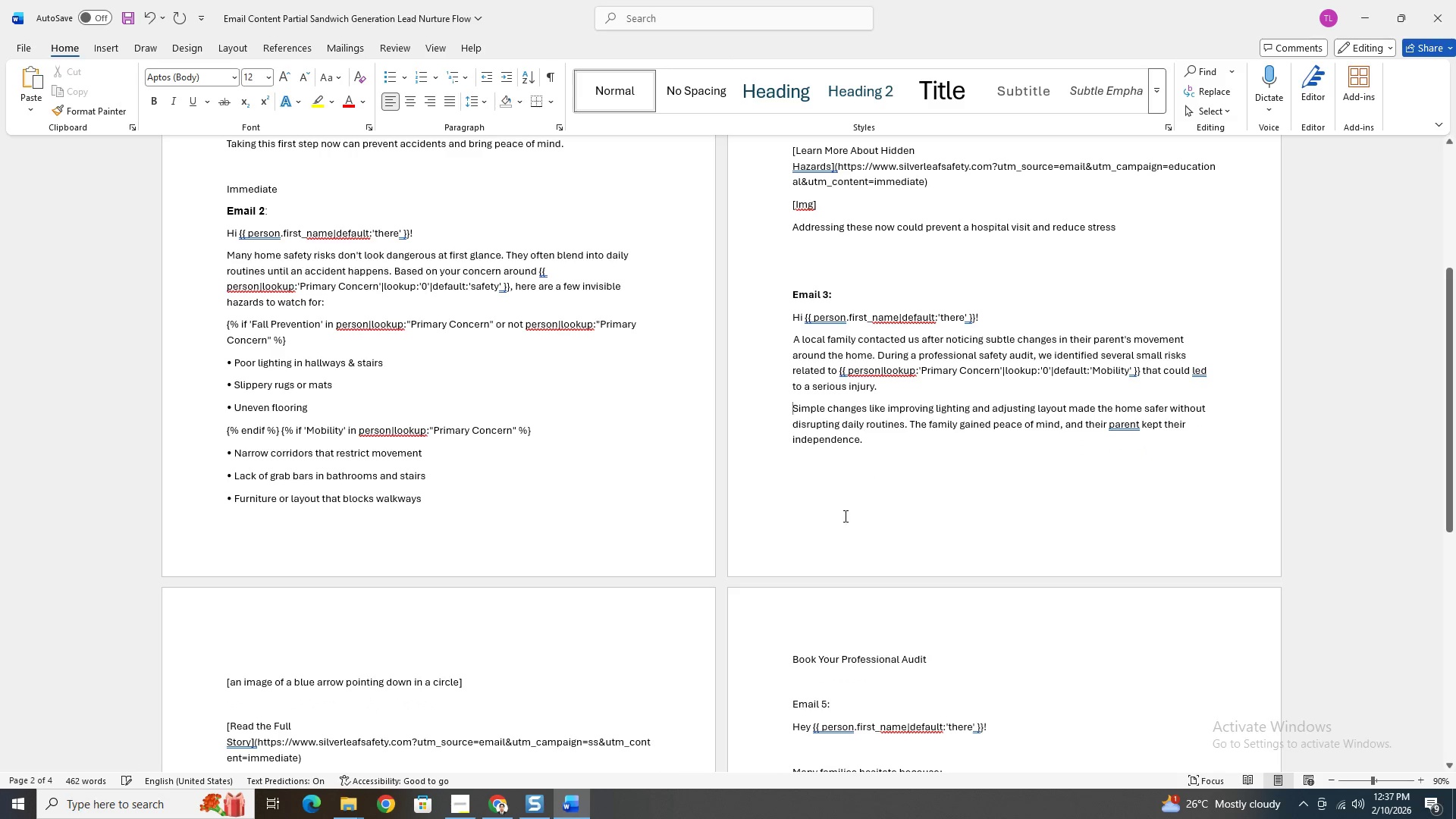 
scroll: coordinate [841, 535], scroll_direction: down, amount: 2.0
 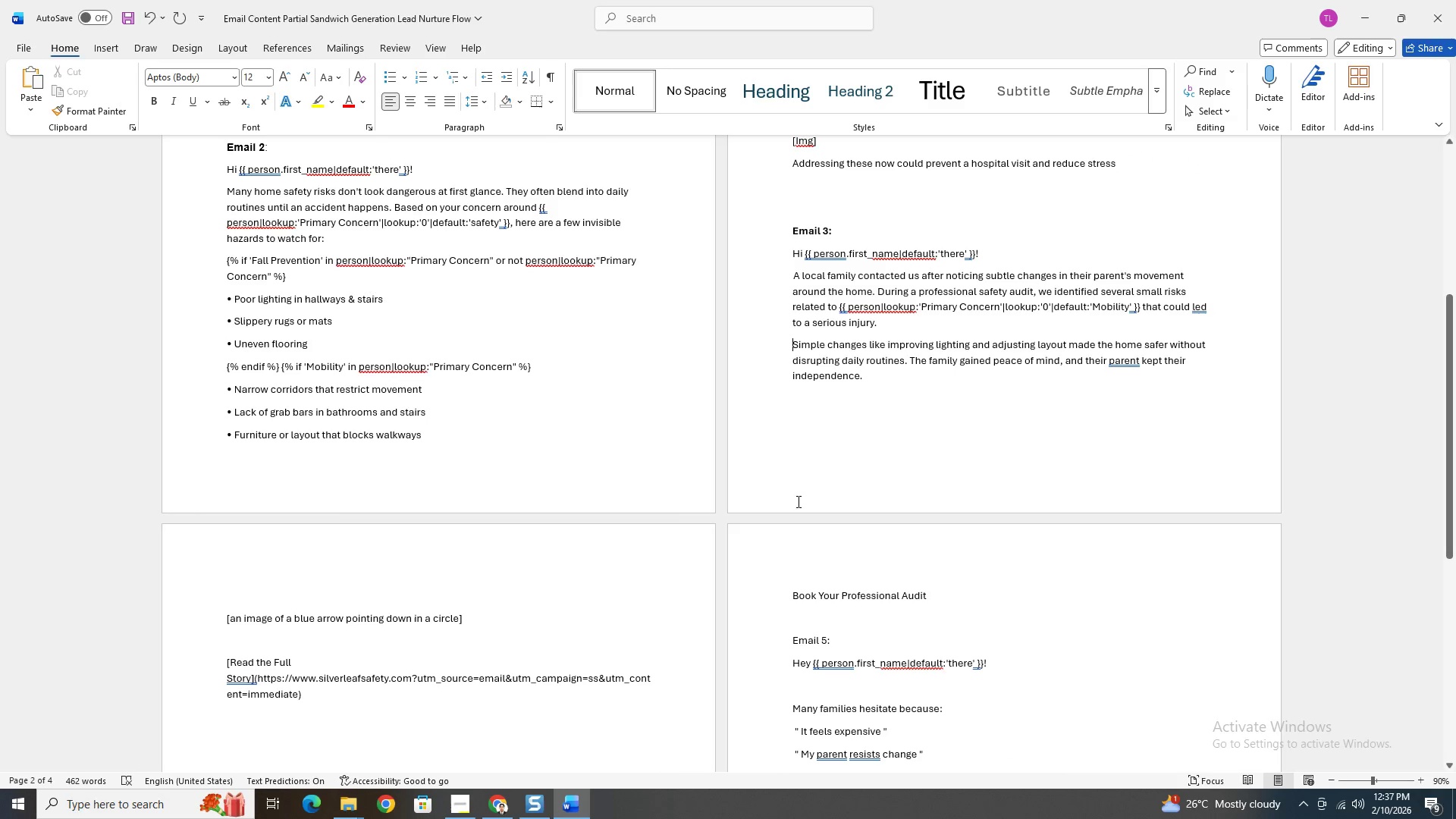 
left_click([807, 475])
 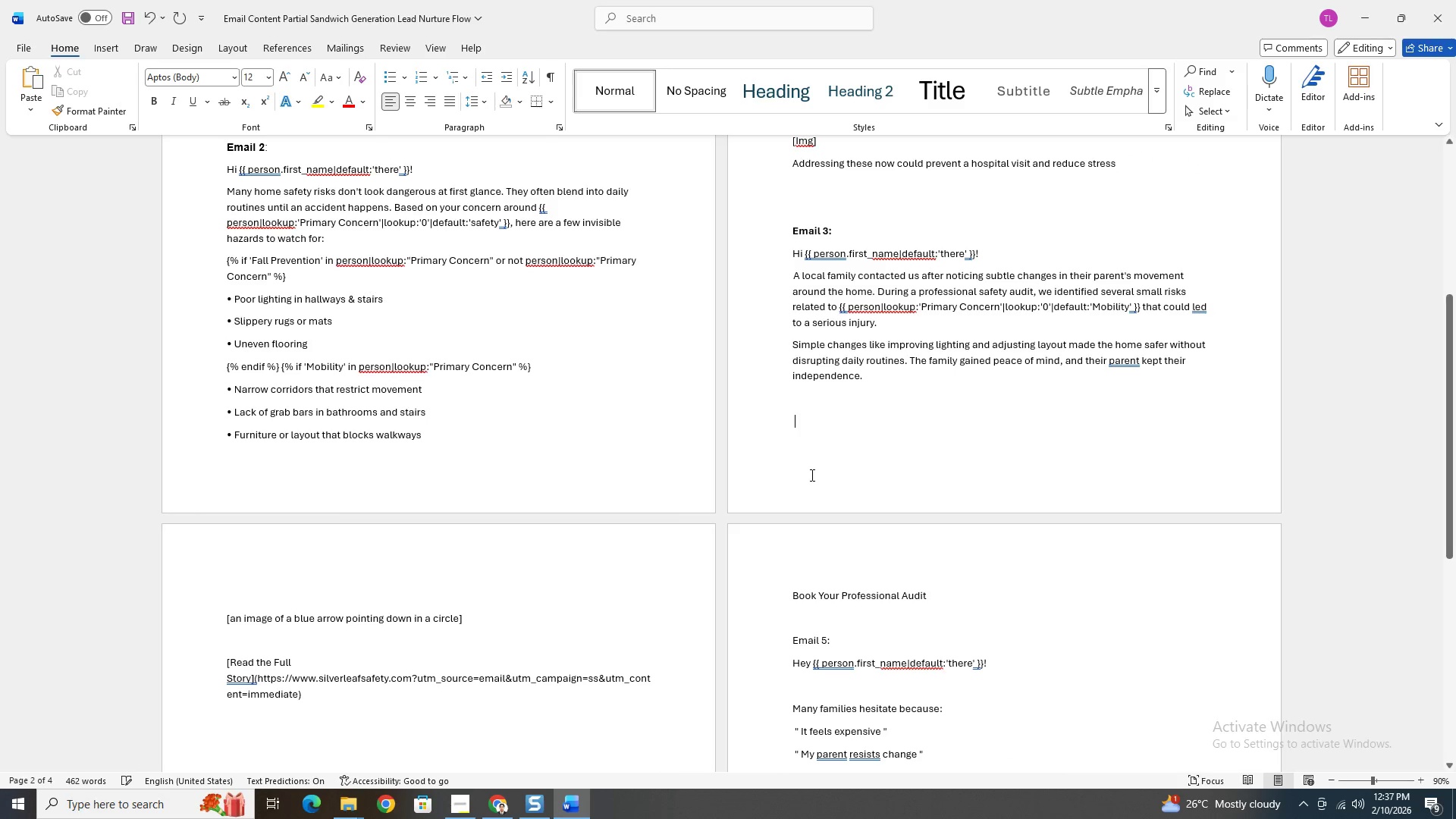 
key(Backspace)
 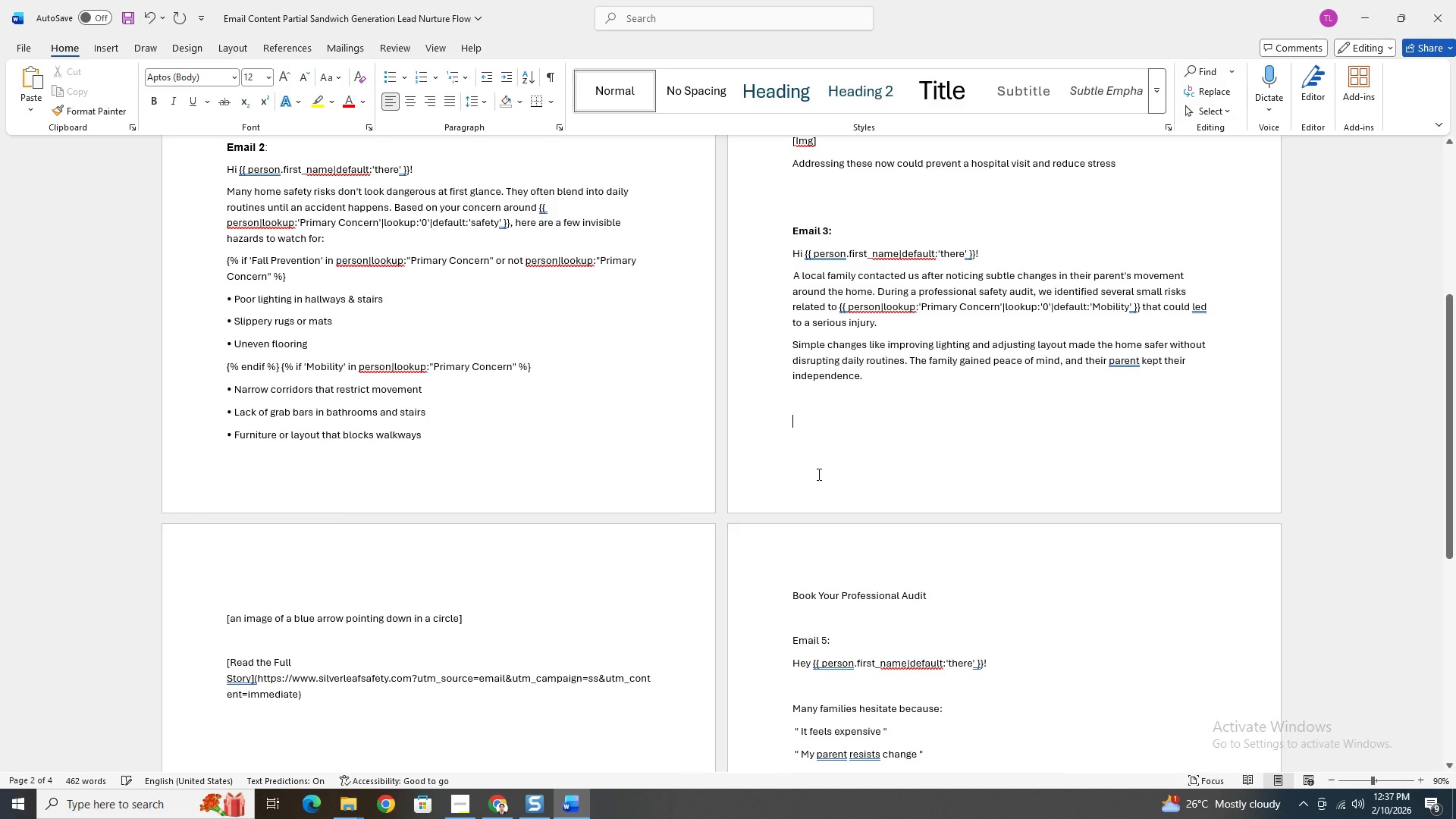 
key(Backspace)
 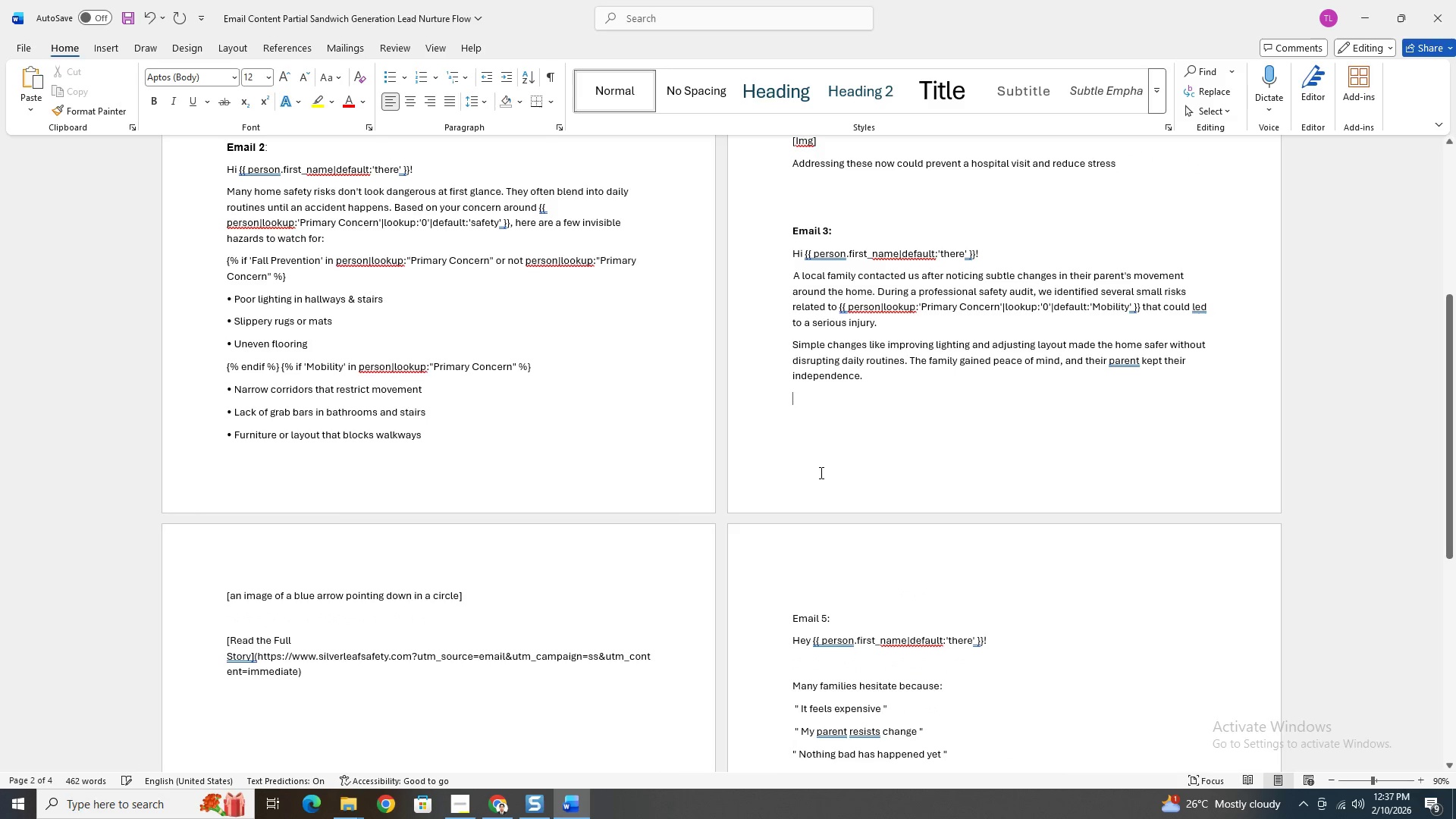 
key(Backspace)
 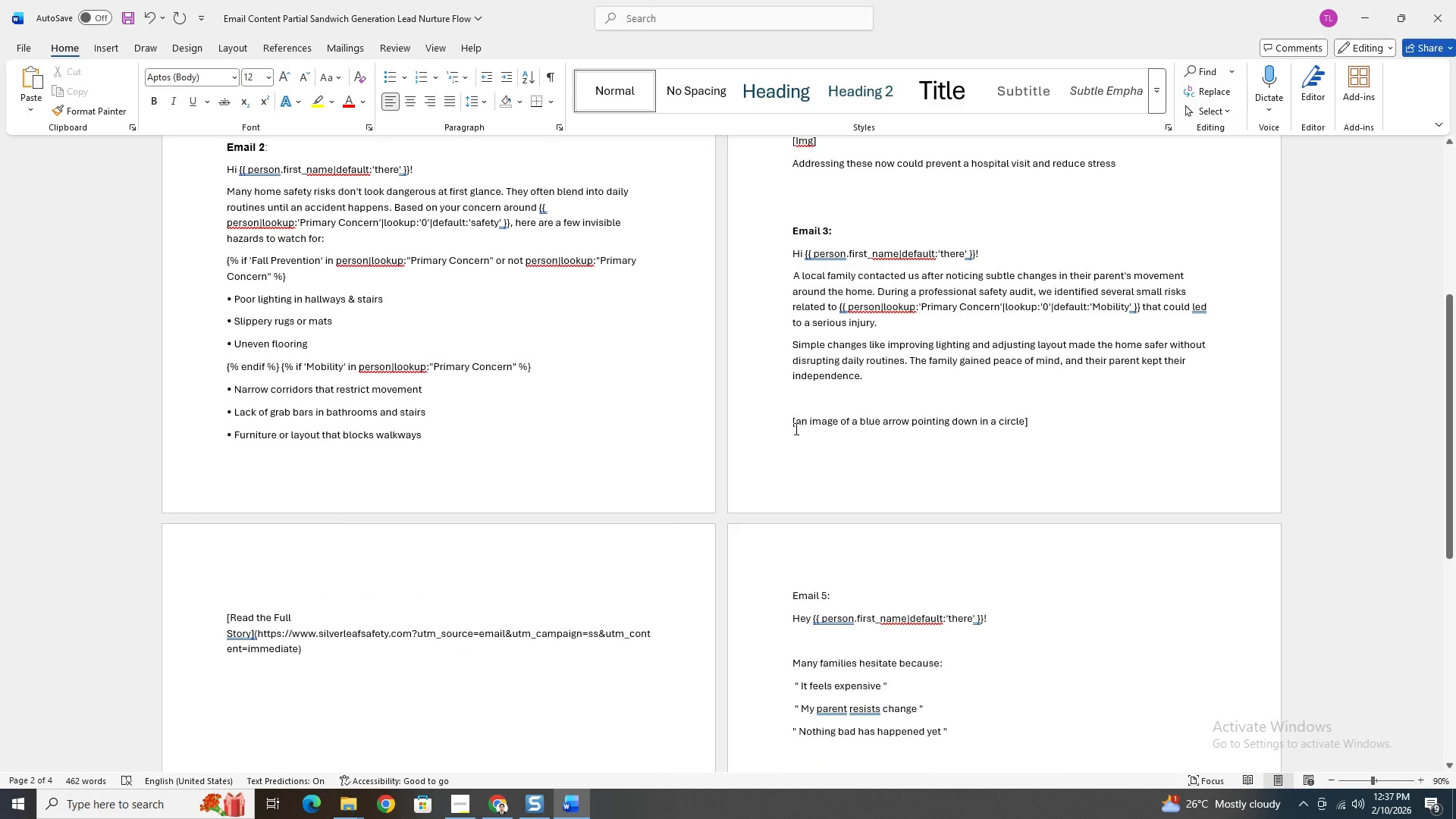 
left_click([790, 422])
 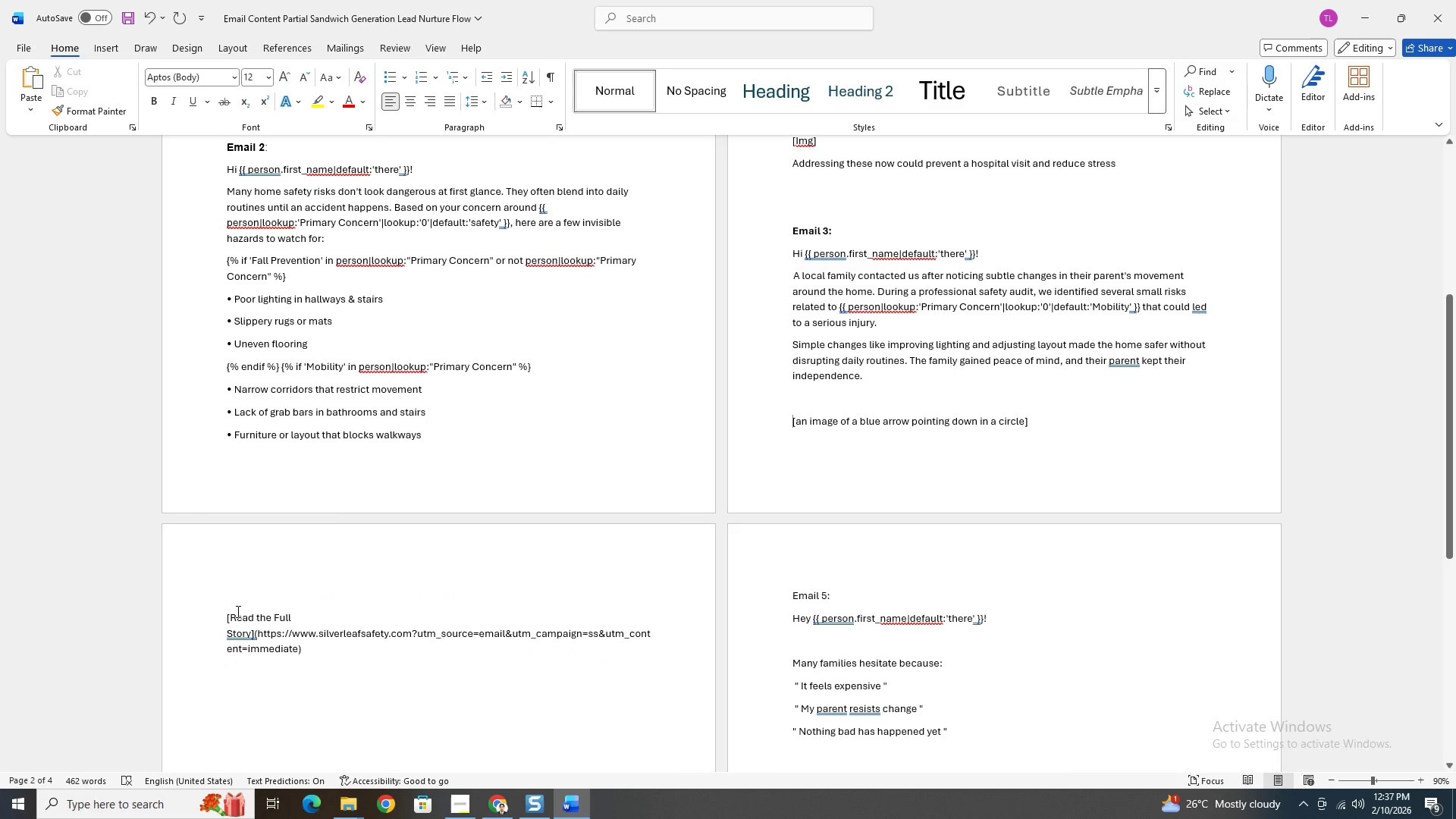 
left_click([225, 618])
 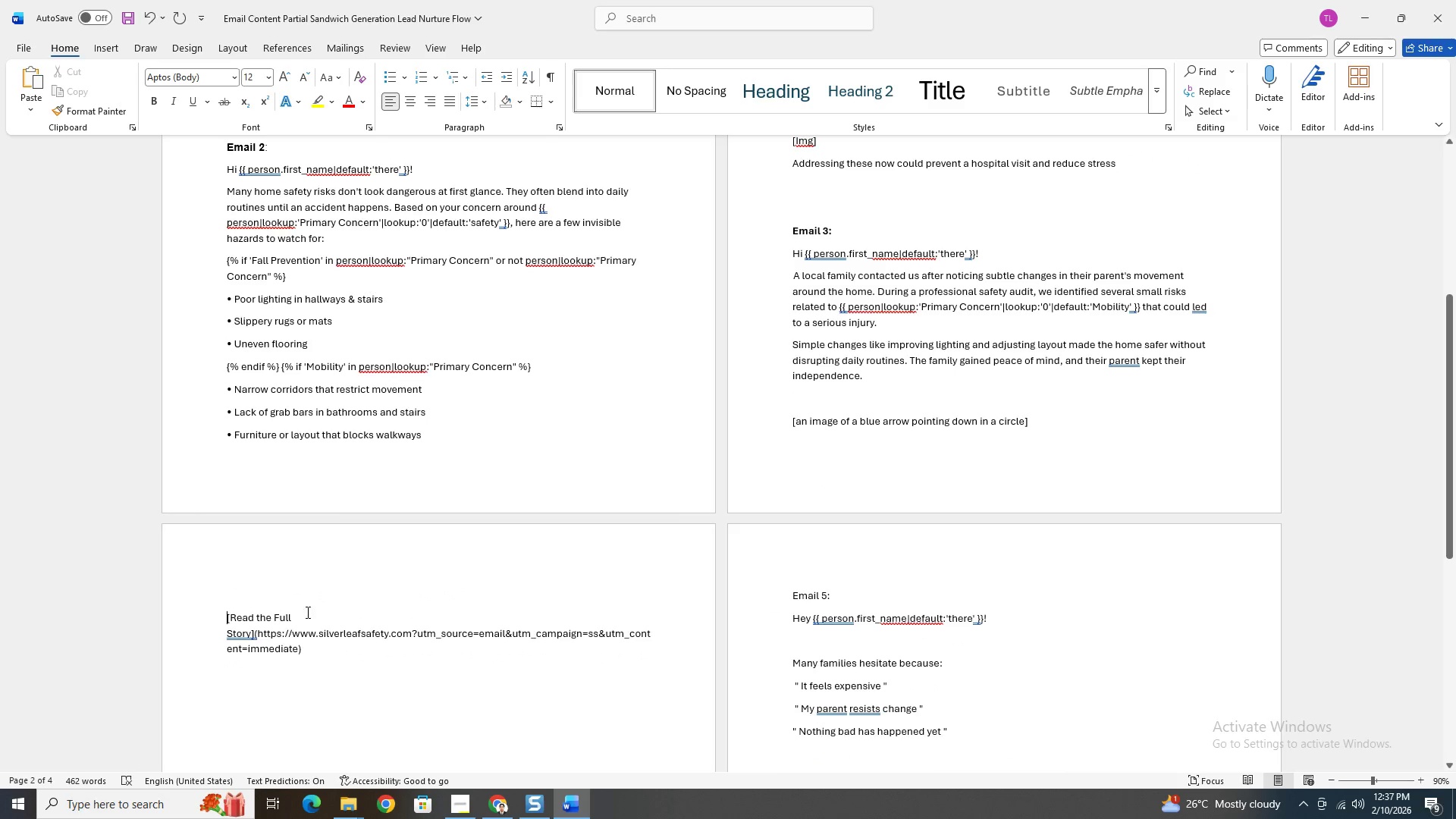 
key(Backspace)
 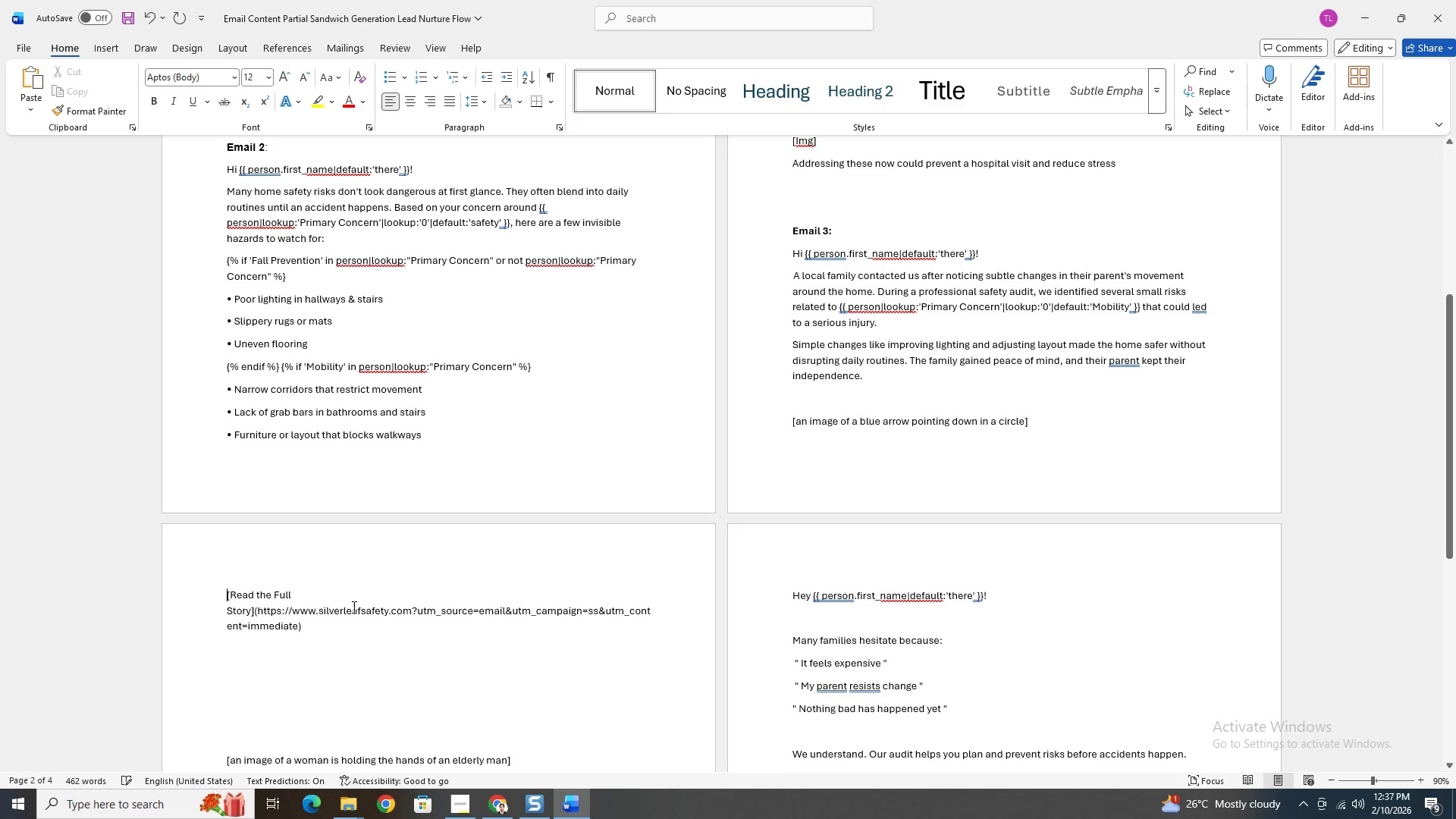 
key(Backspace)
 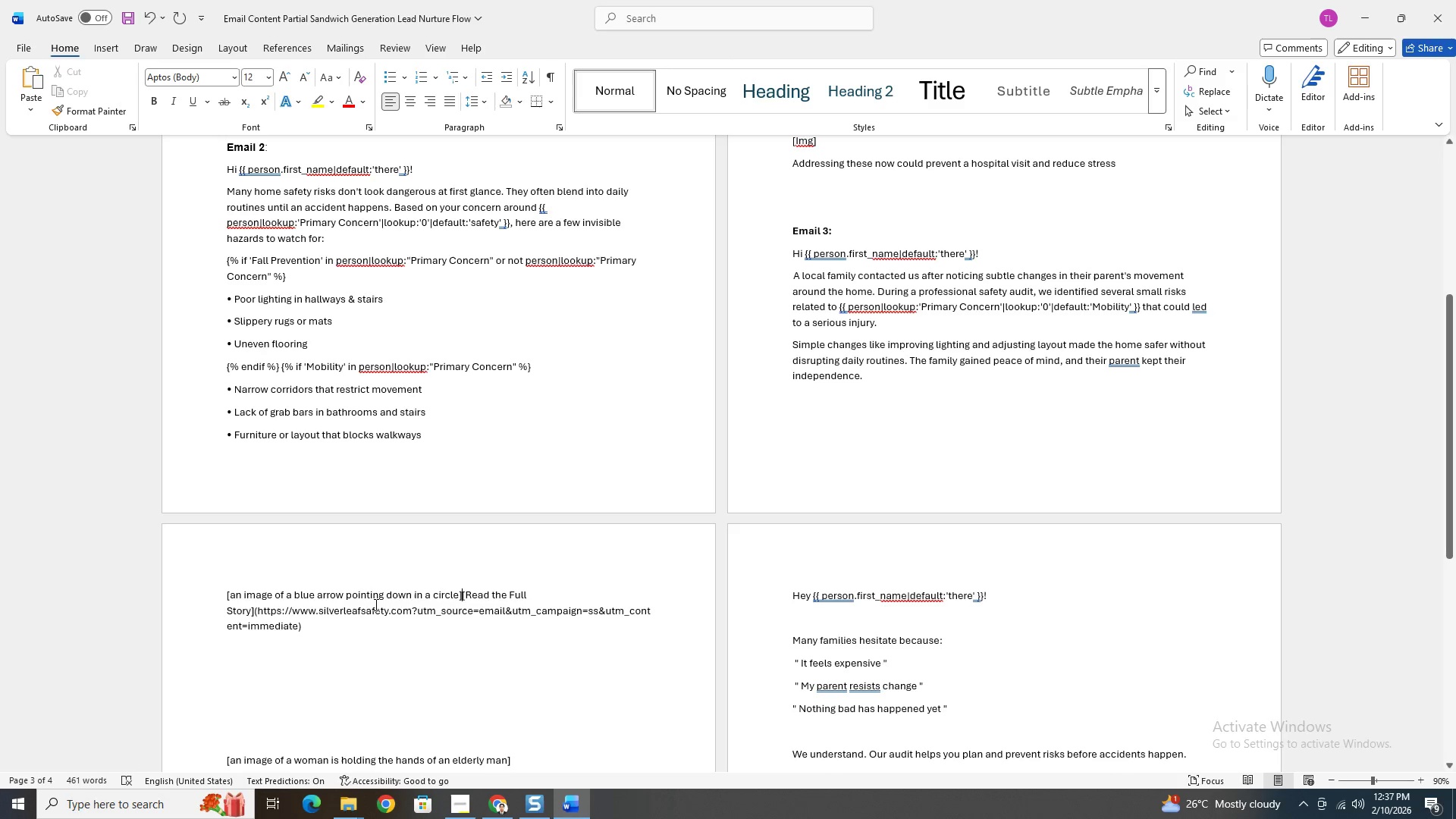 
key(Enter)
 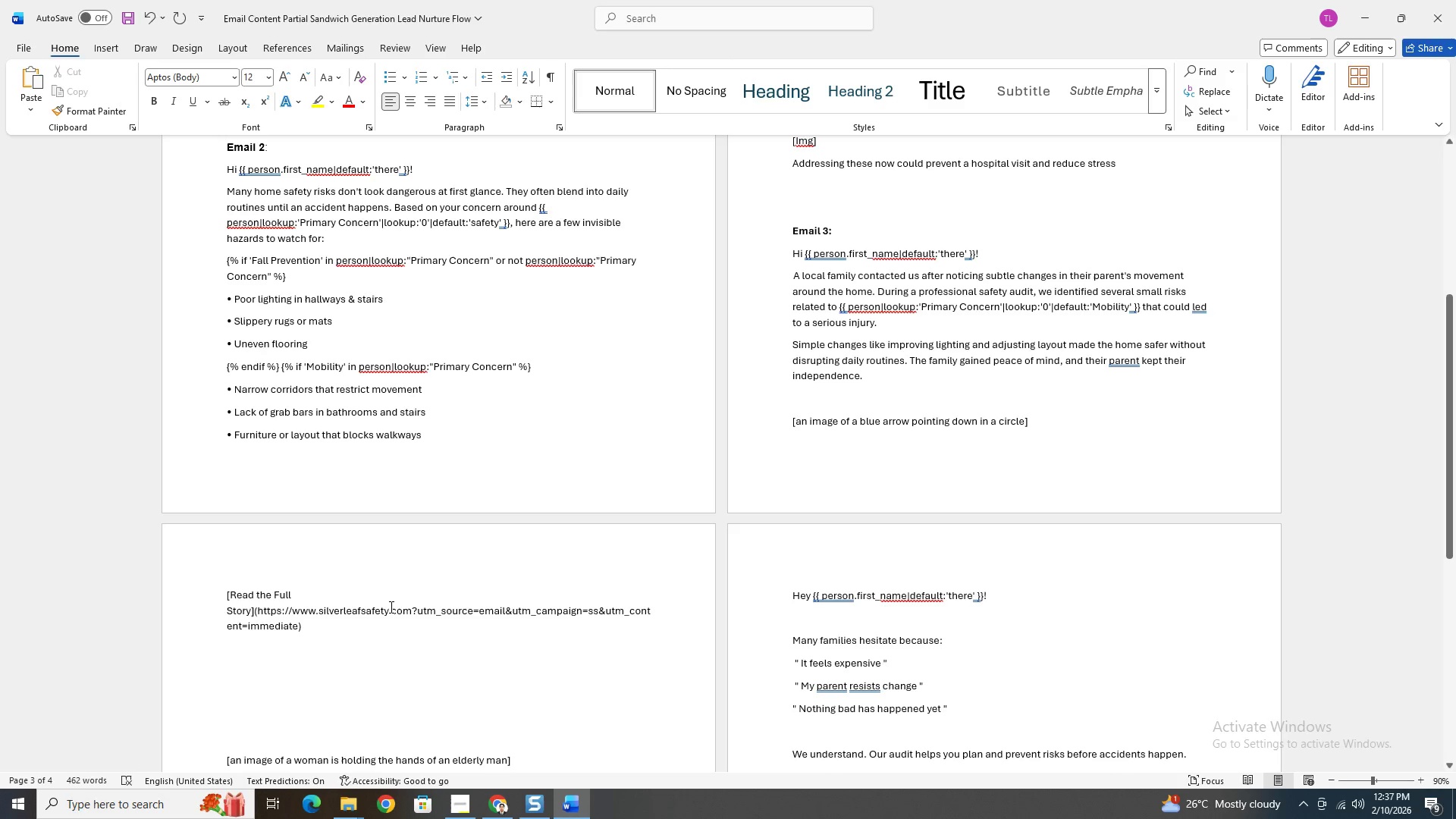 
scroll: coordinate [431, 601], scroll_direction: down, amount: 2.0
 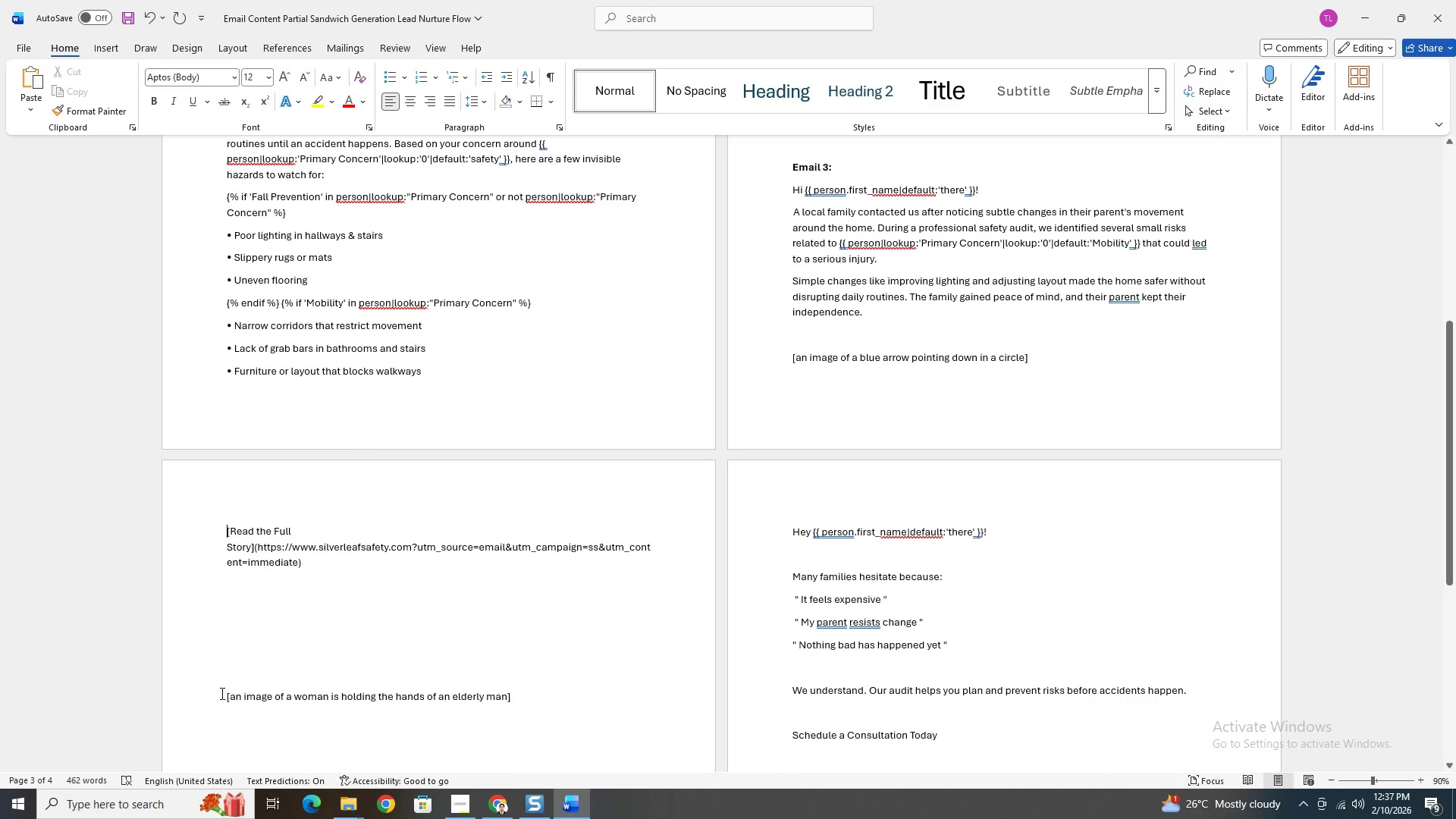 
left_click([224, 696])
 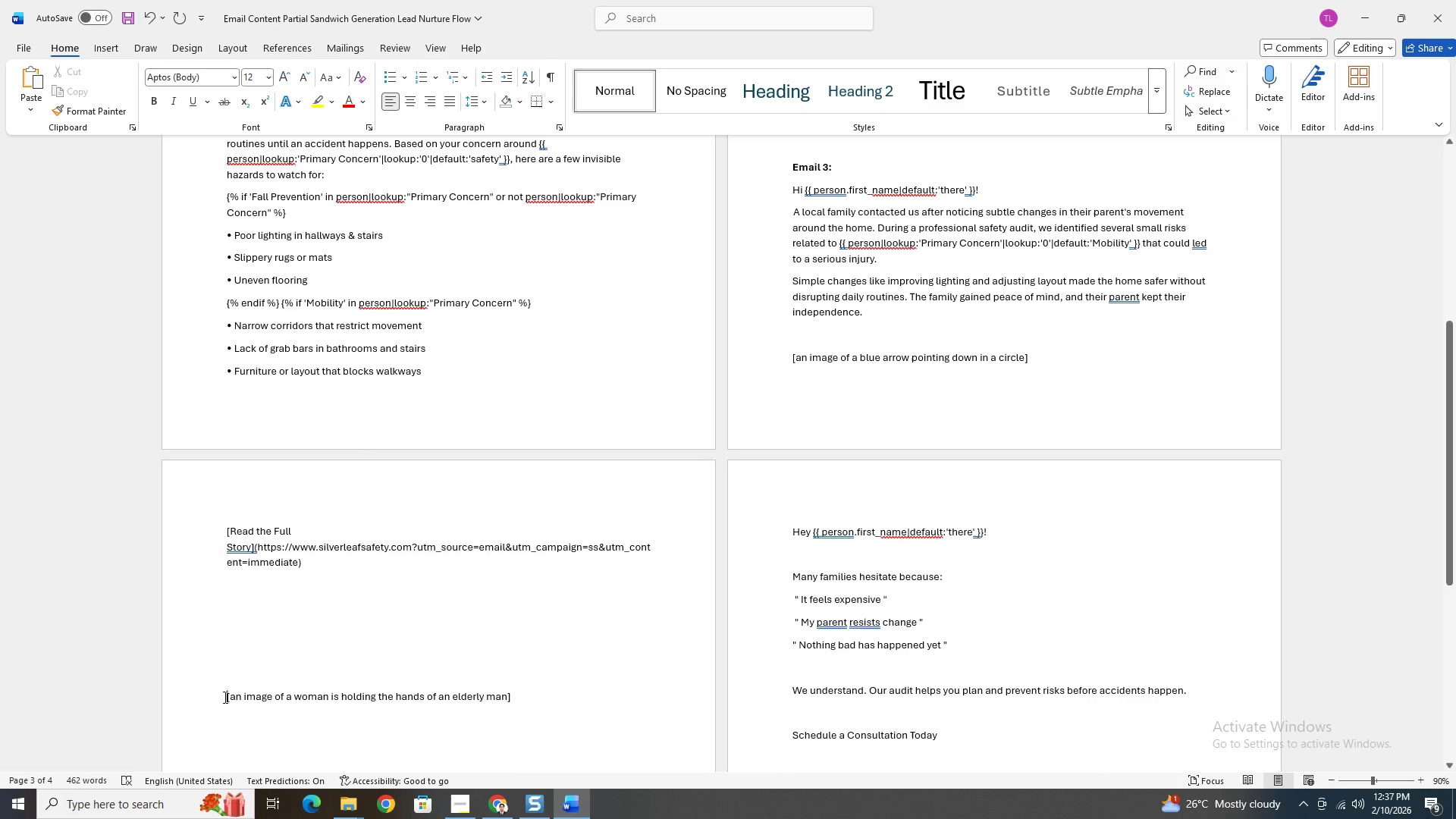 
key(Backspace)
 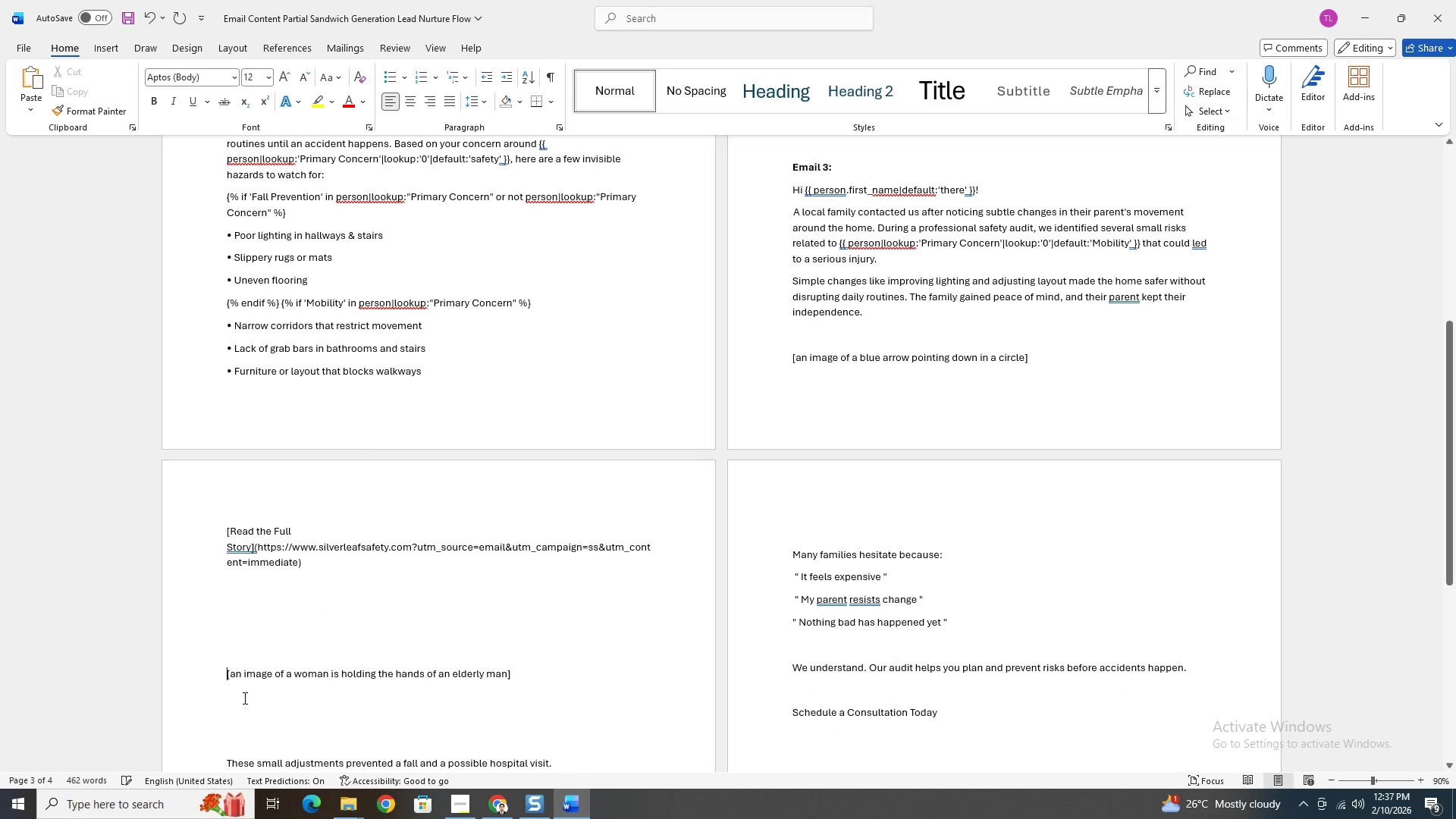 
key(Backspace)
 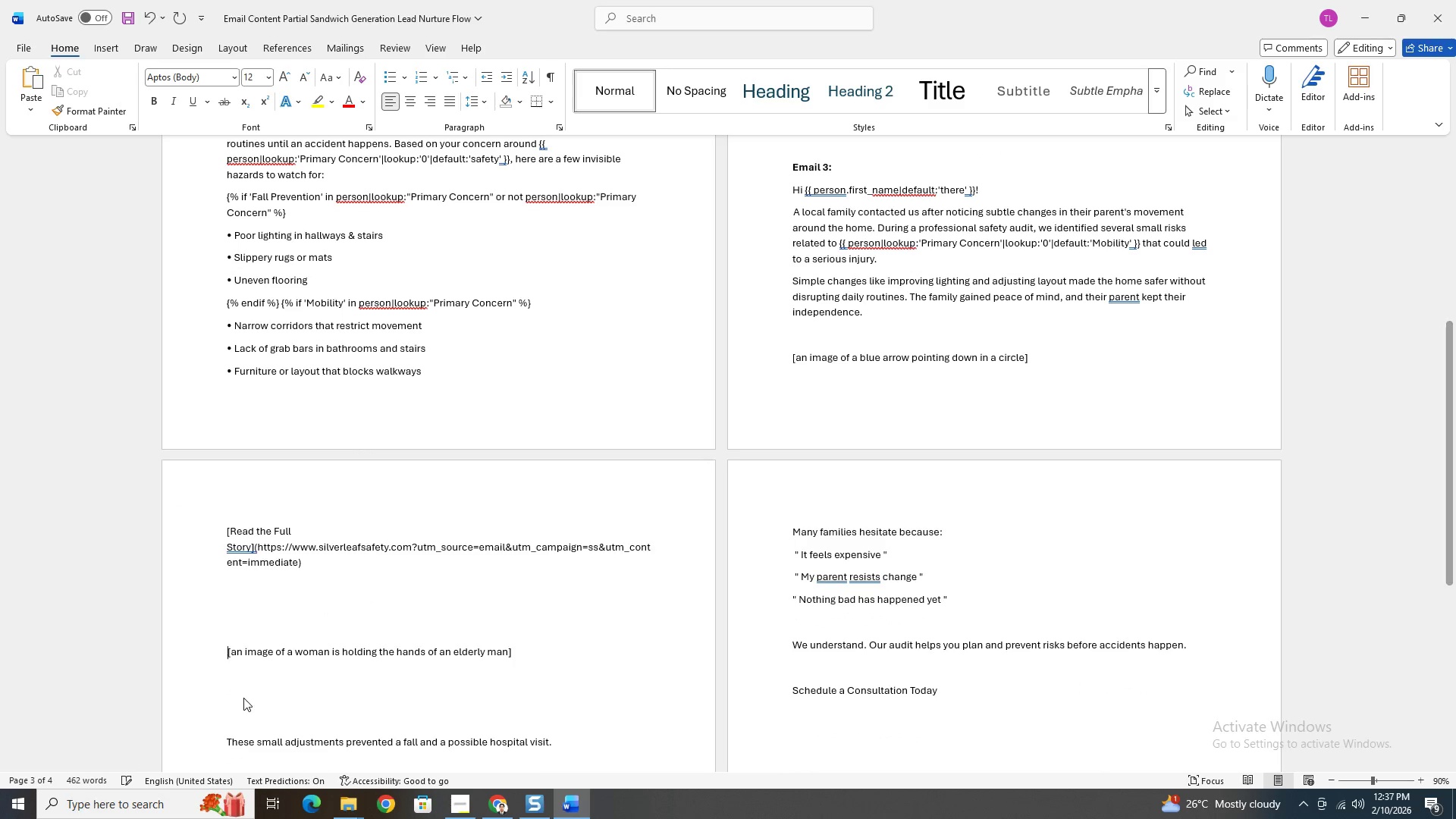 
key(Backspace)
 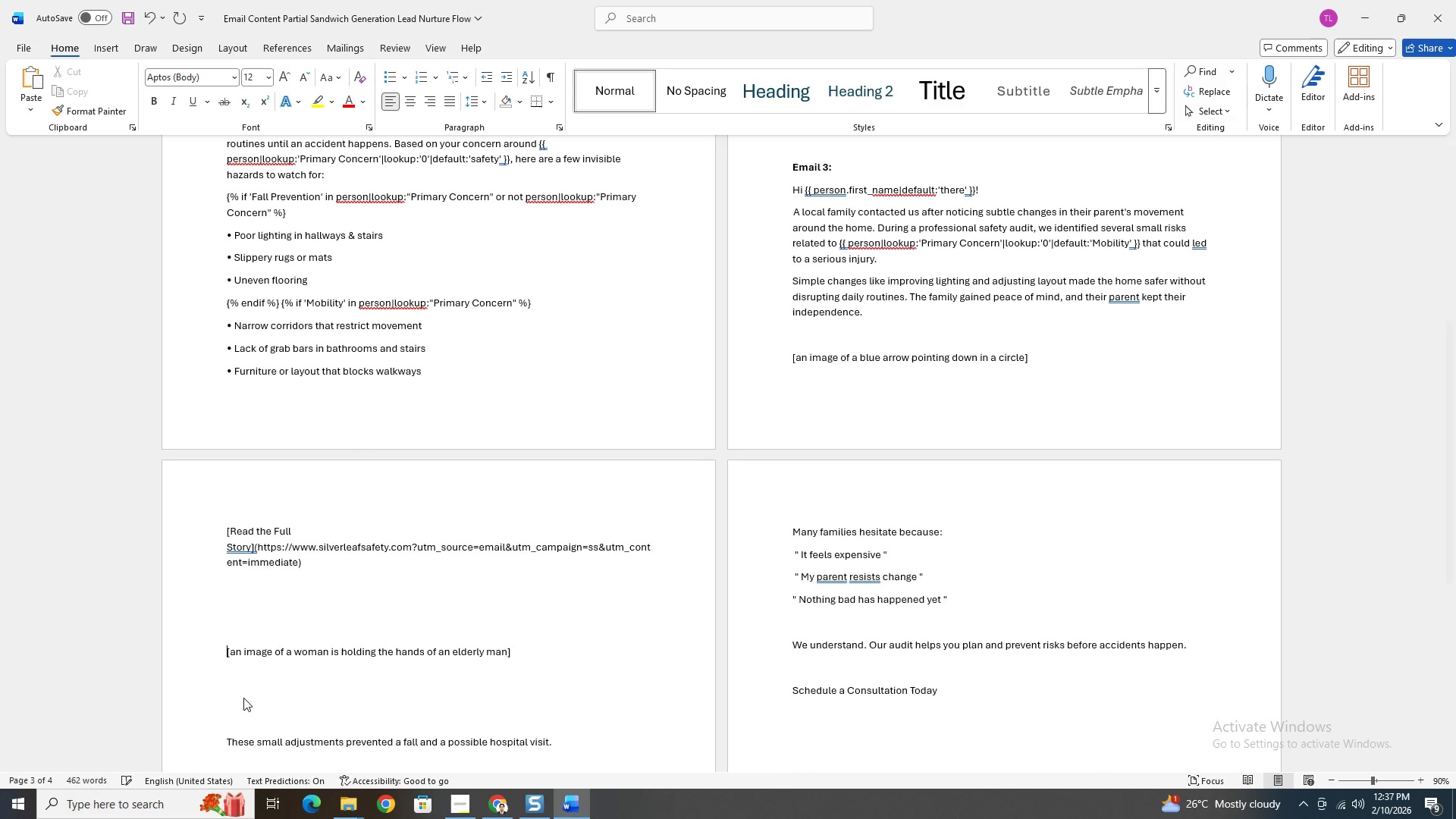 
key(Backspace)
 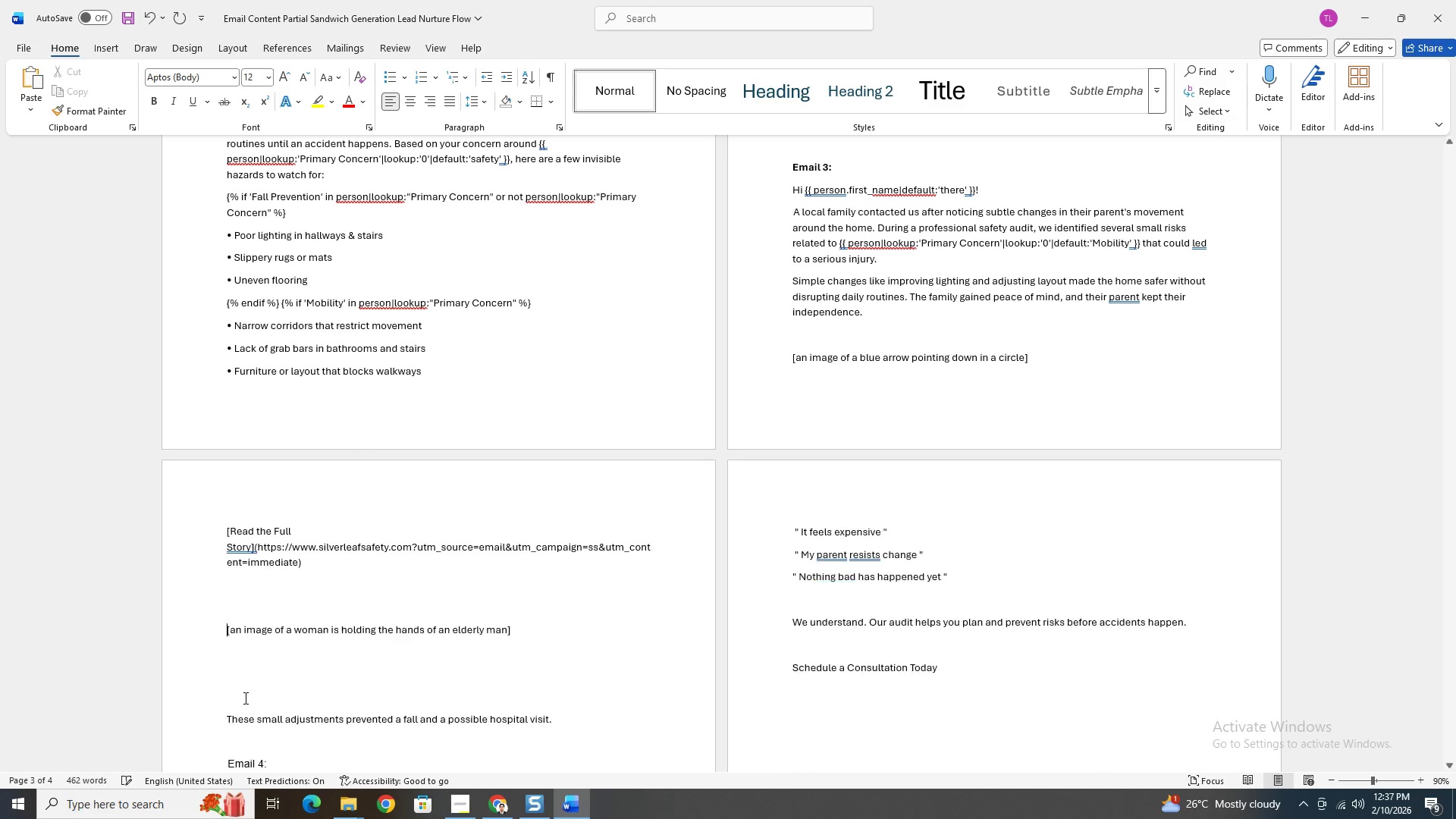 
key(Backspace)
 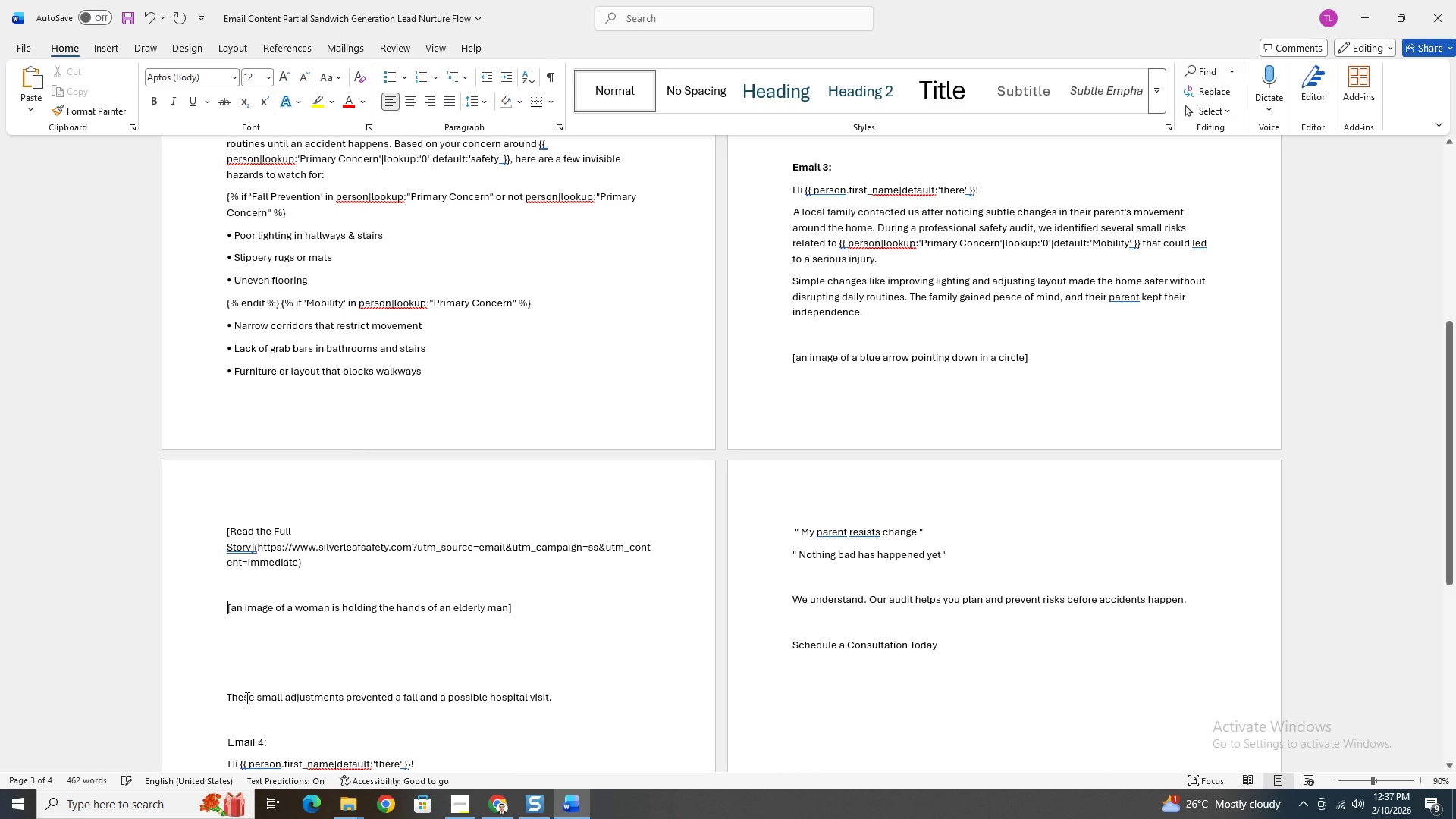 
key(Backspace)
 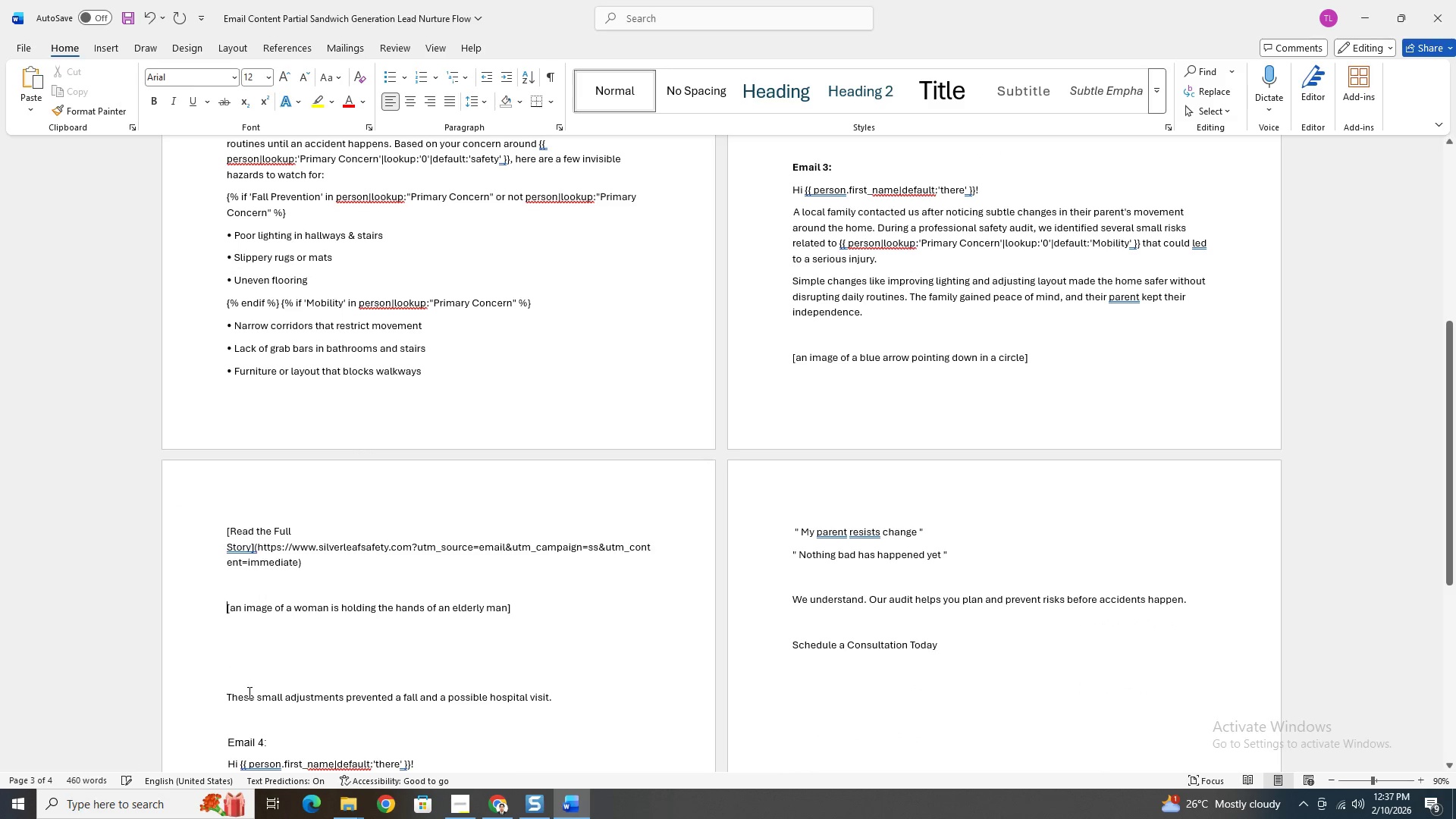 
key(Backspace)
 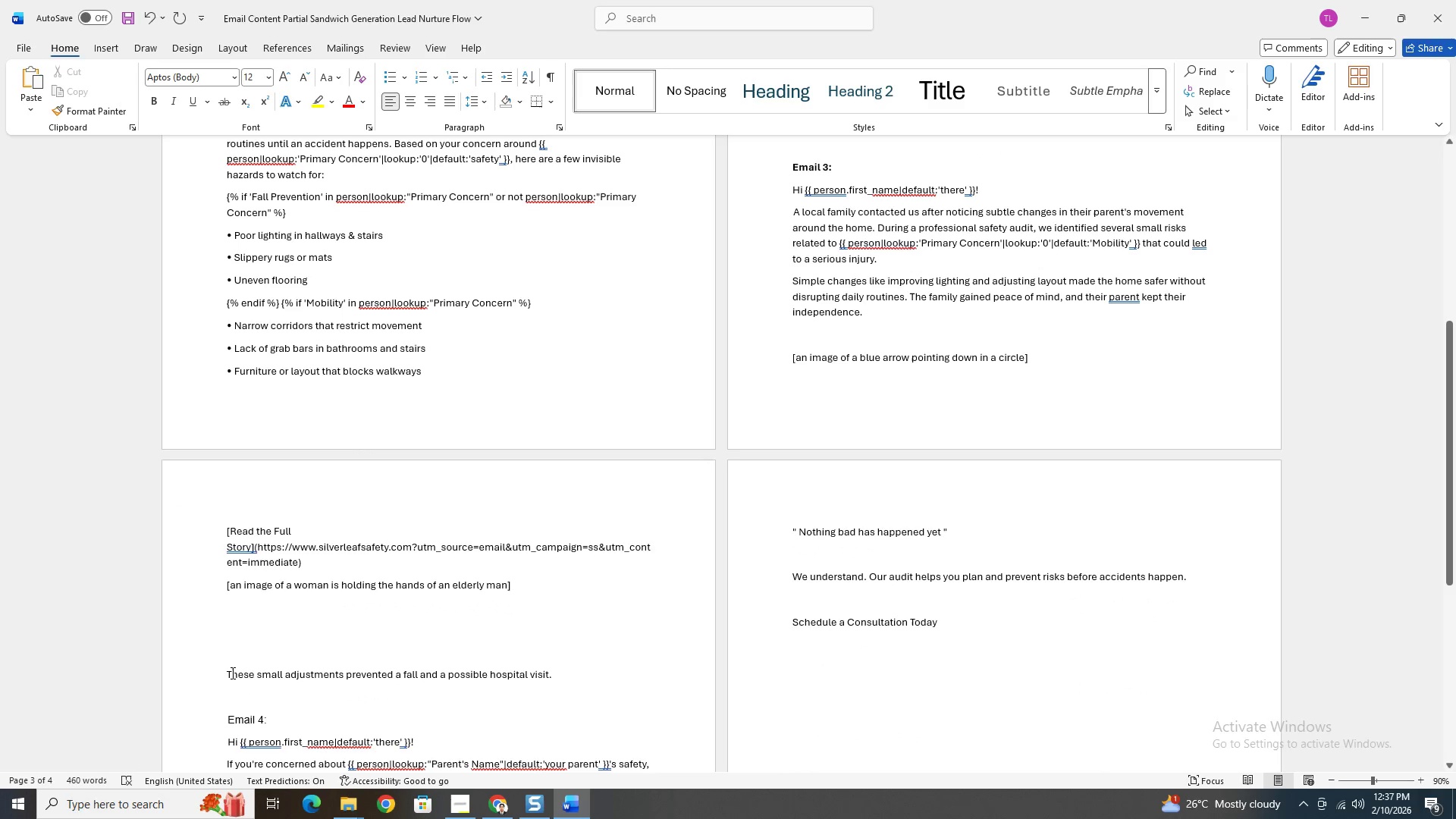 
left_click([228, 673])
 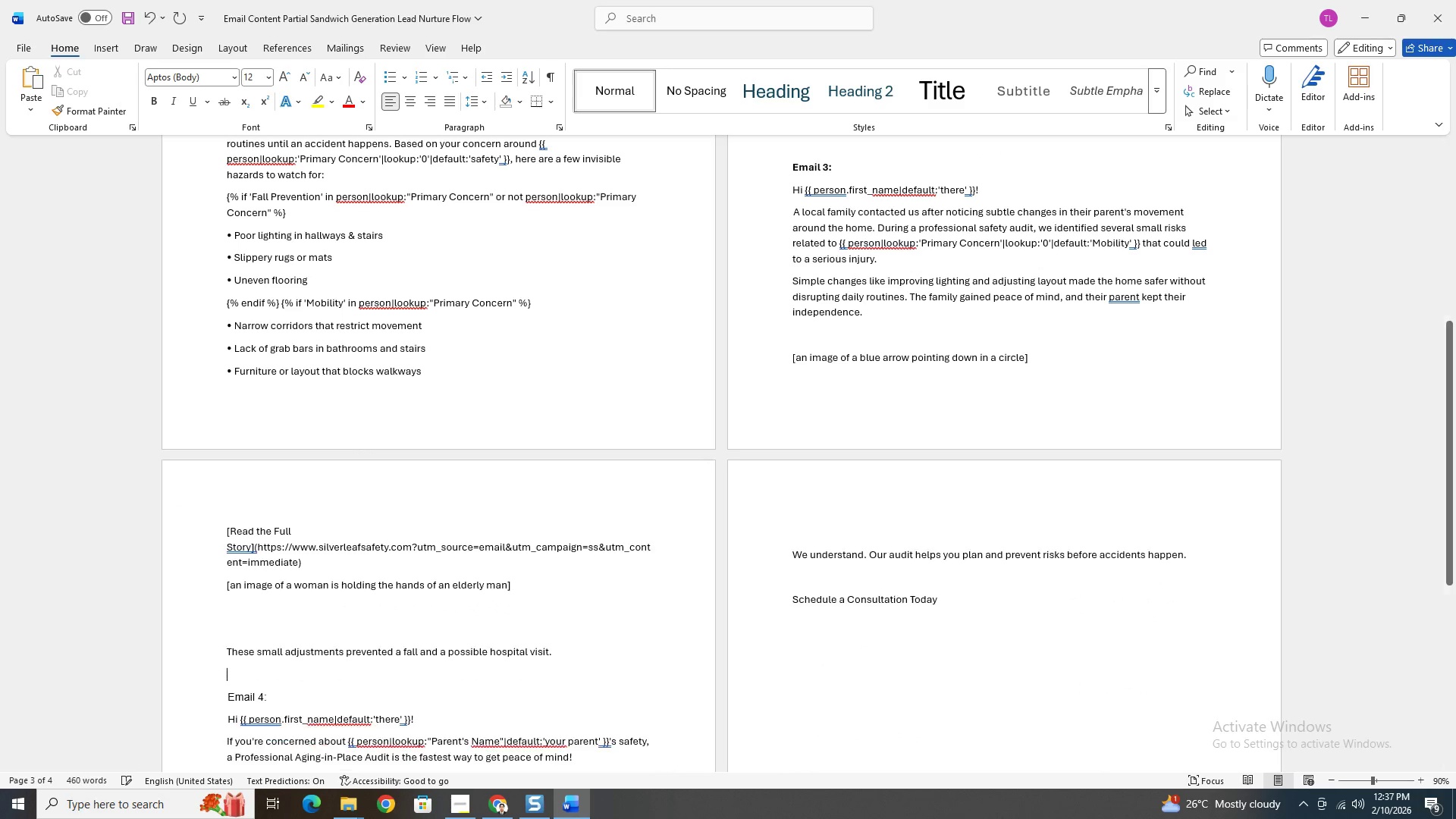 
key(Backspace)
 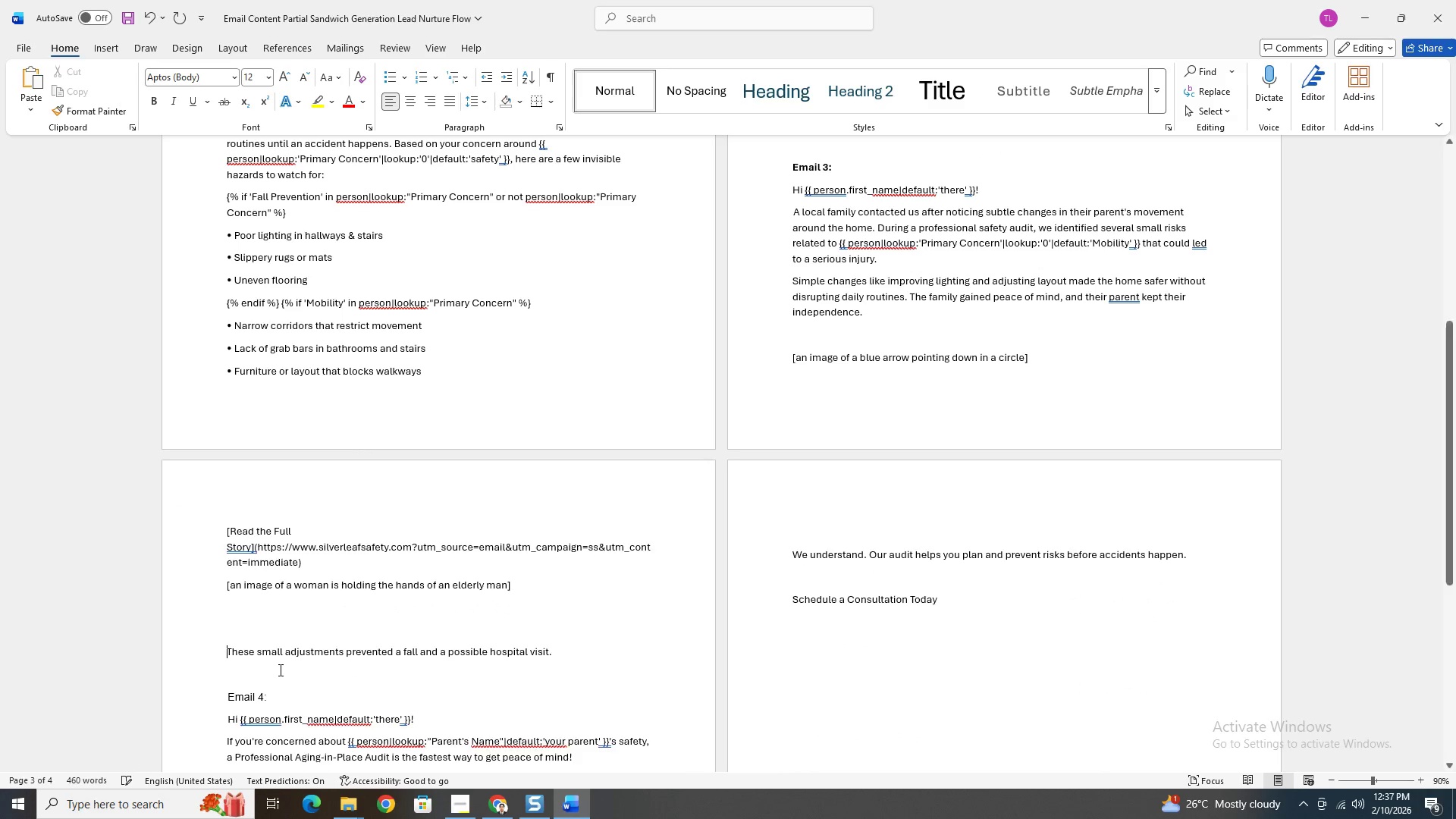 
key(Backspace)
 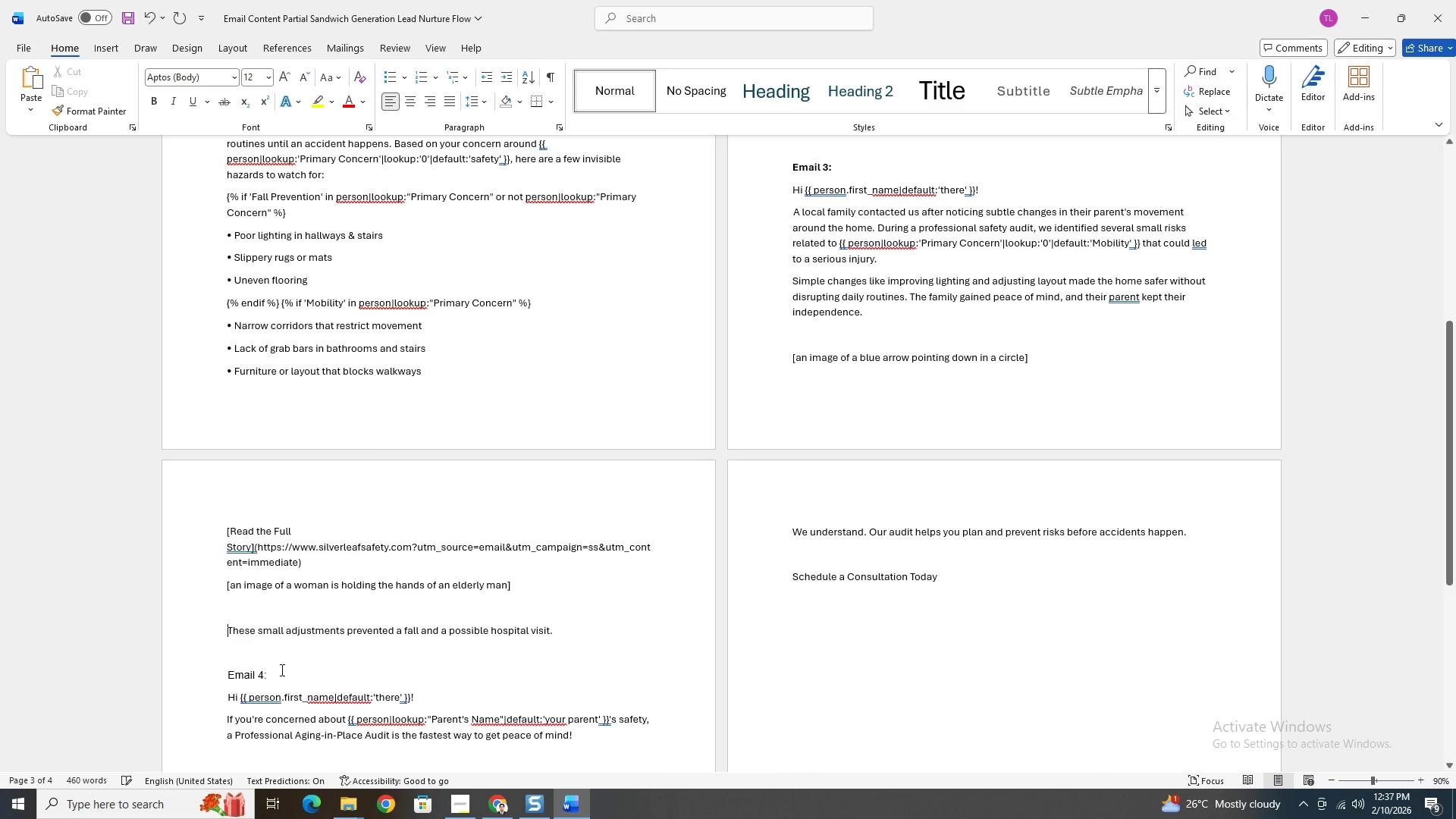 
key(Backspace)
 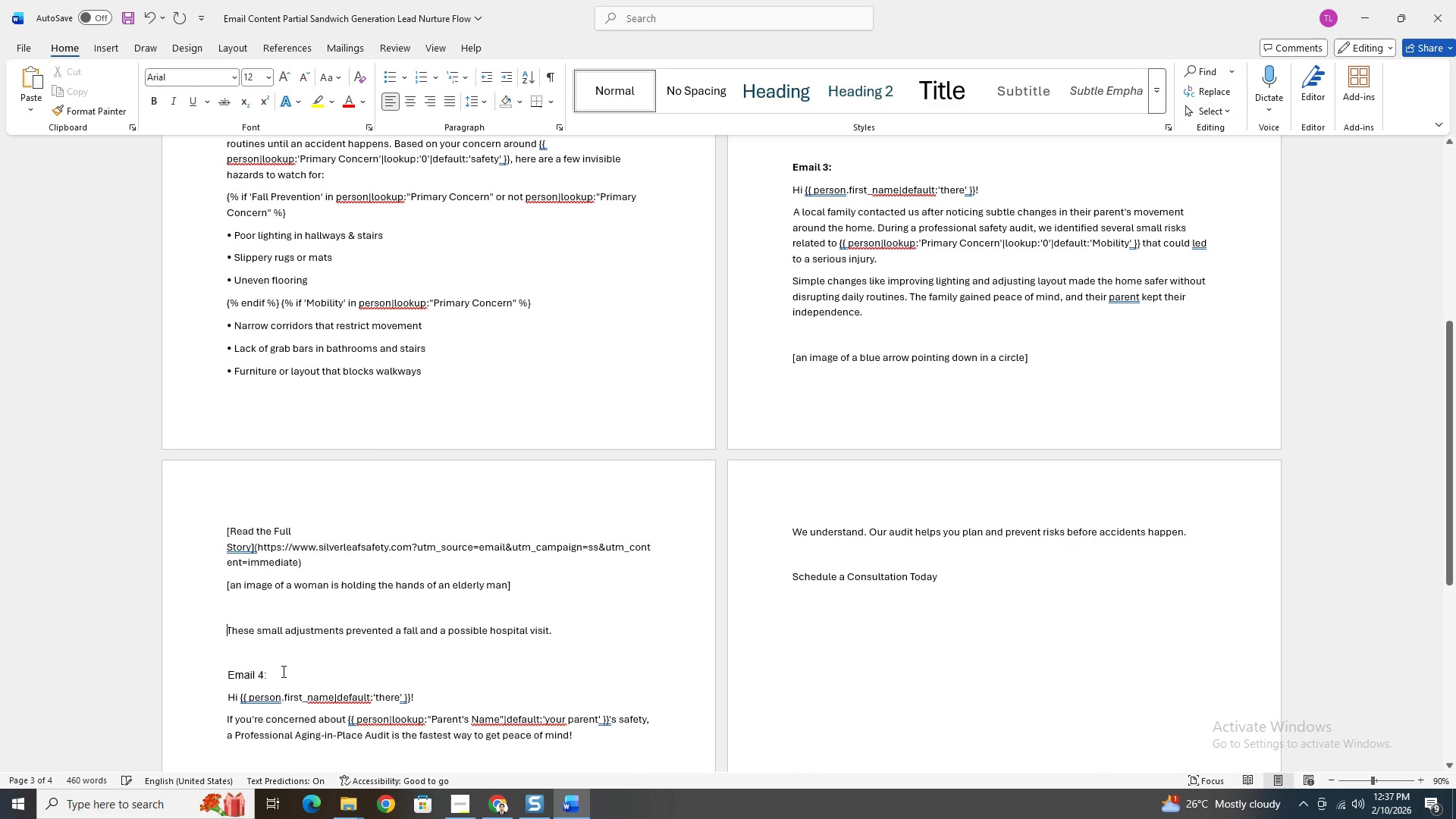 
key(Backspace)
 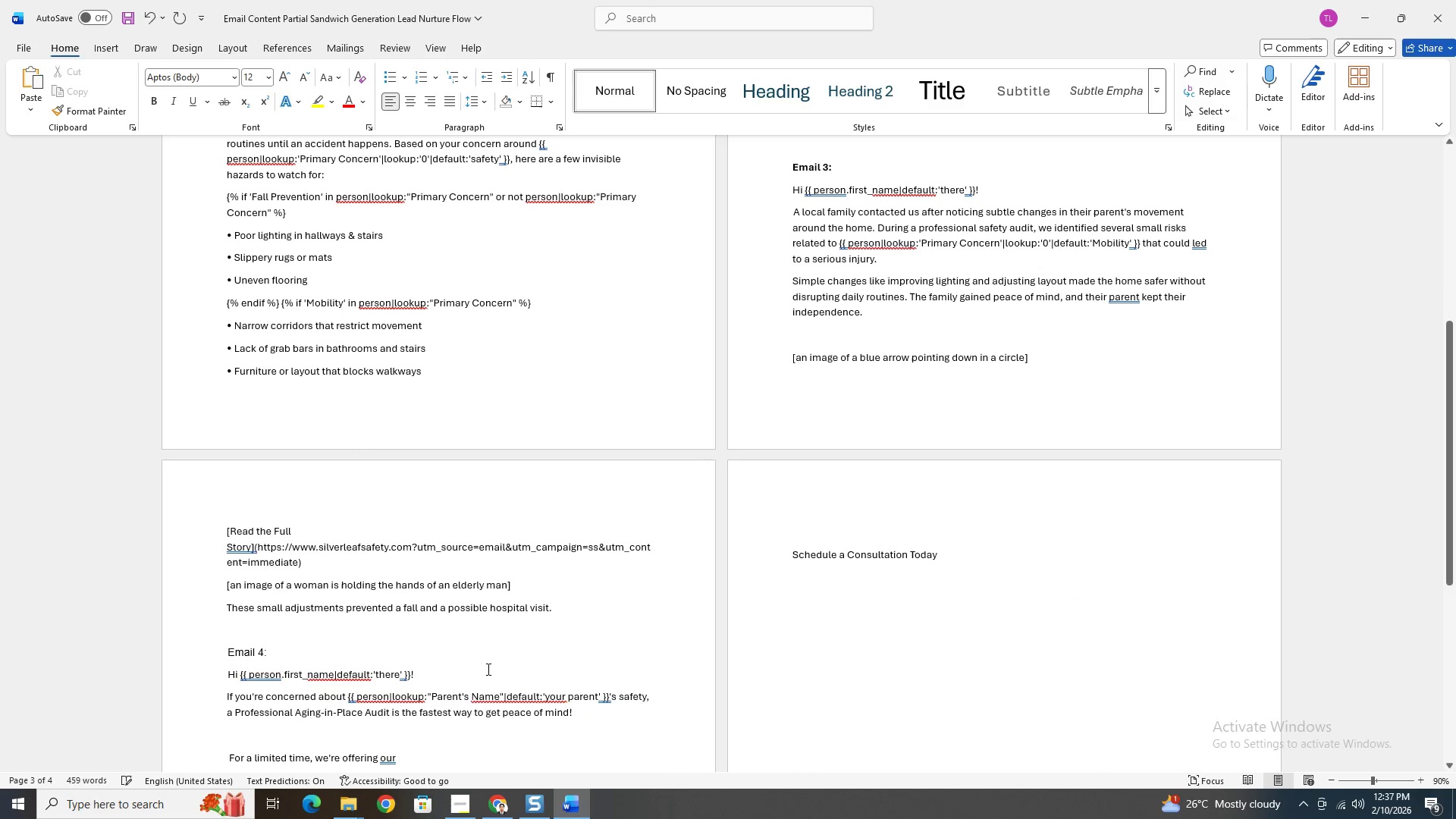 
scroll: coordinate [360, 601], scroll_direction: down, amount: 4.0
 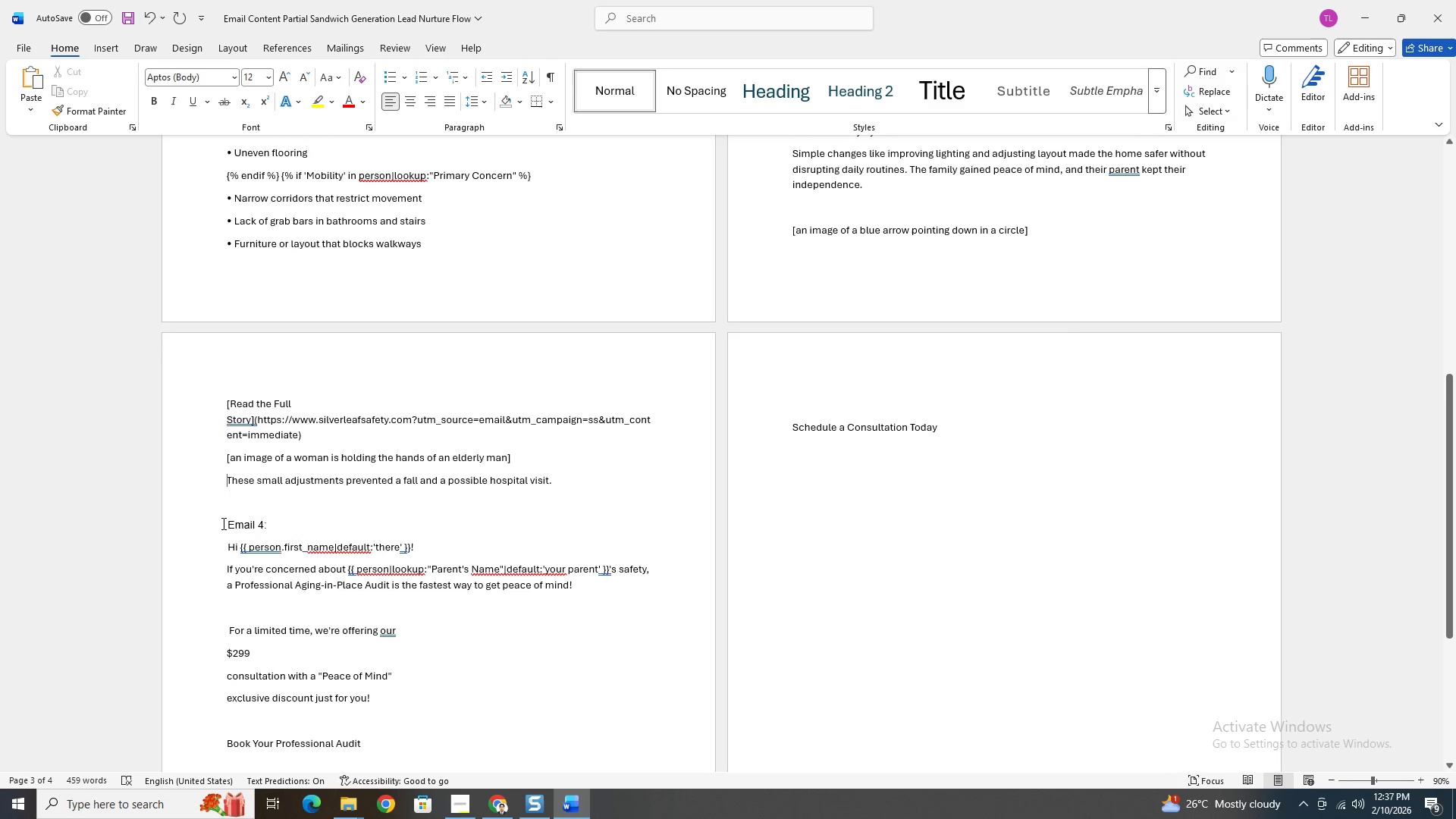 
left_click([222, 523])
 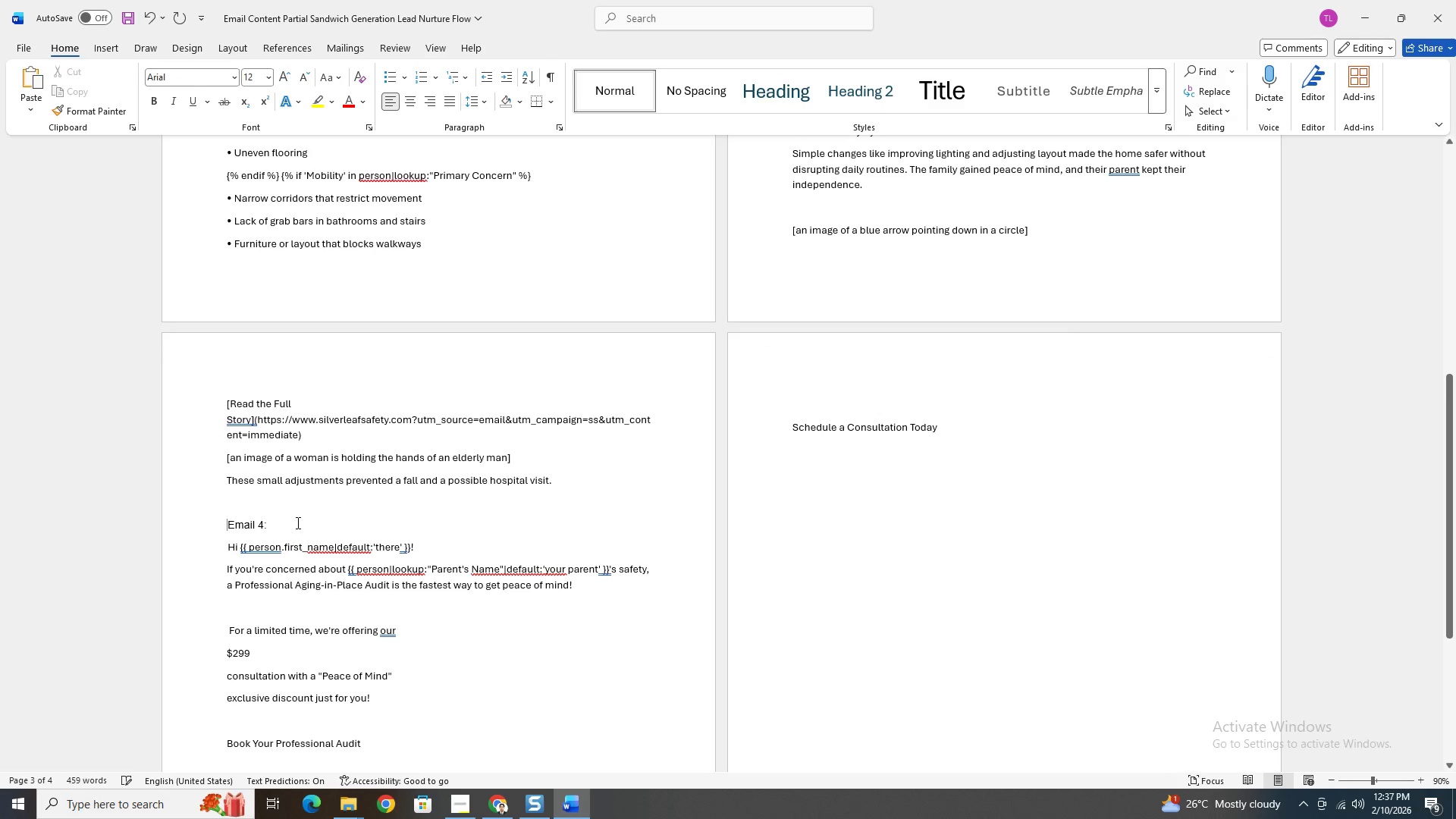 
key(Enter)
 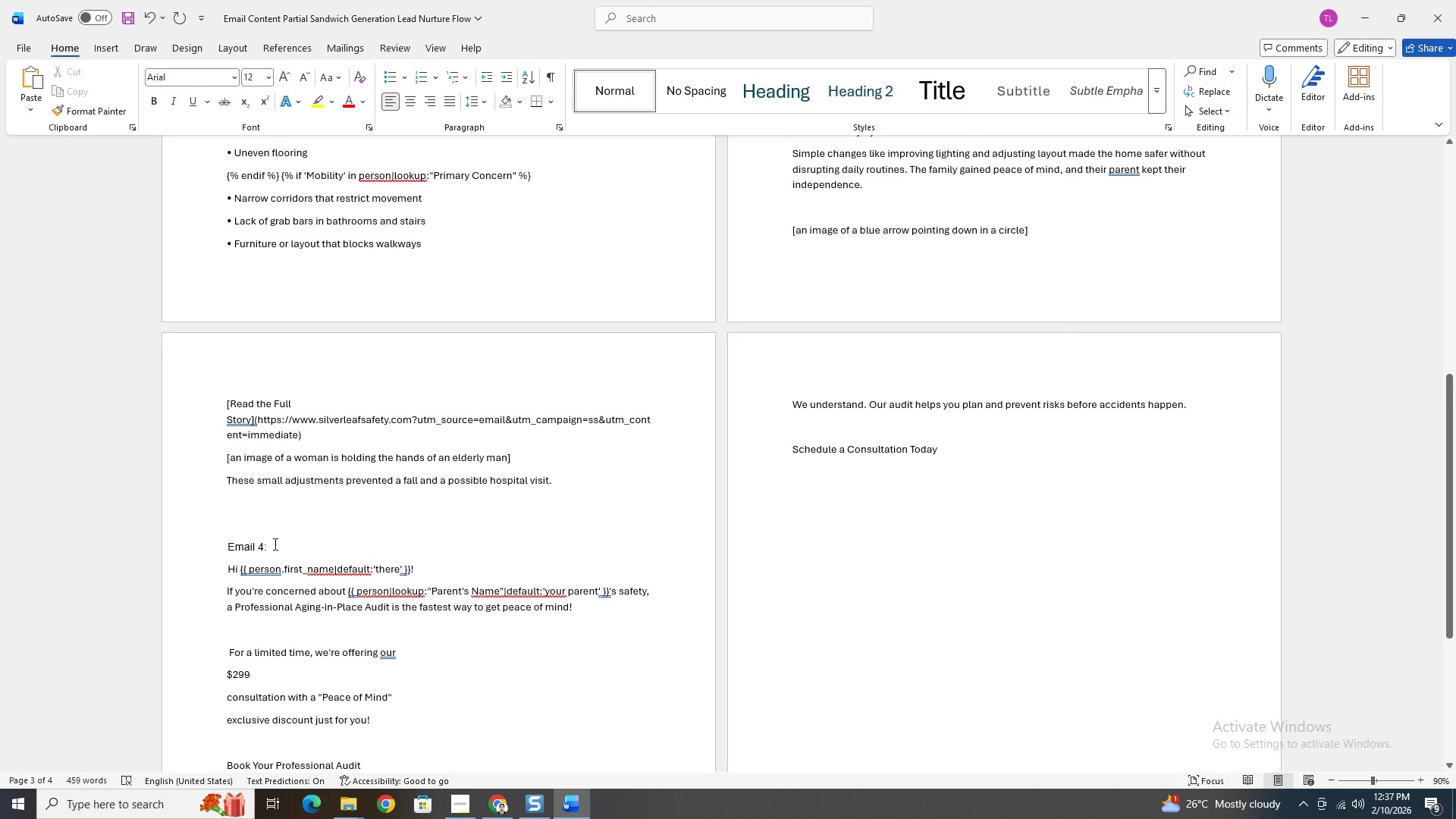 
left_click_drag(start_coordinate=[274, 544], to_coordinate=[239, 548])
 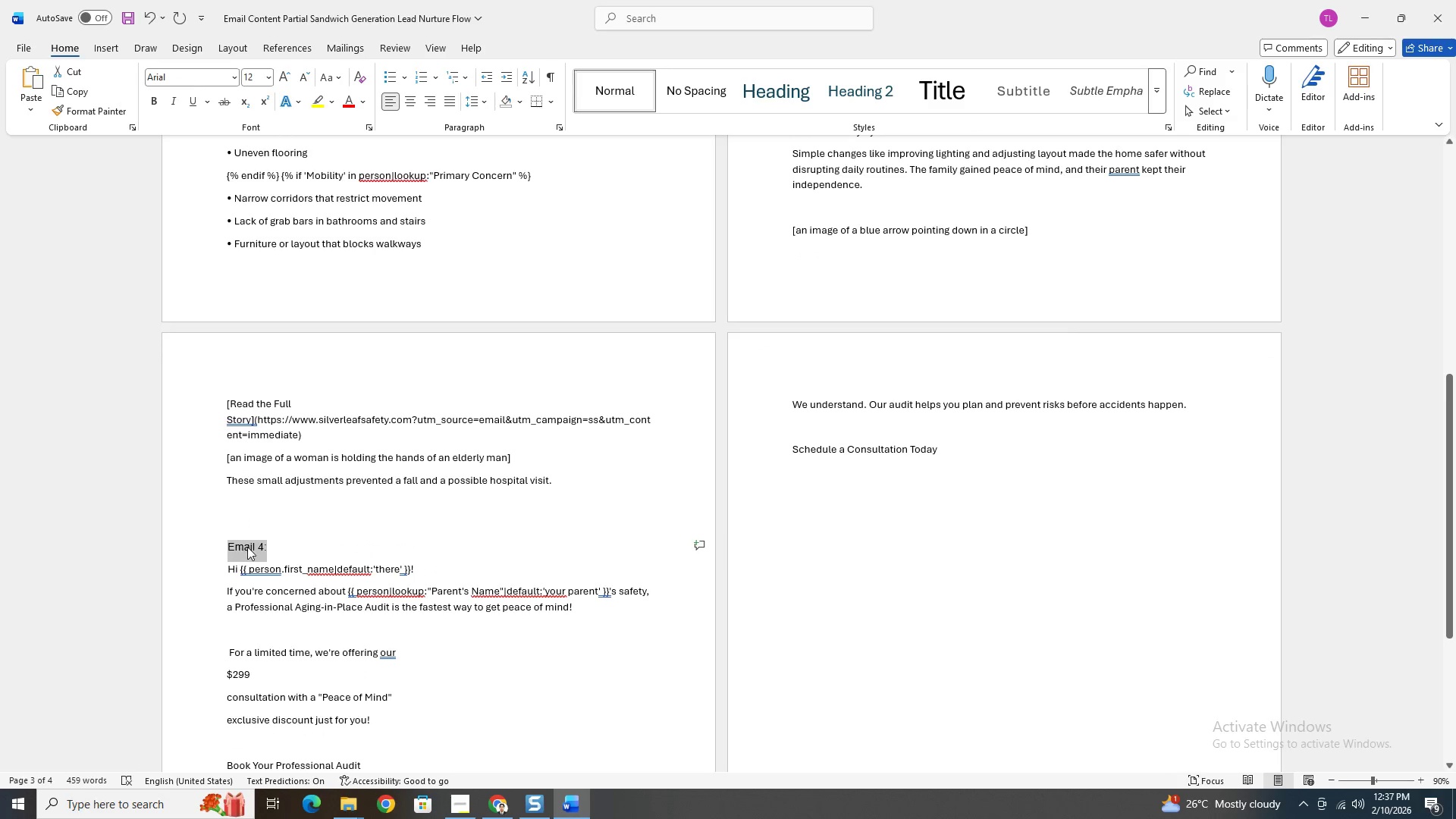 
key(Control+B)
 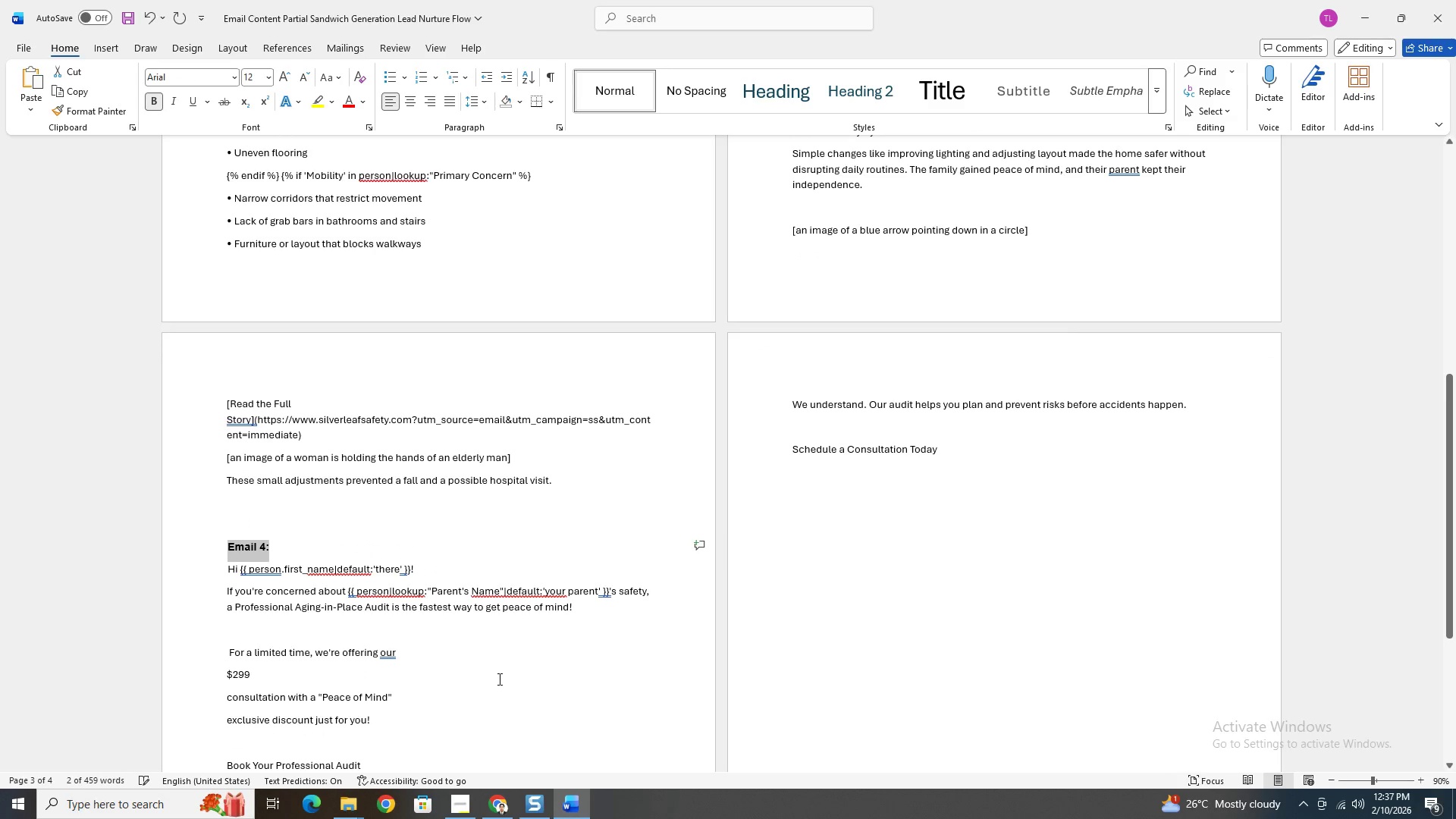 
left_click([498, 679])
 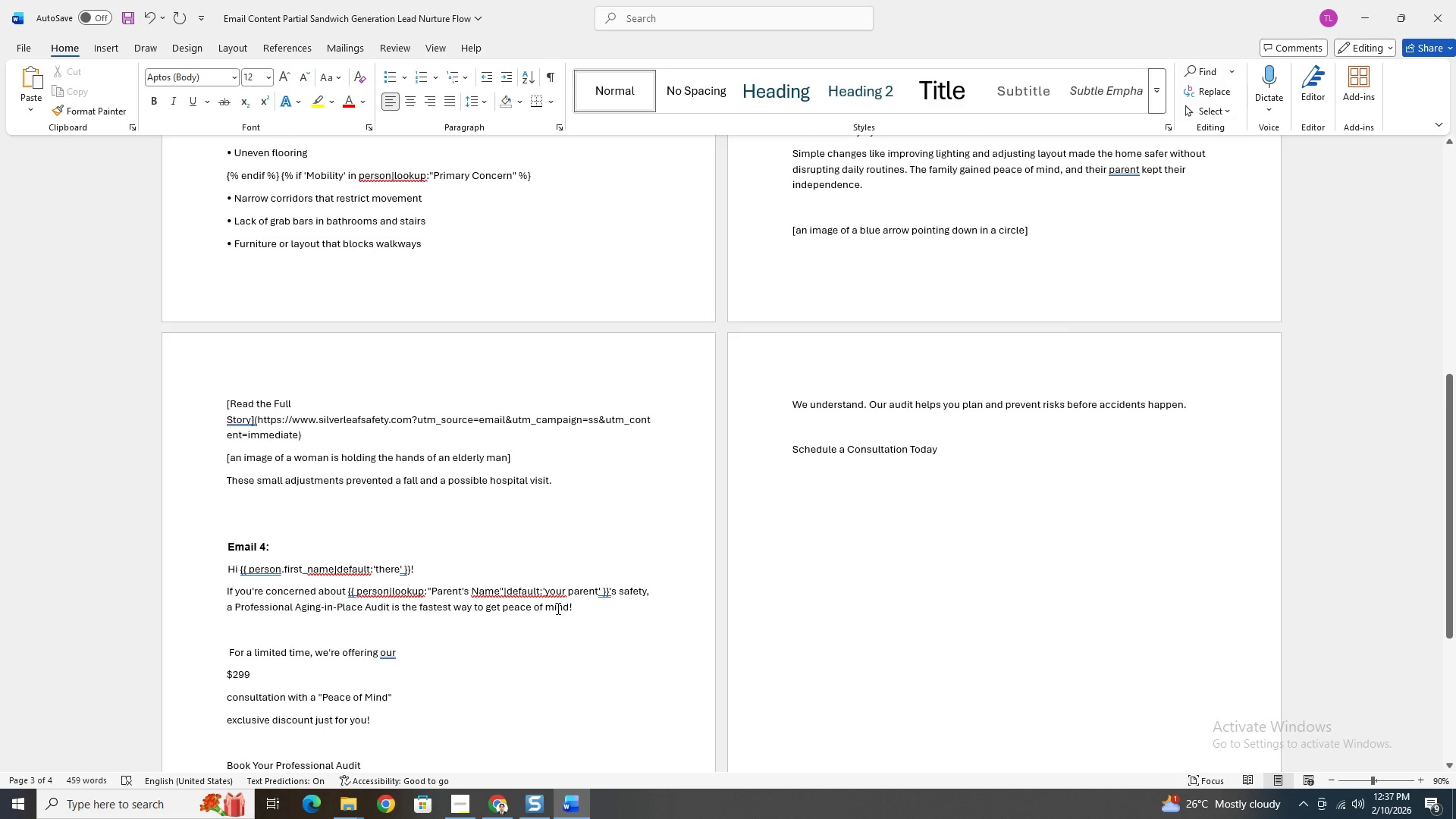 
scroll: coordinate [566, 598], scroll_direction: up, amount: 4.0
 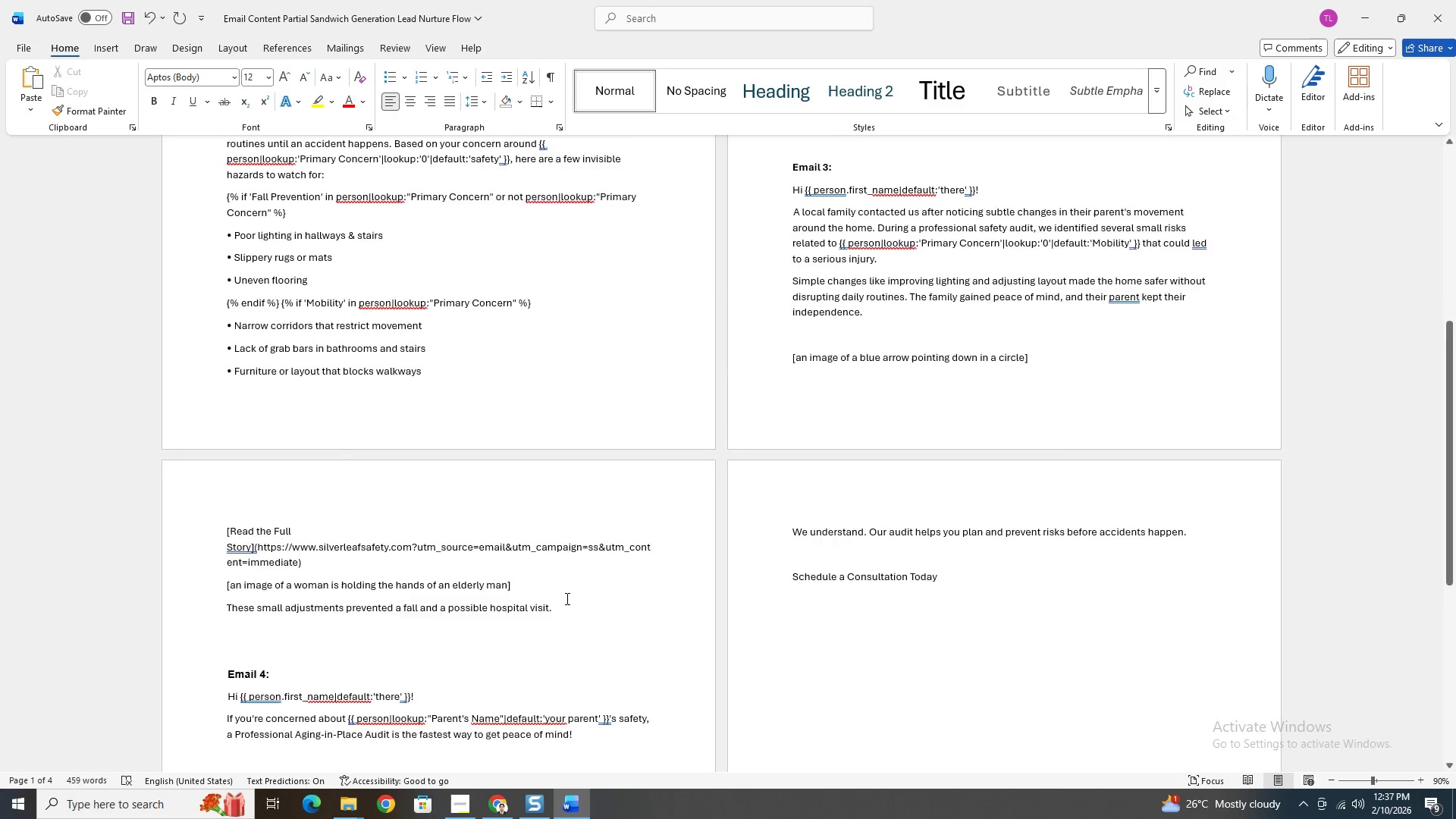 
scroll: coordinate [566, 598], scroll_direction: down, amount: 11.0
 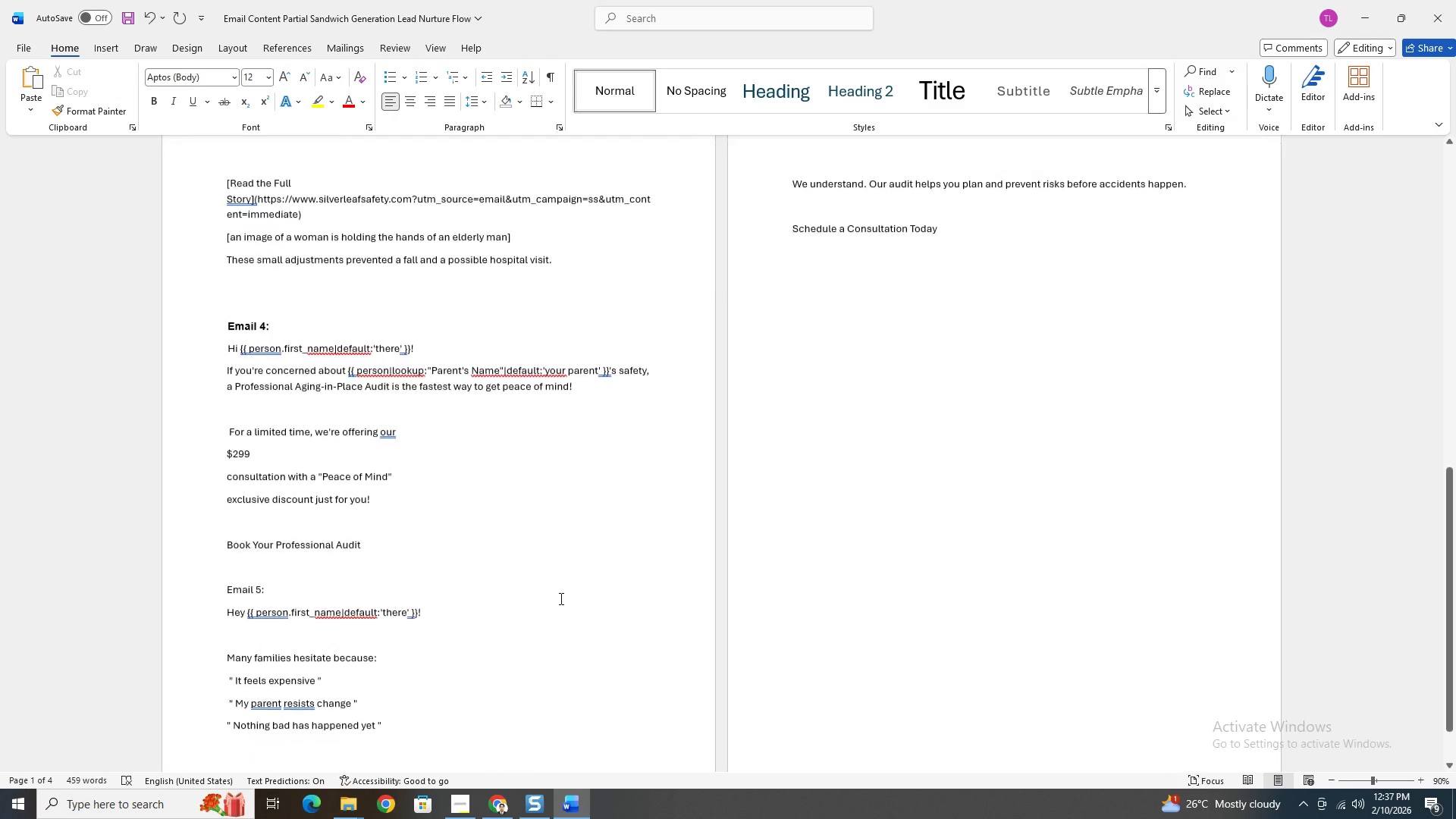 
key(Alt+AltLeft)
 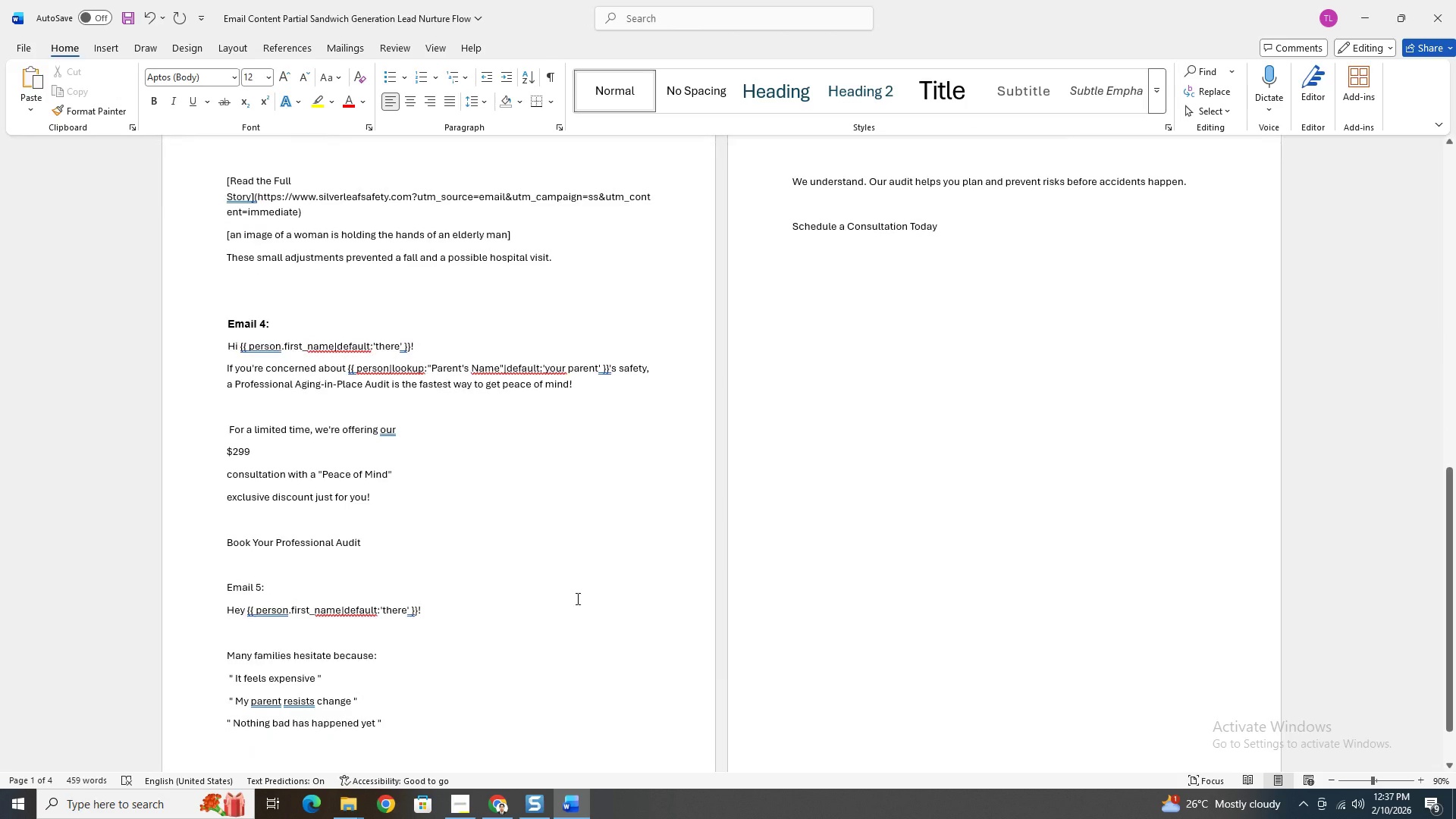 
key(Alt+Tab)
 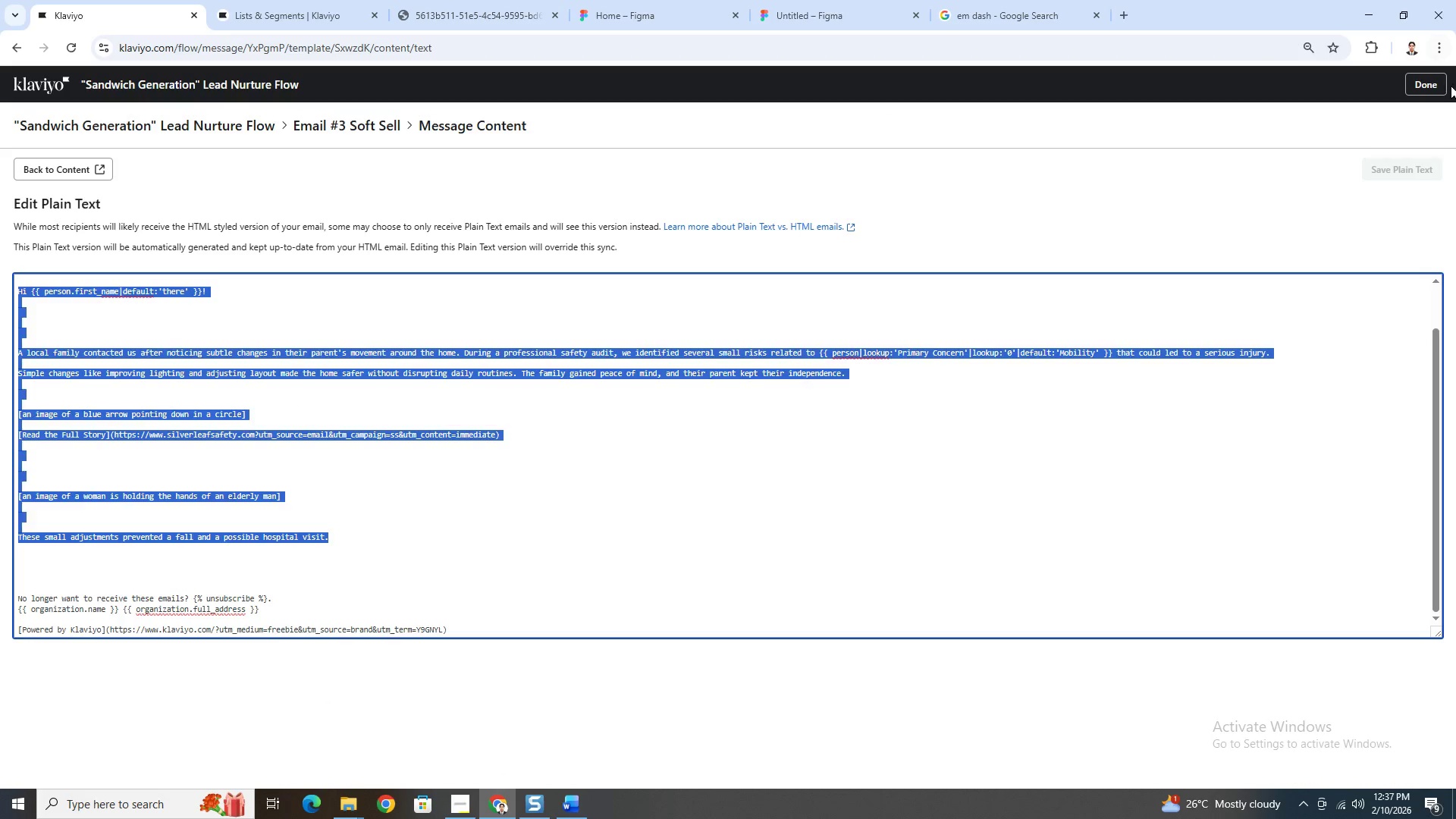 
left_click([1436, 85])
 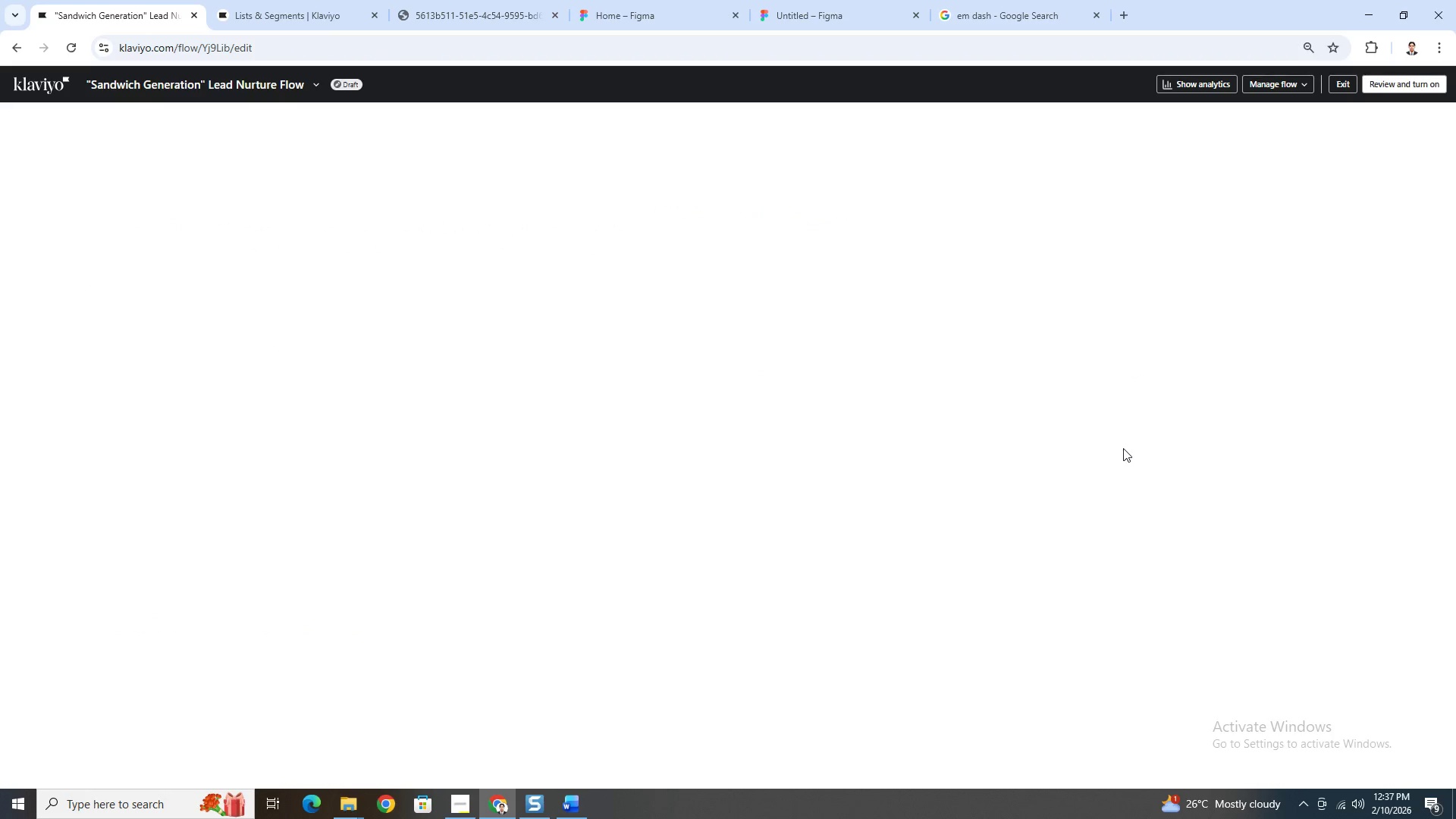 
scroll: coordinate [914, 431], scroll_direction: down, amount: 21.0
 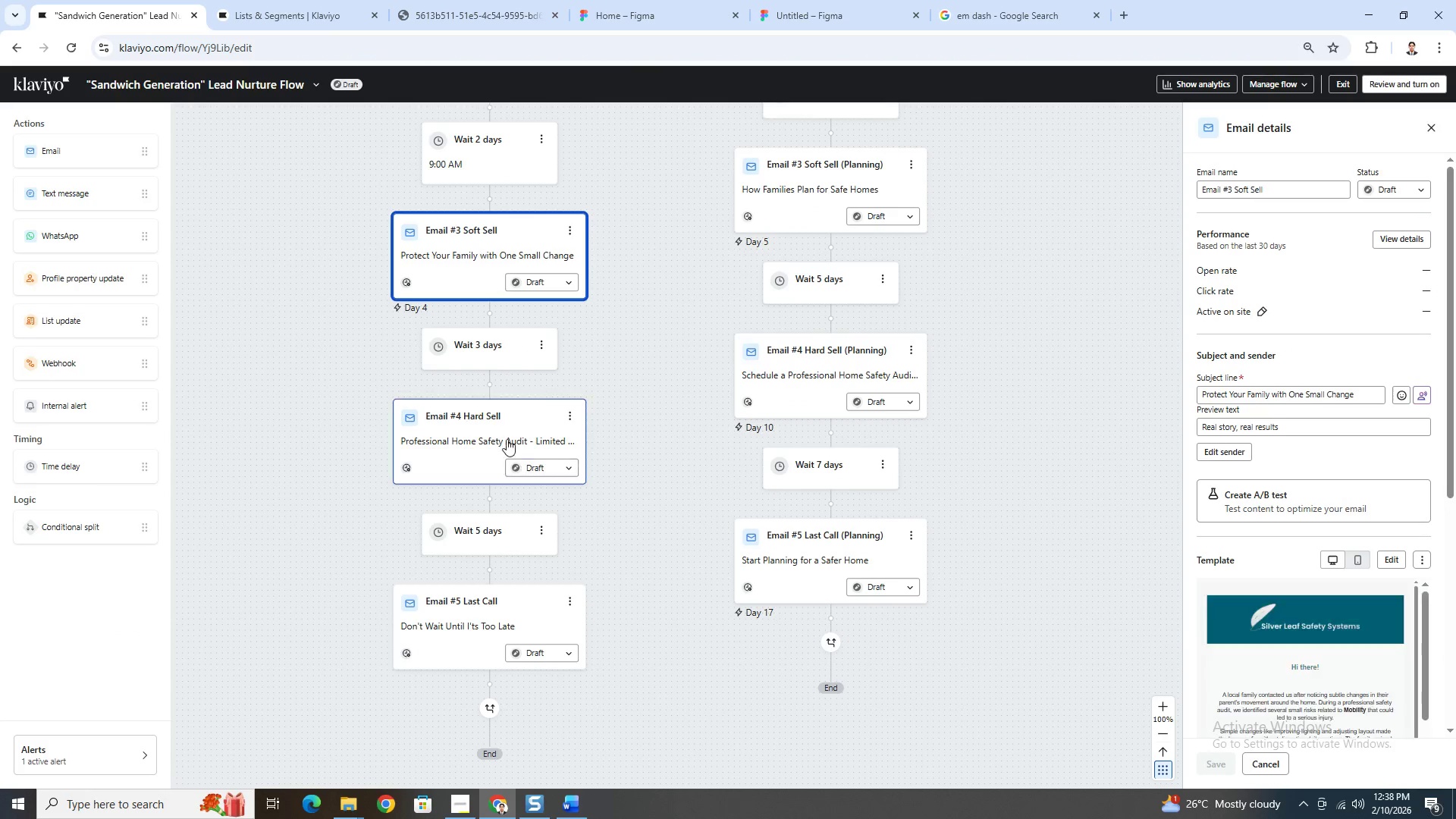 
left_click([502, 435])
 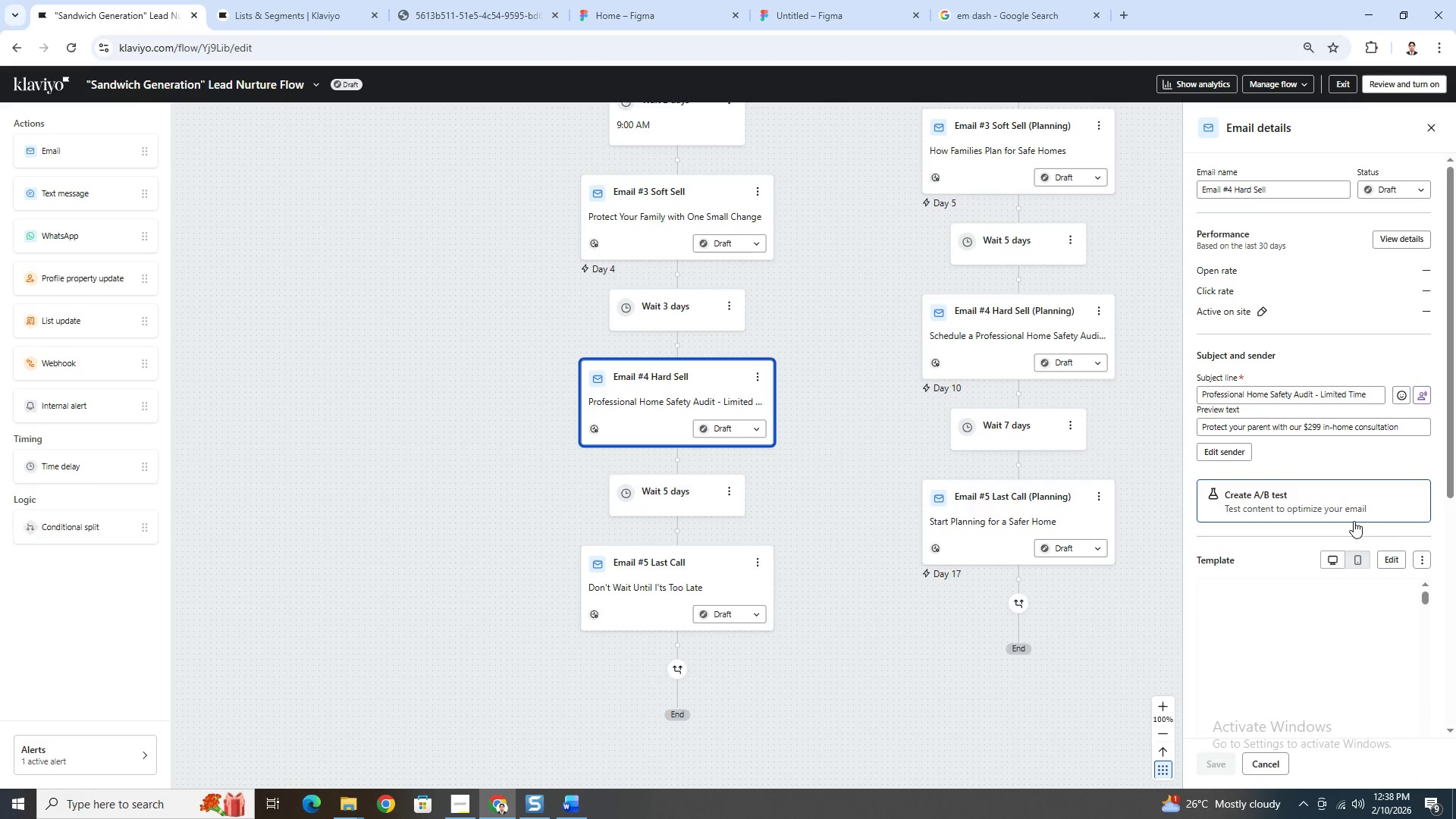 
left_click([1395, 558])
 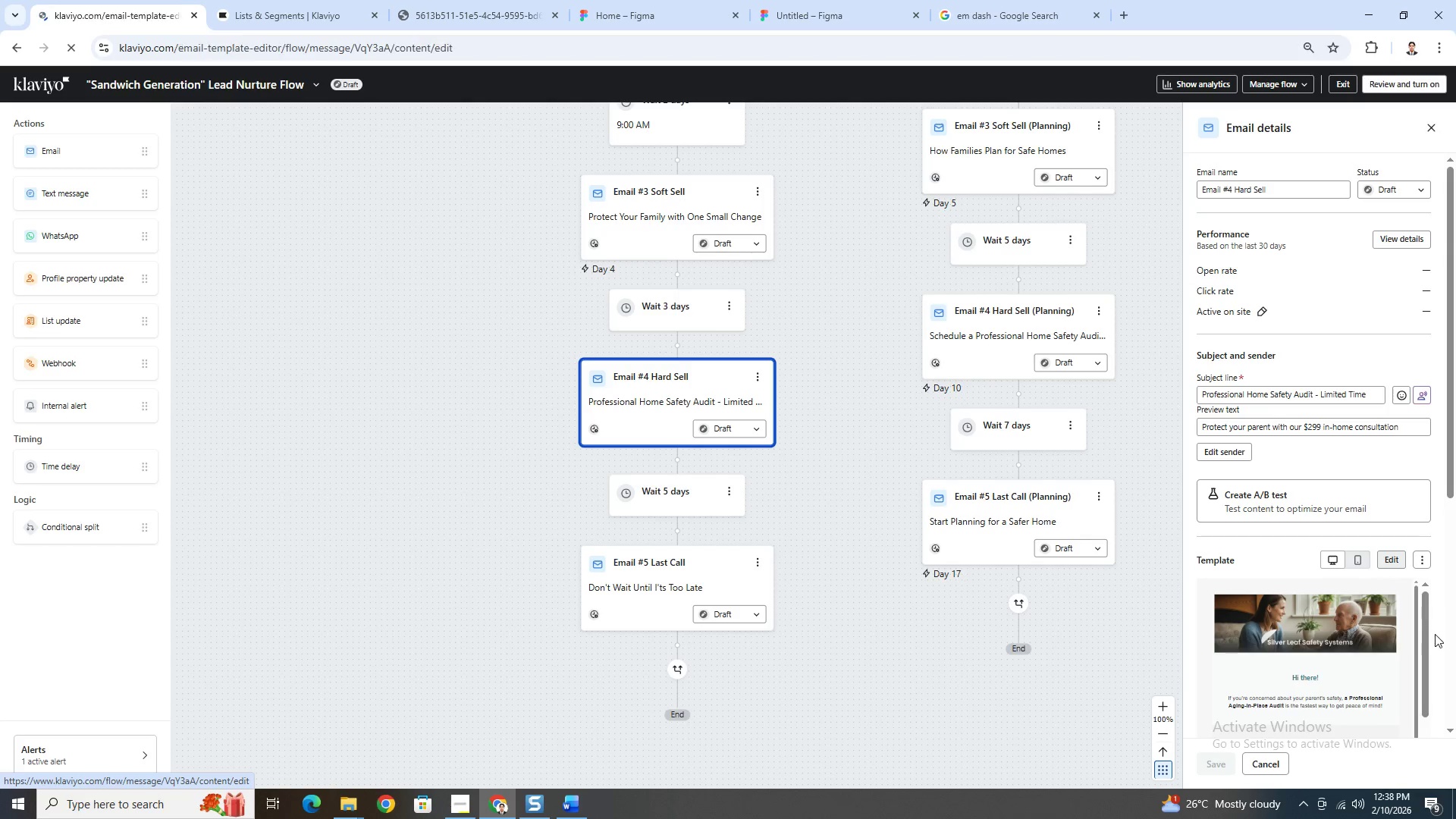 
left_click([1423, 562])
 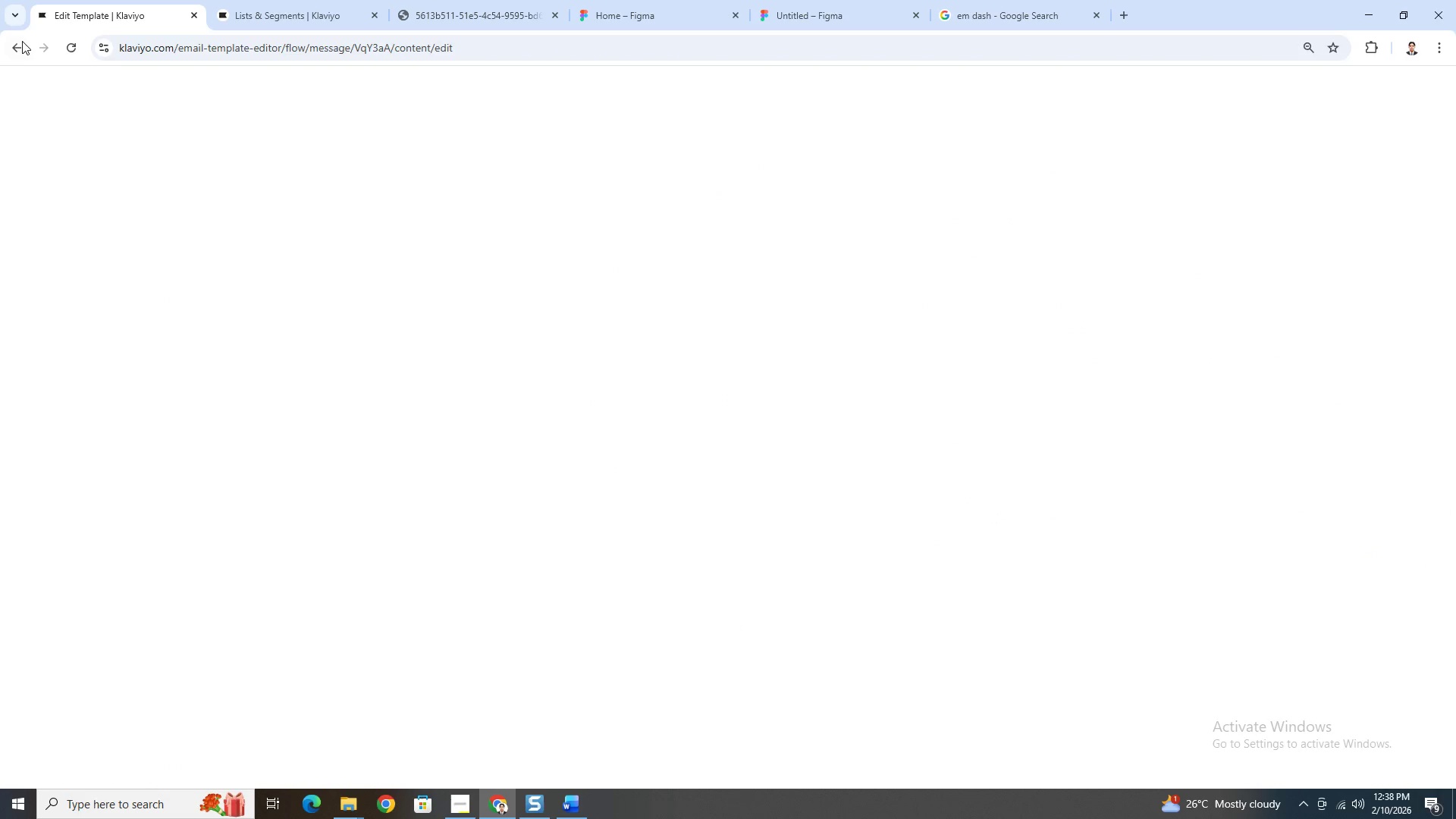 
left_click([20, 43])
 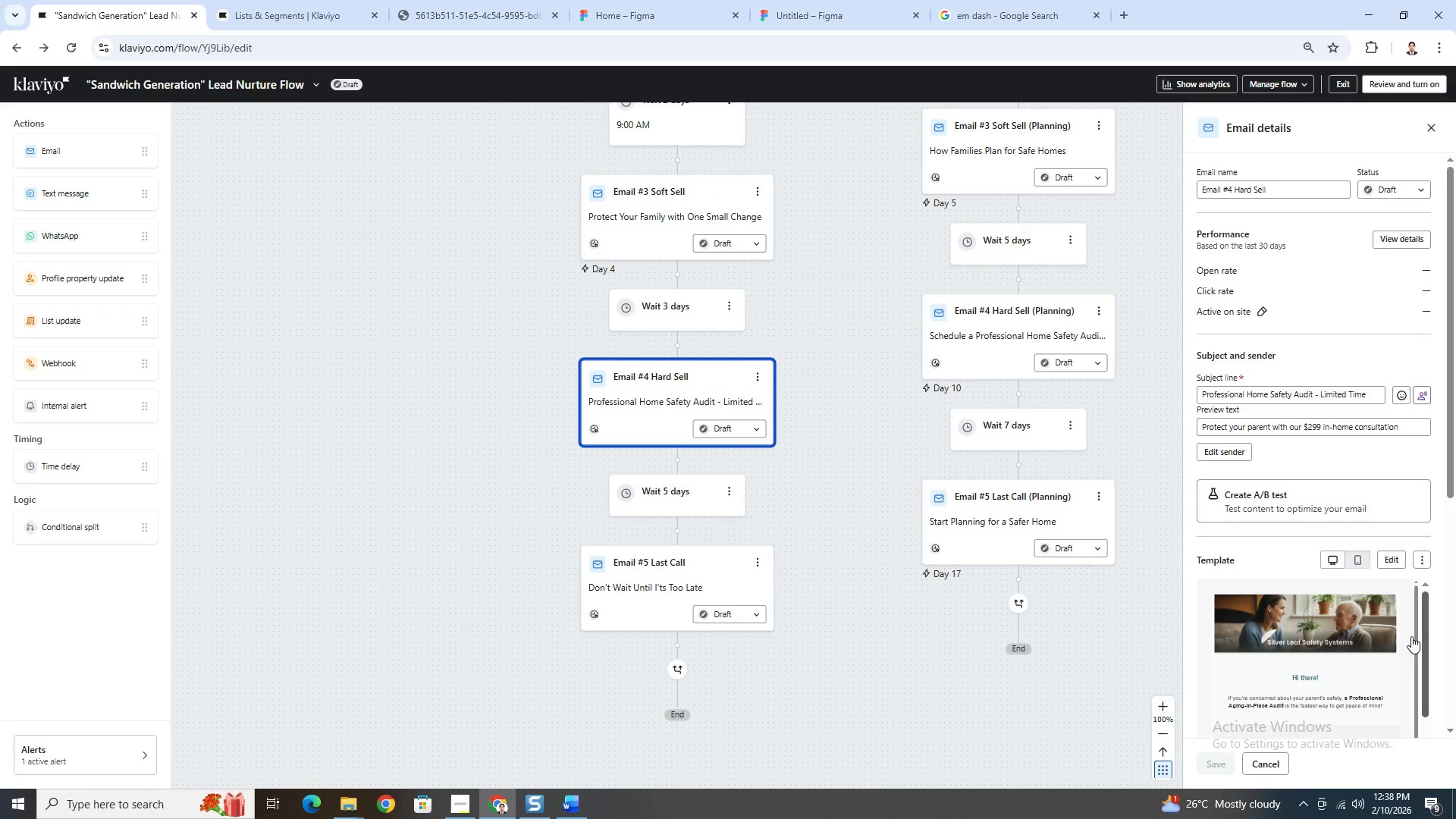 
left_click([1423, 559])
 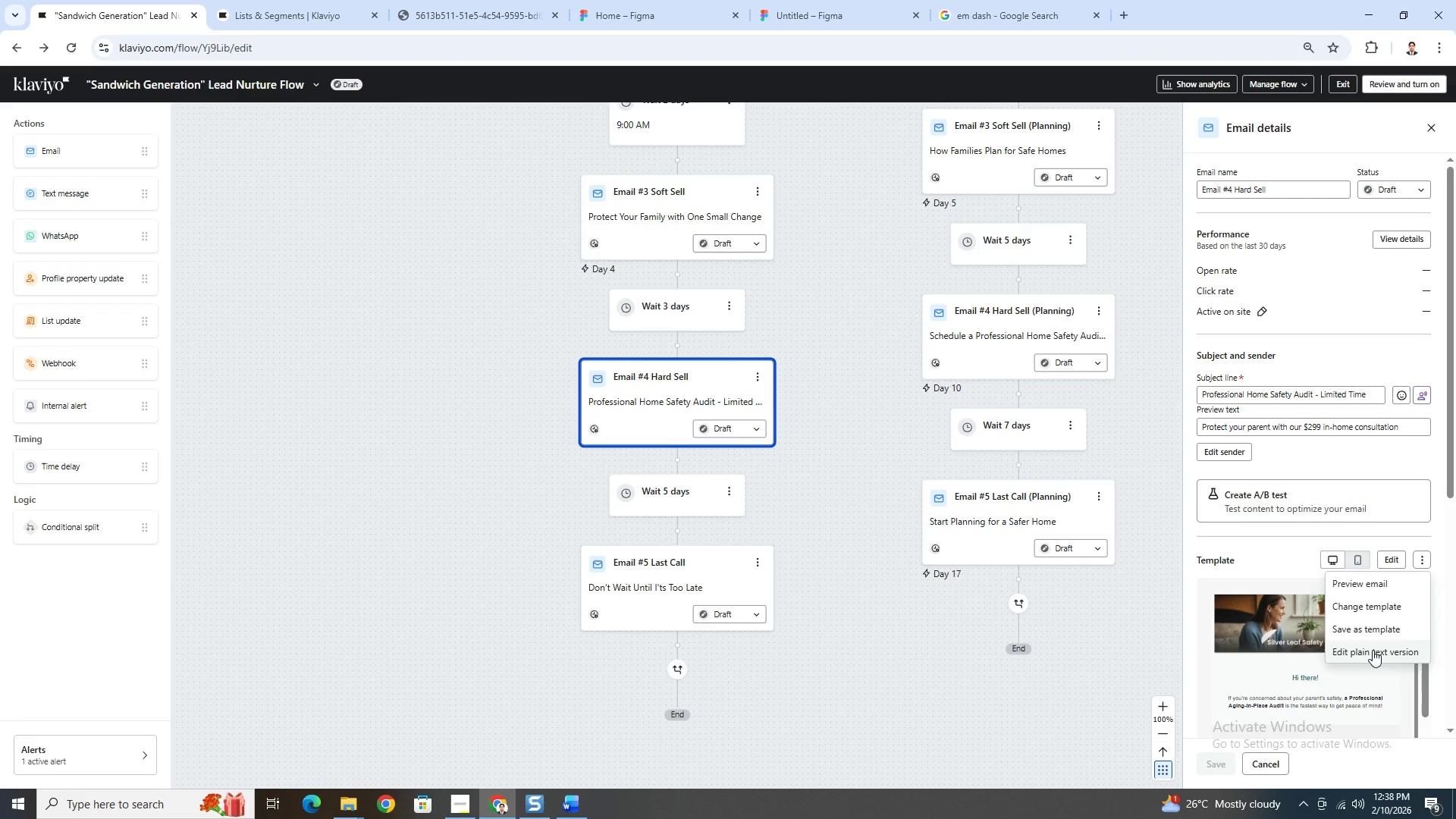 
left_click([1373, 650])
 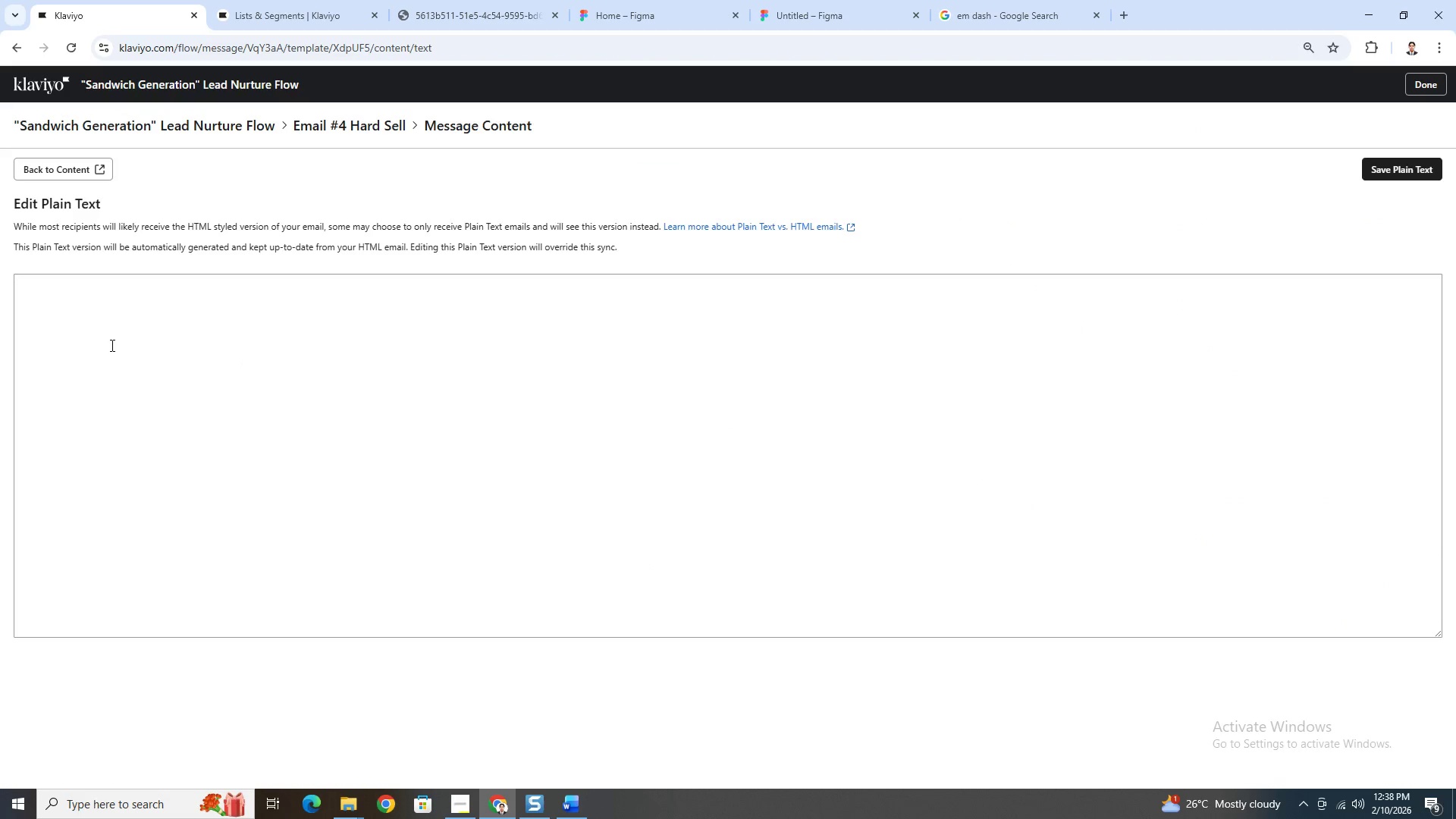 
left_click([111, 345])
 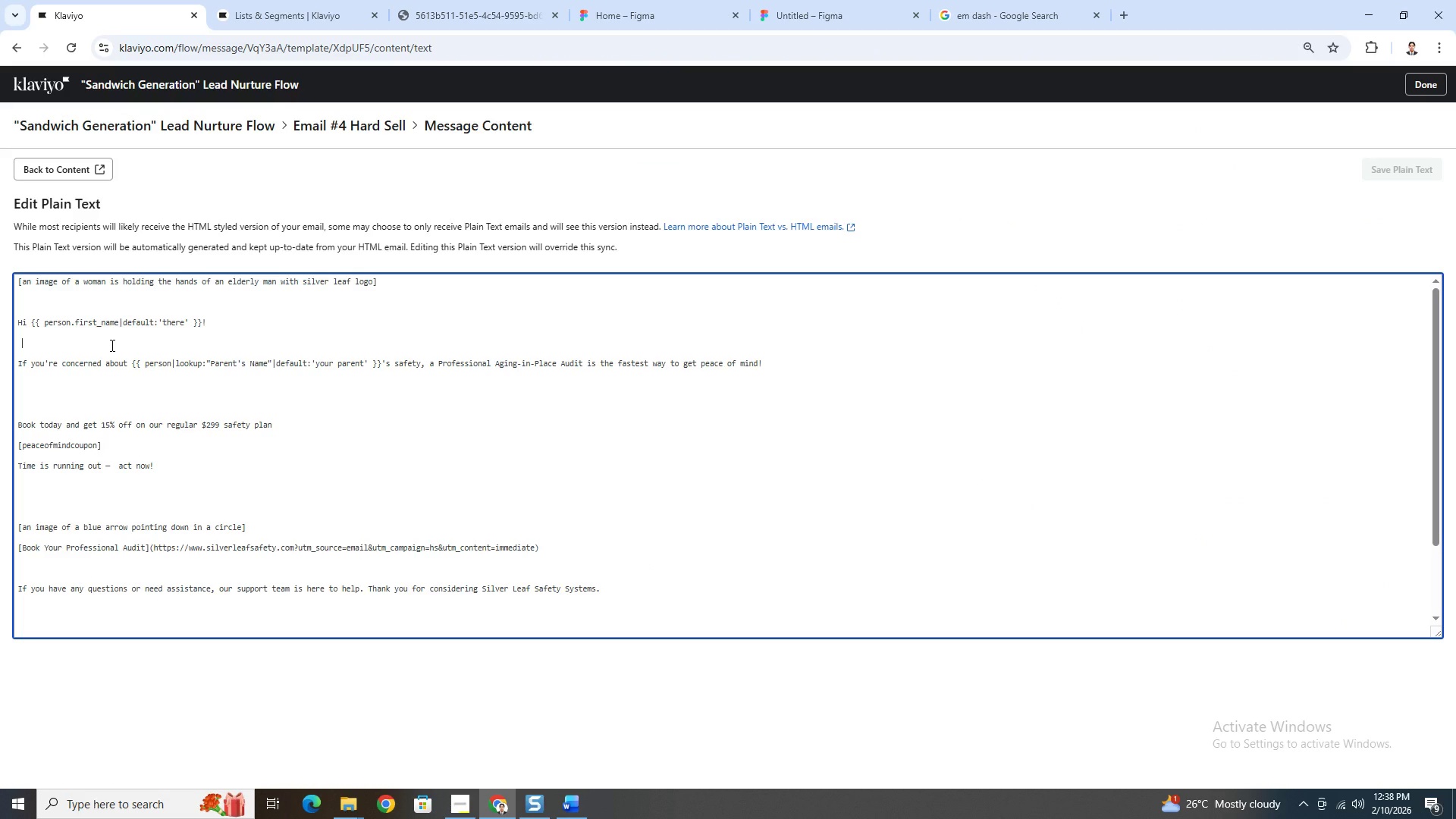 
key(Control+A)
 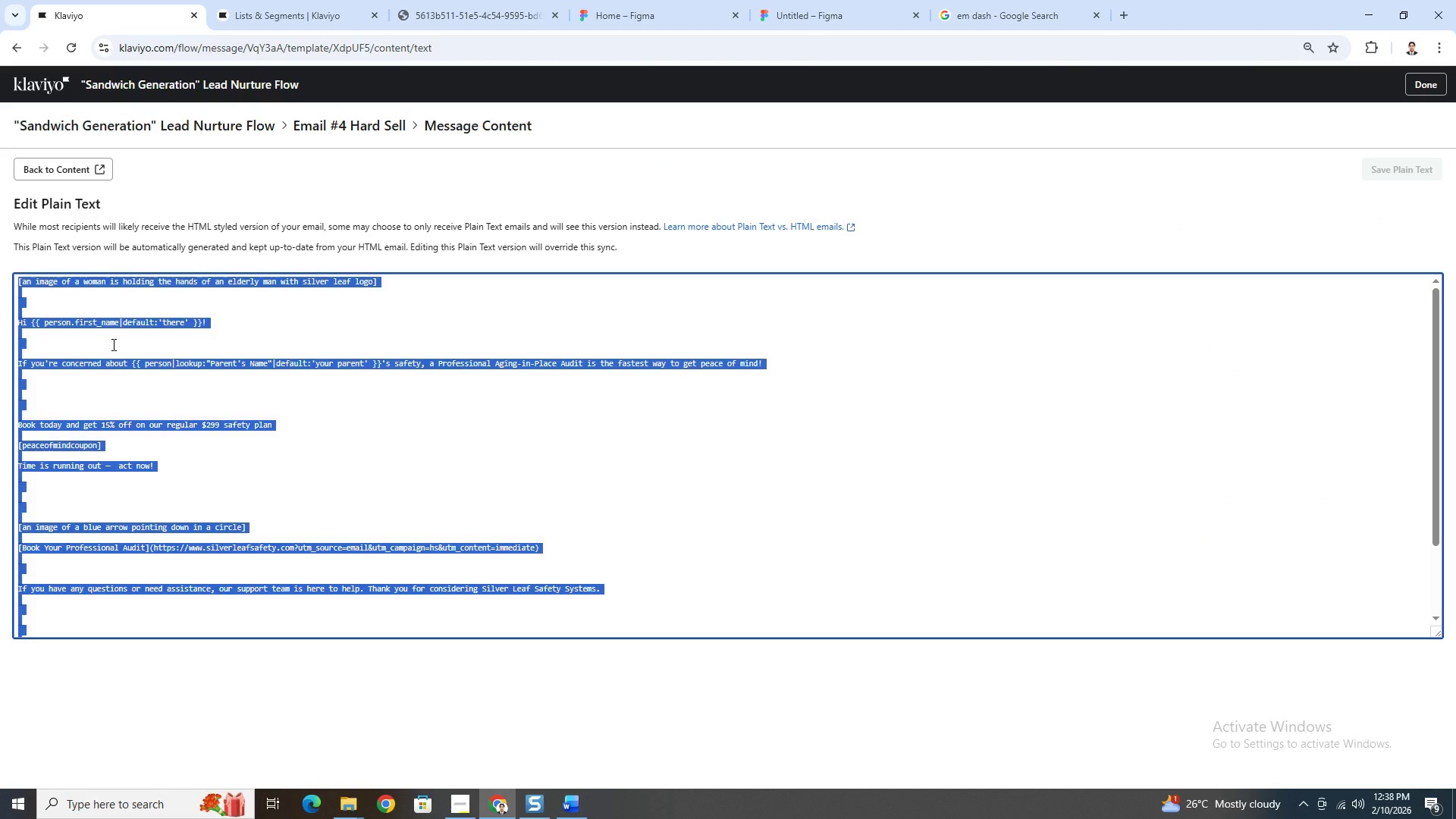 
key(Control+C)
 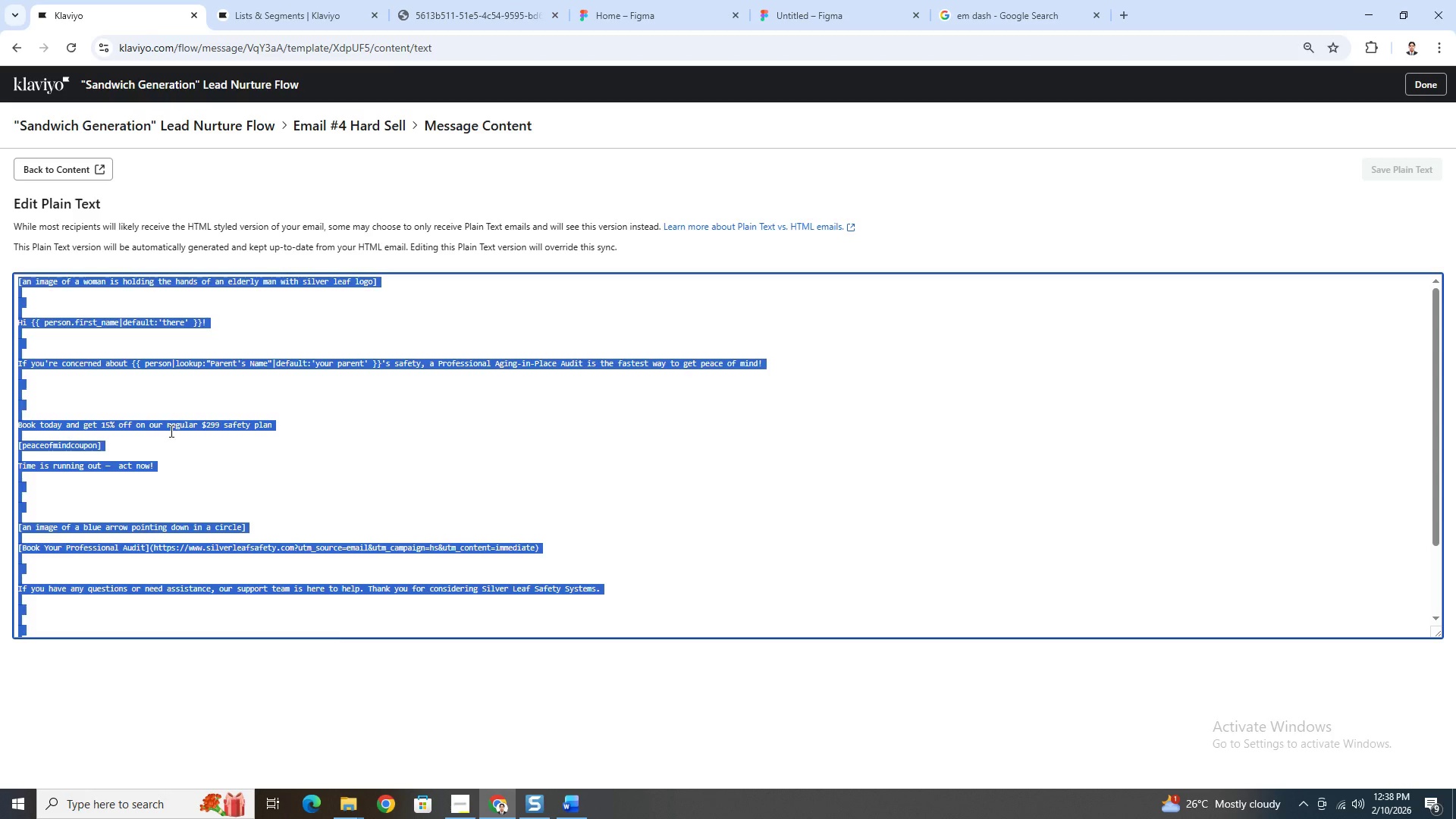 
scroll: coordinate [127, 491], scroll_direction: down, amount: 5.0
 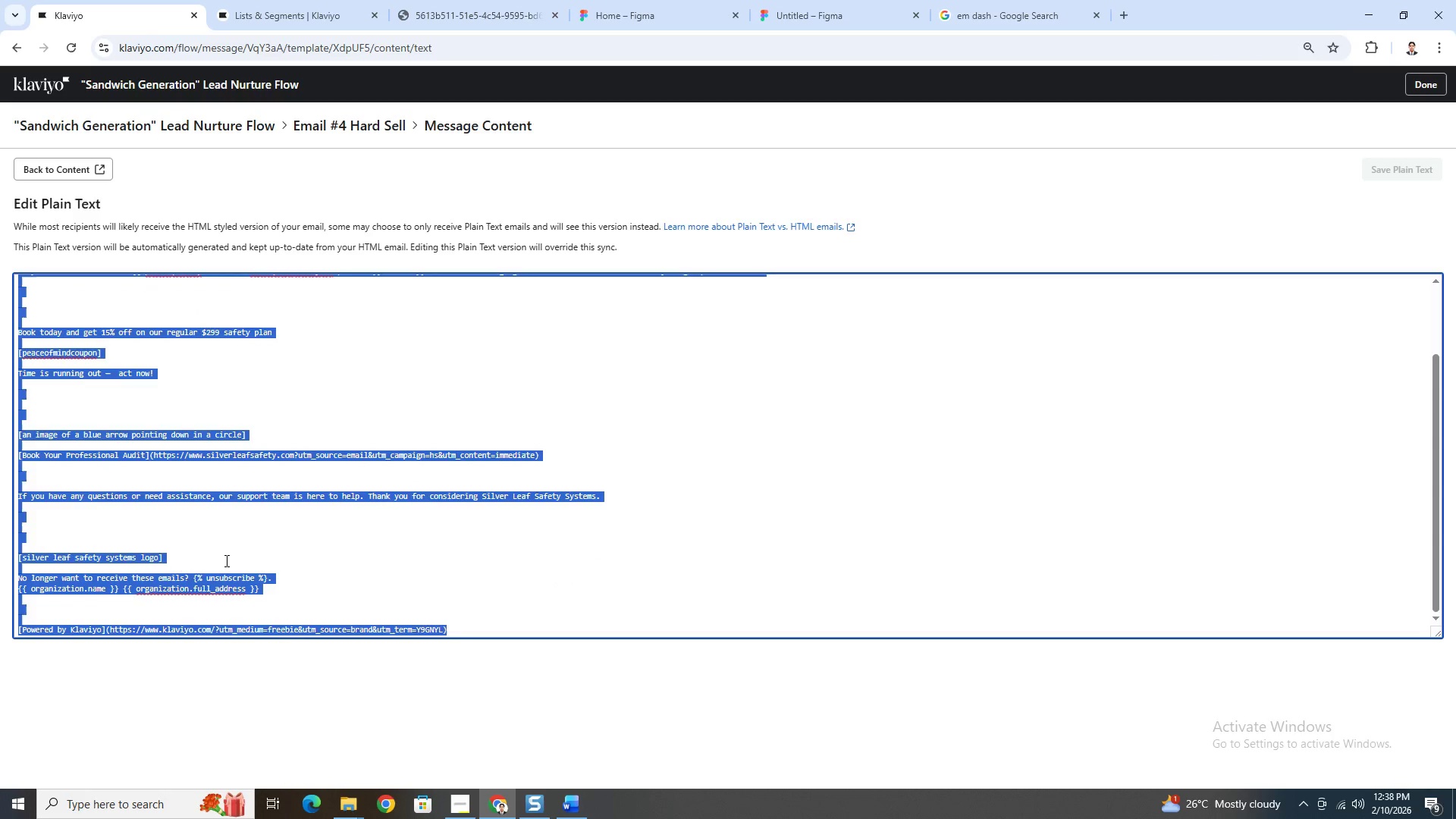 
left_click([224, 561])
 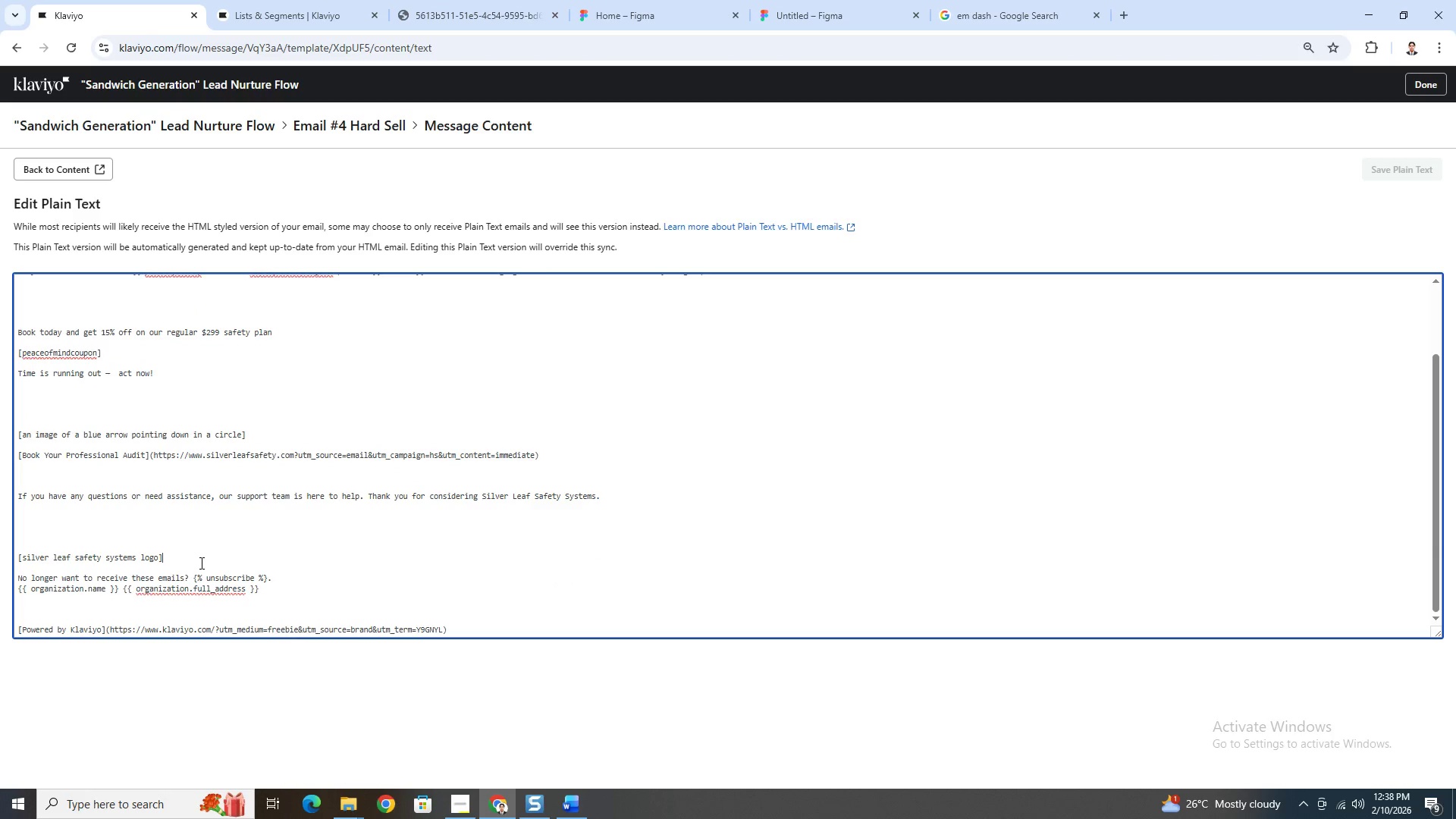 
left_click_drag(start_coordinate=[200, 563], to_coordinate=[13, 278])
 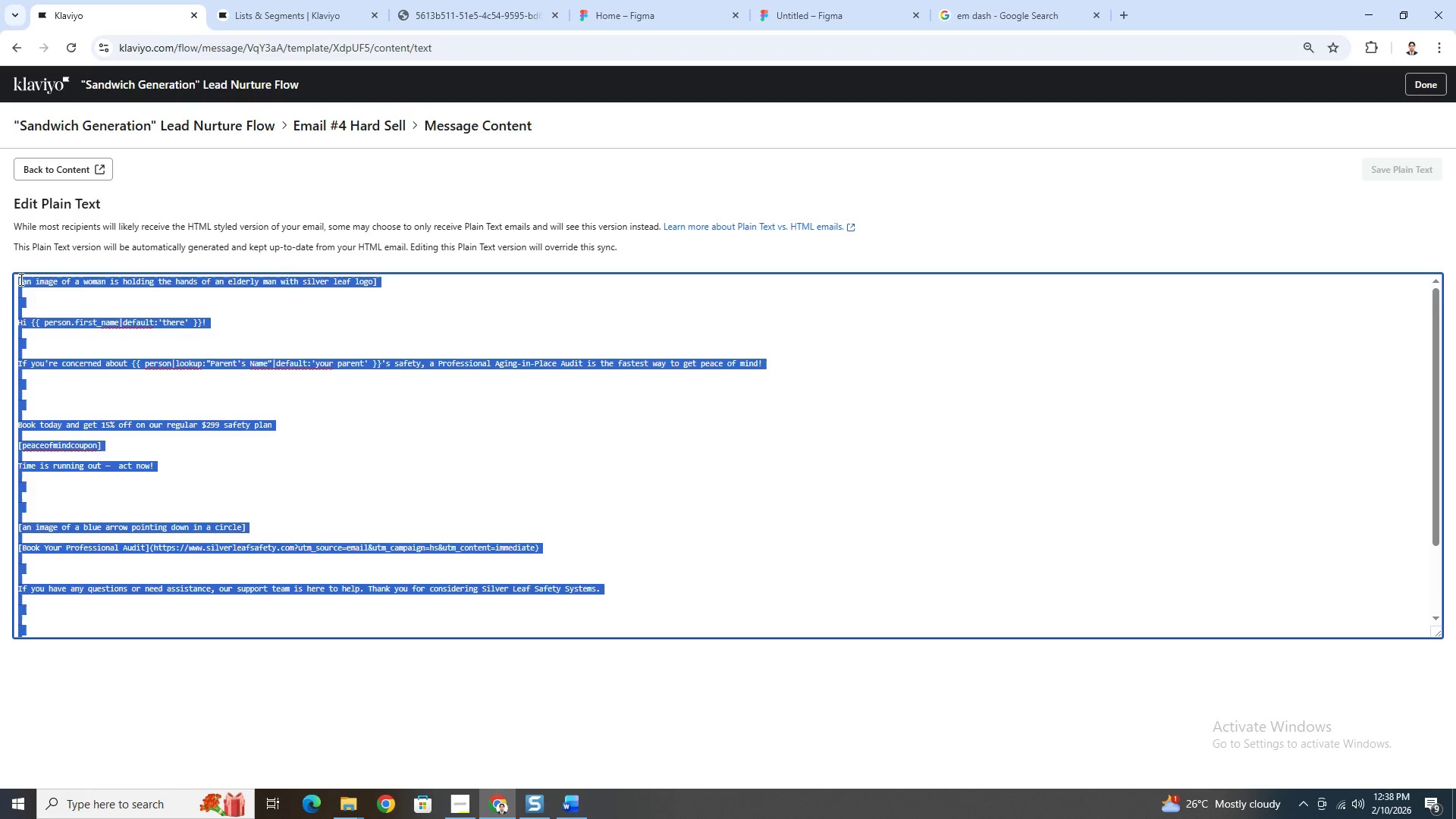 
key(Control+C)
 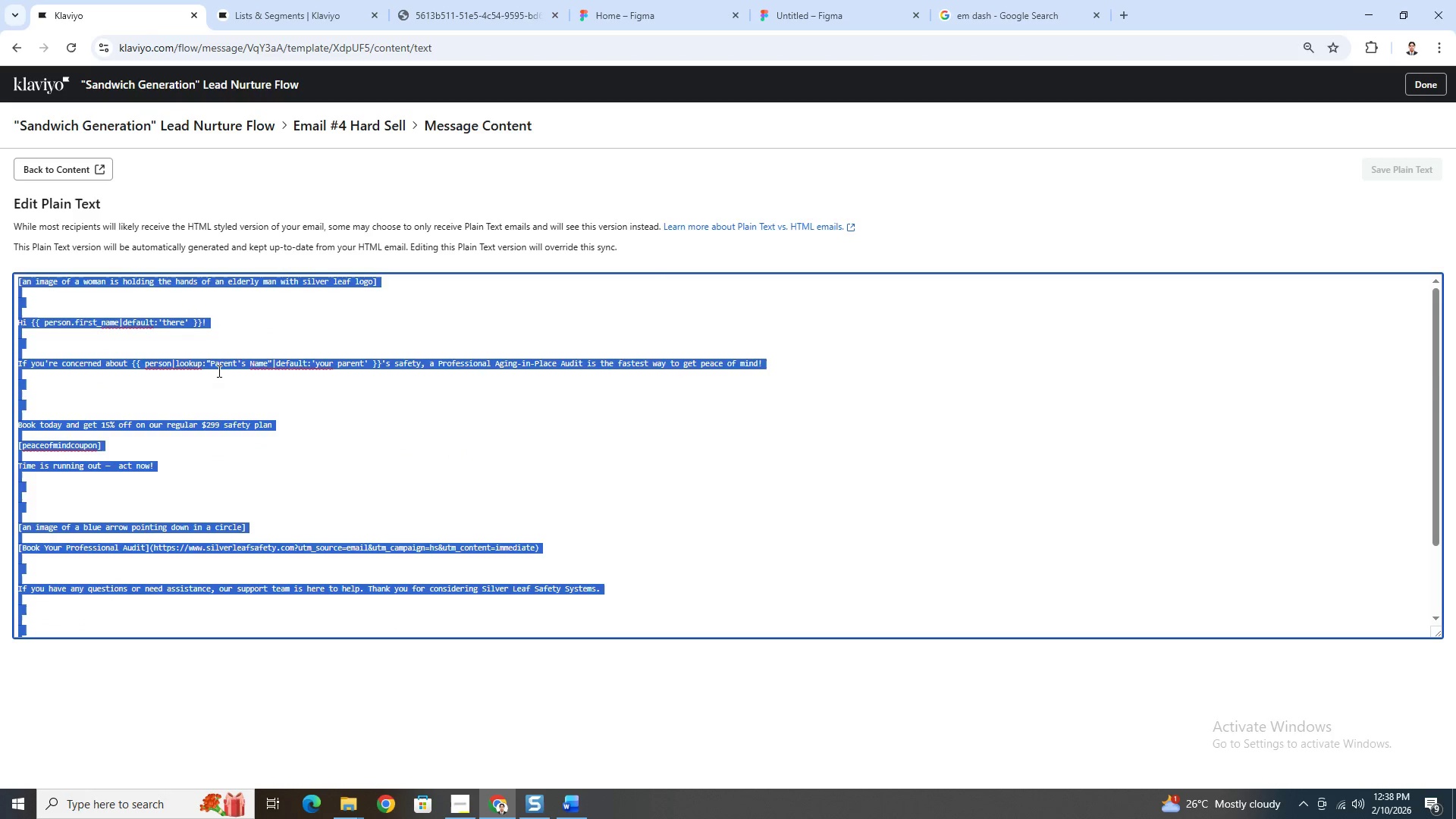 
key(Alt+AltLeft)
 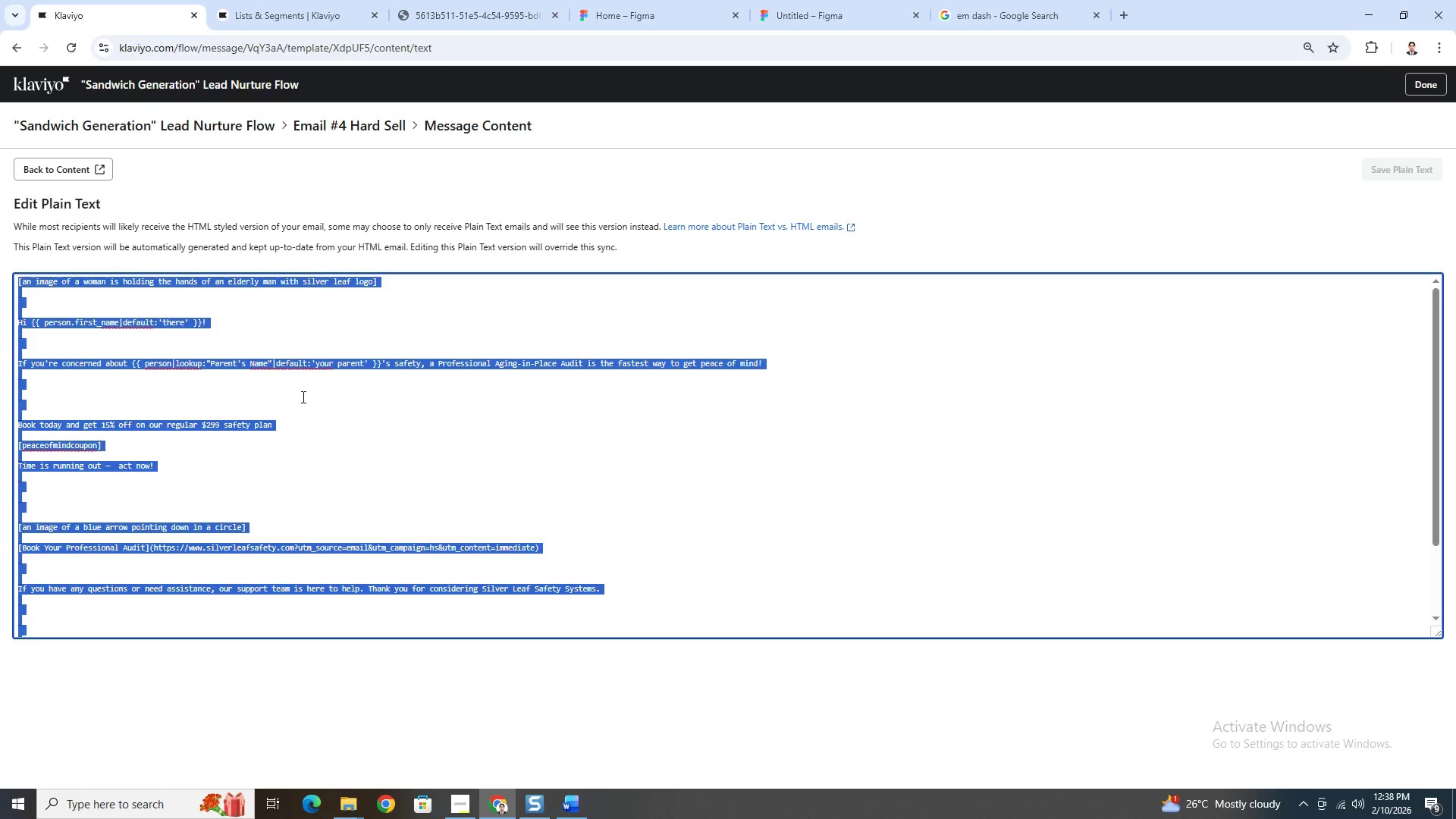 
key(Alt+Tab)
 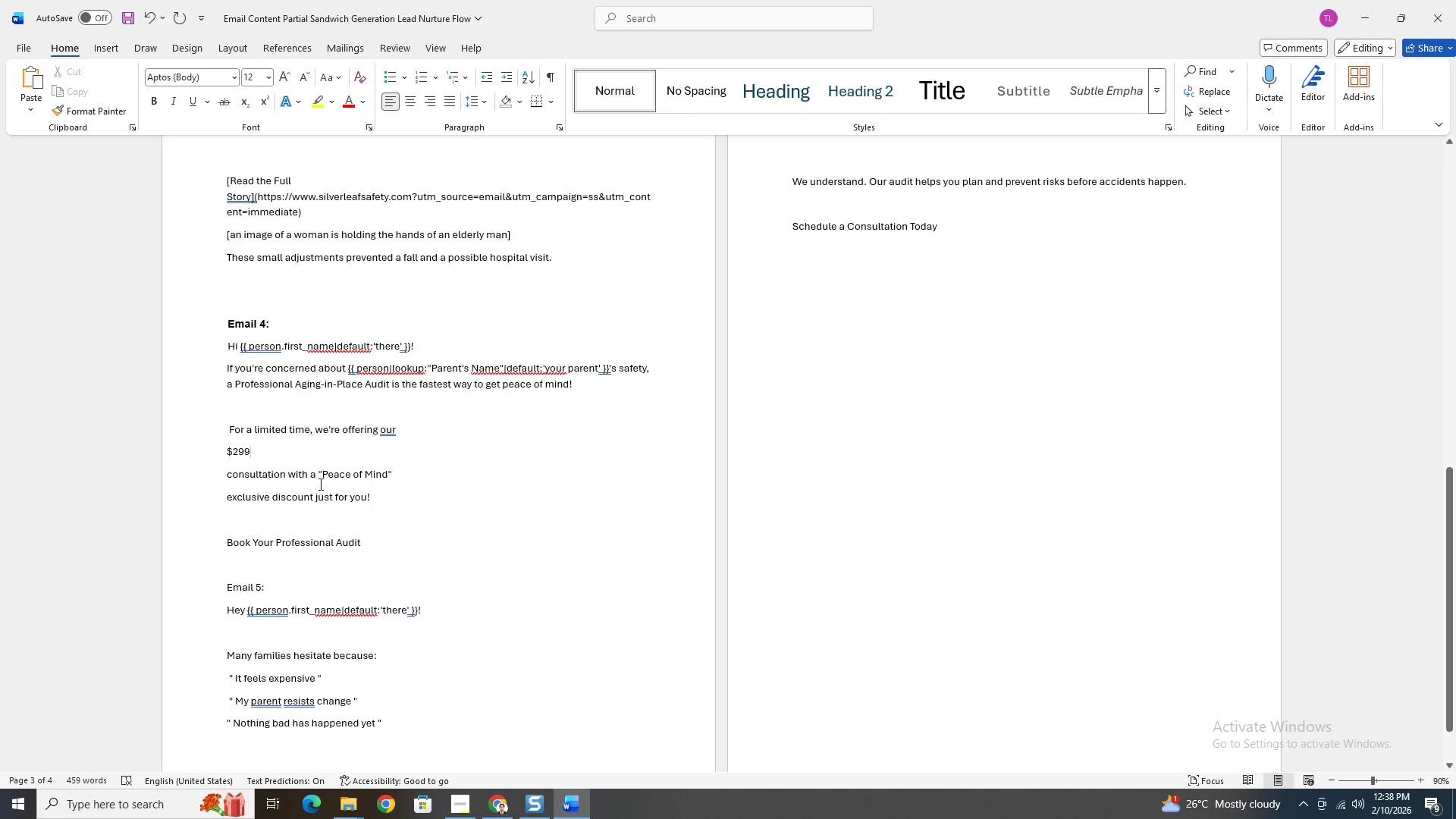 
scroll: coordinate [328, 503], scroll_direction: down, amount: 10.0
 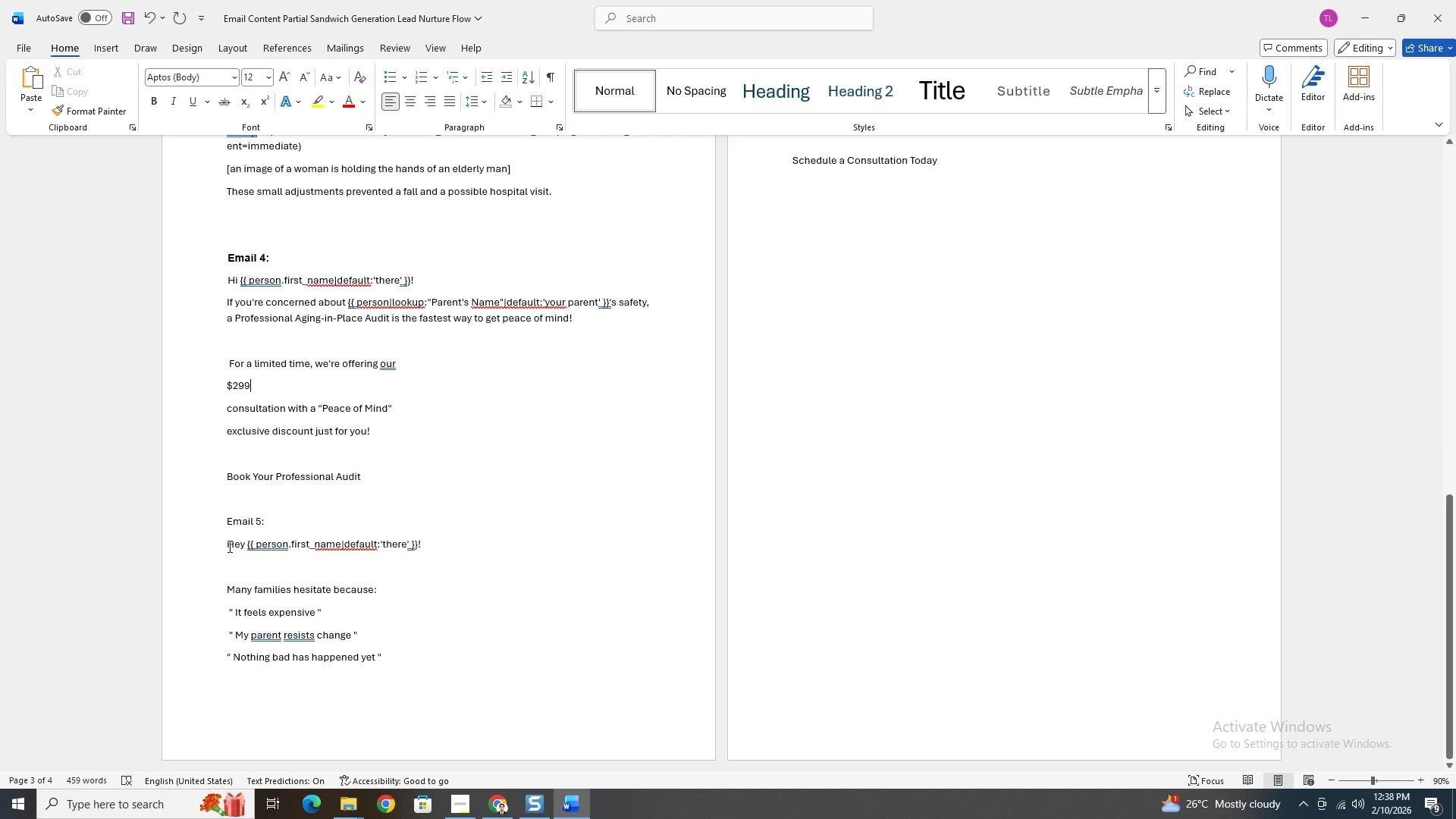 
left_click_drag(start_coordinate=[228, 546], to_coordinate=[432, 658])
 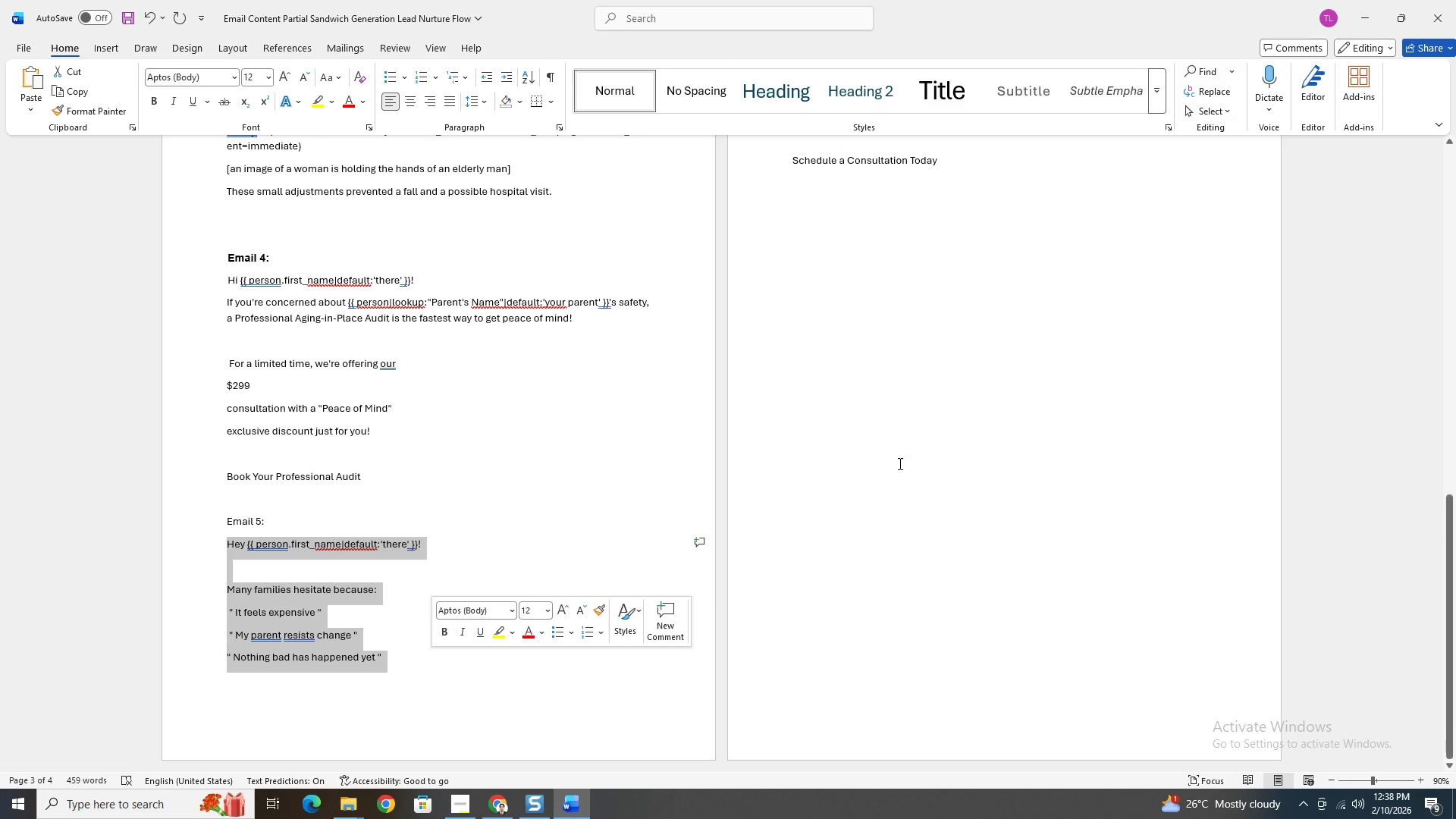 
scroll: coordinate [899, 463], scroll_direction: up, amount: 5.0
 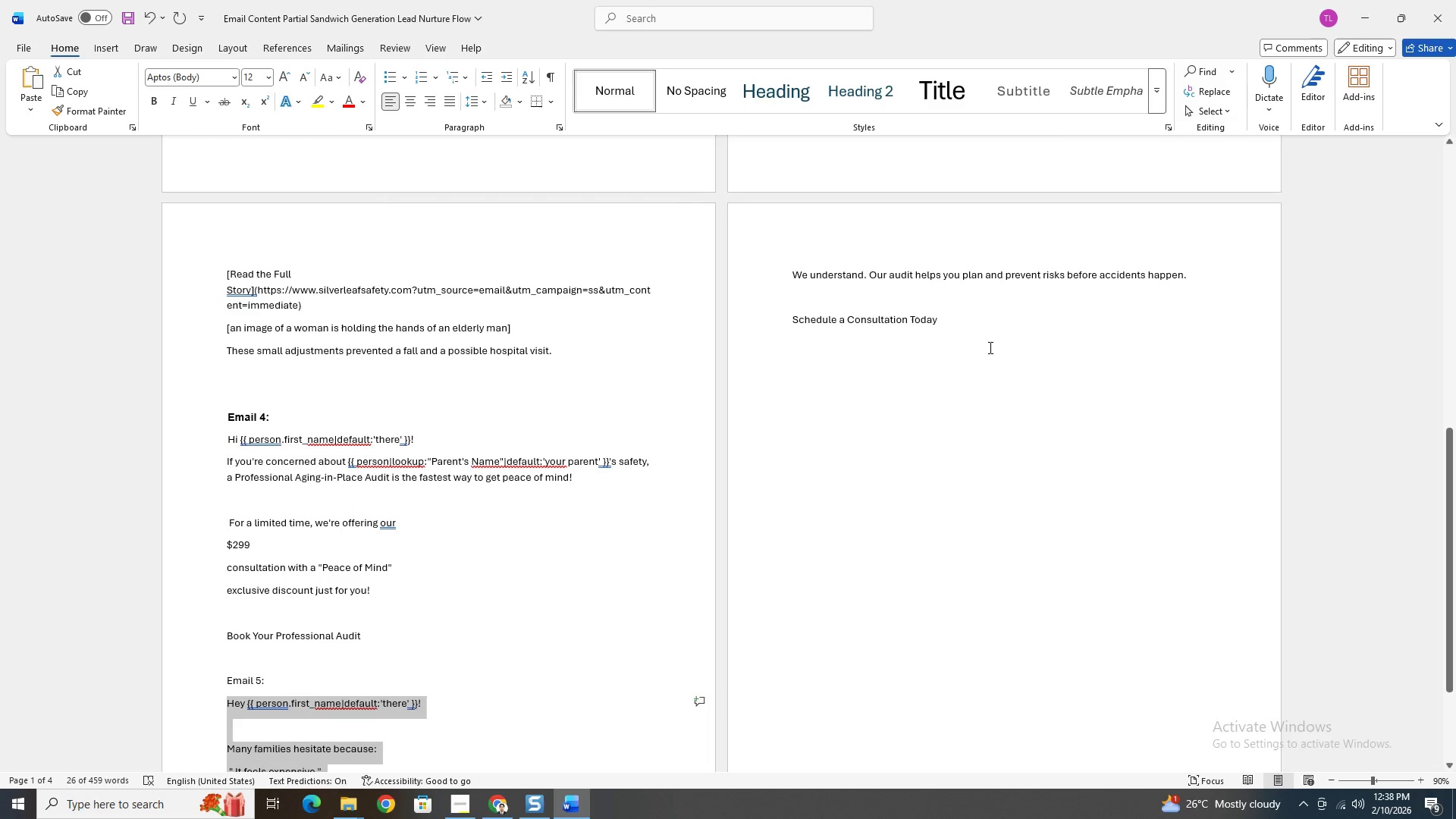 
hold_key(key=ShiftLeft, duration=0.42)
left_click([980, 322])
 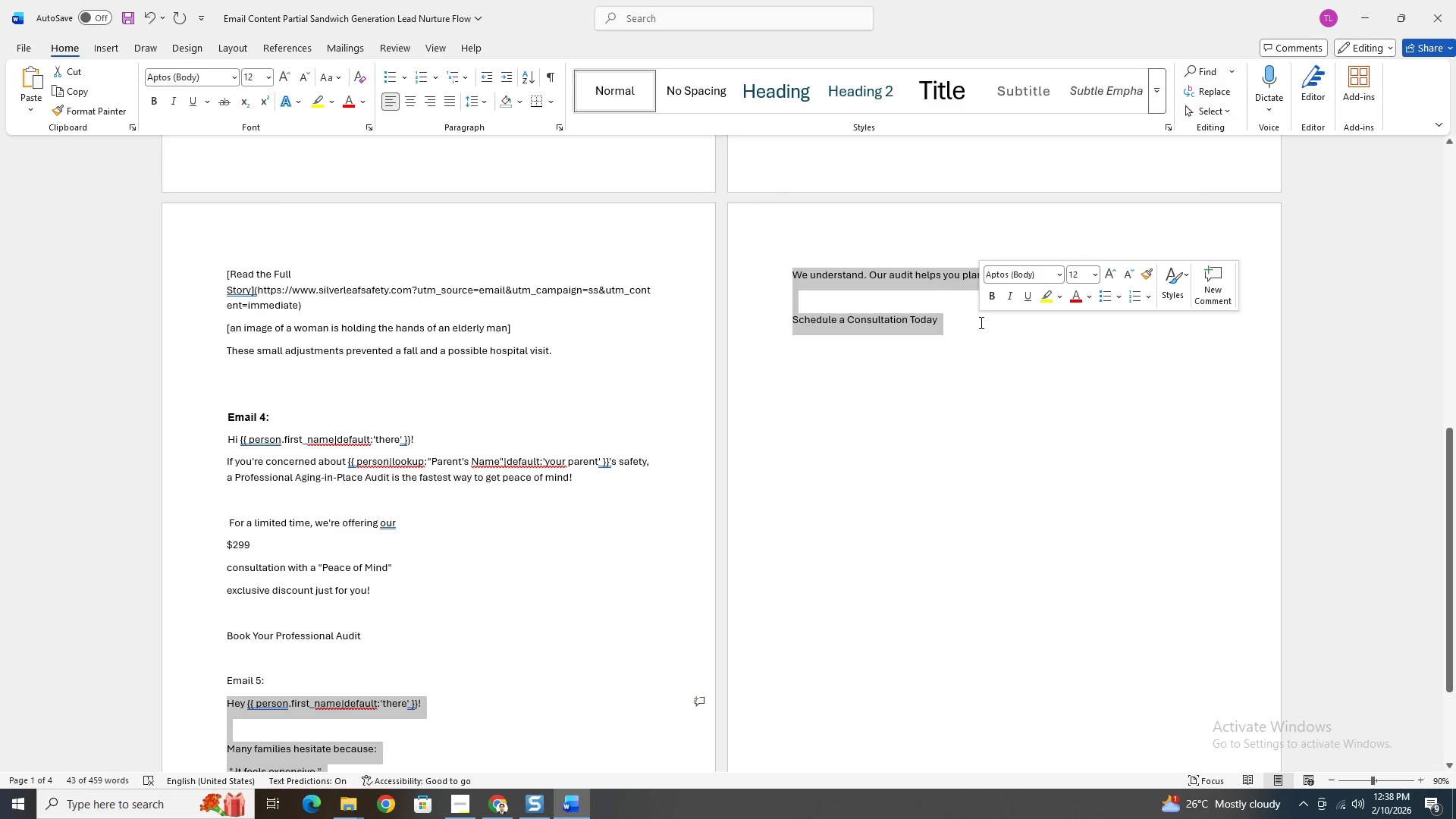 
hold_key(key=ControlLeft, duration=0.53)
 